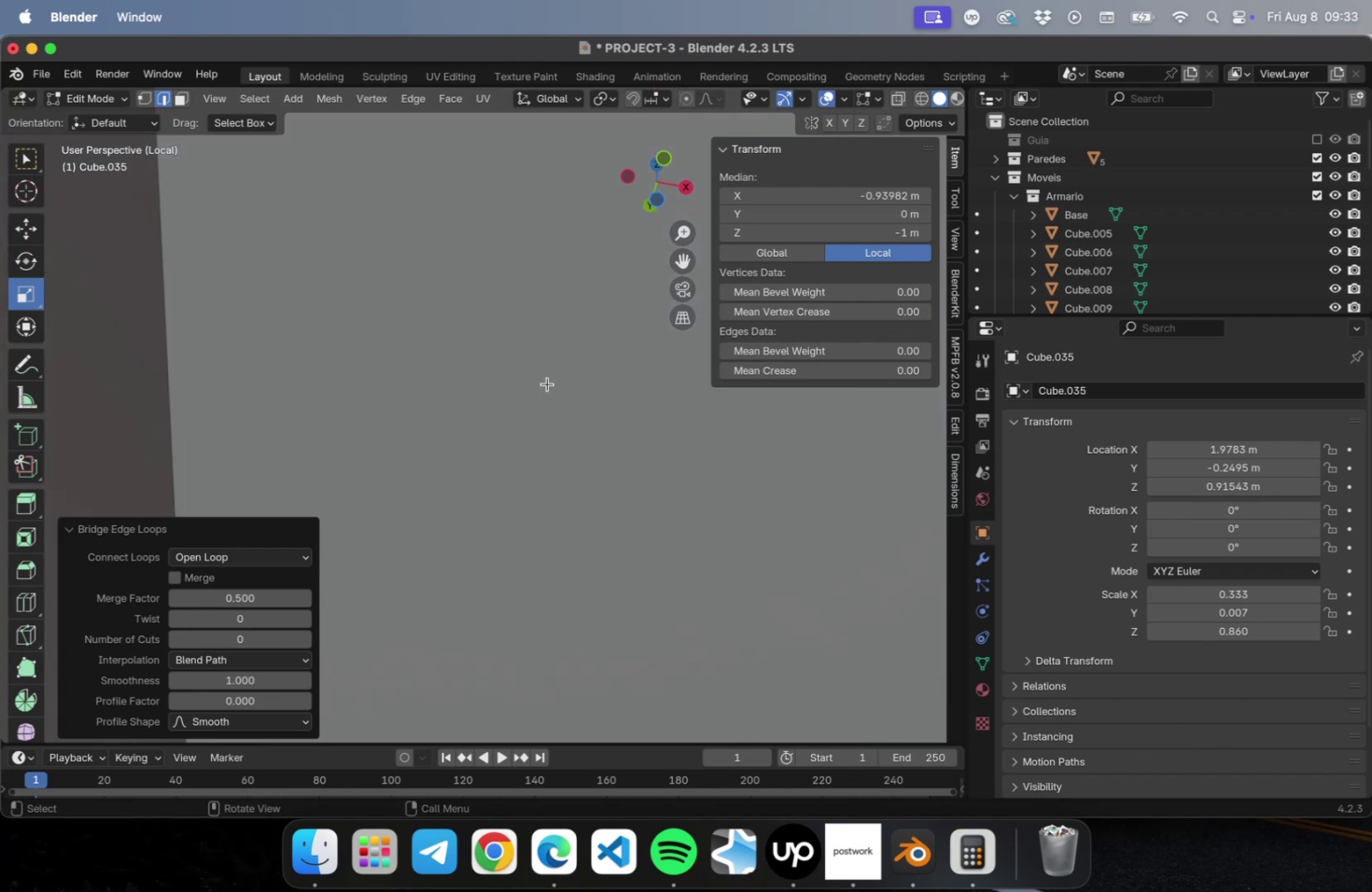 
scroll: coordinate [547, 384], scroll_direction: down, amount: 1.0
 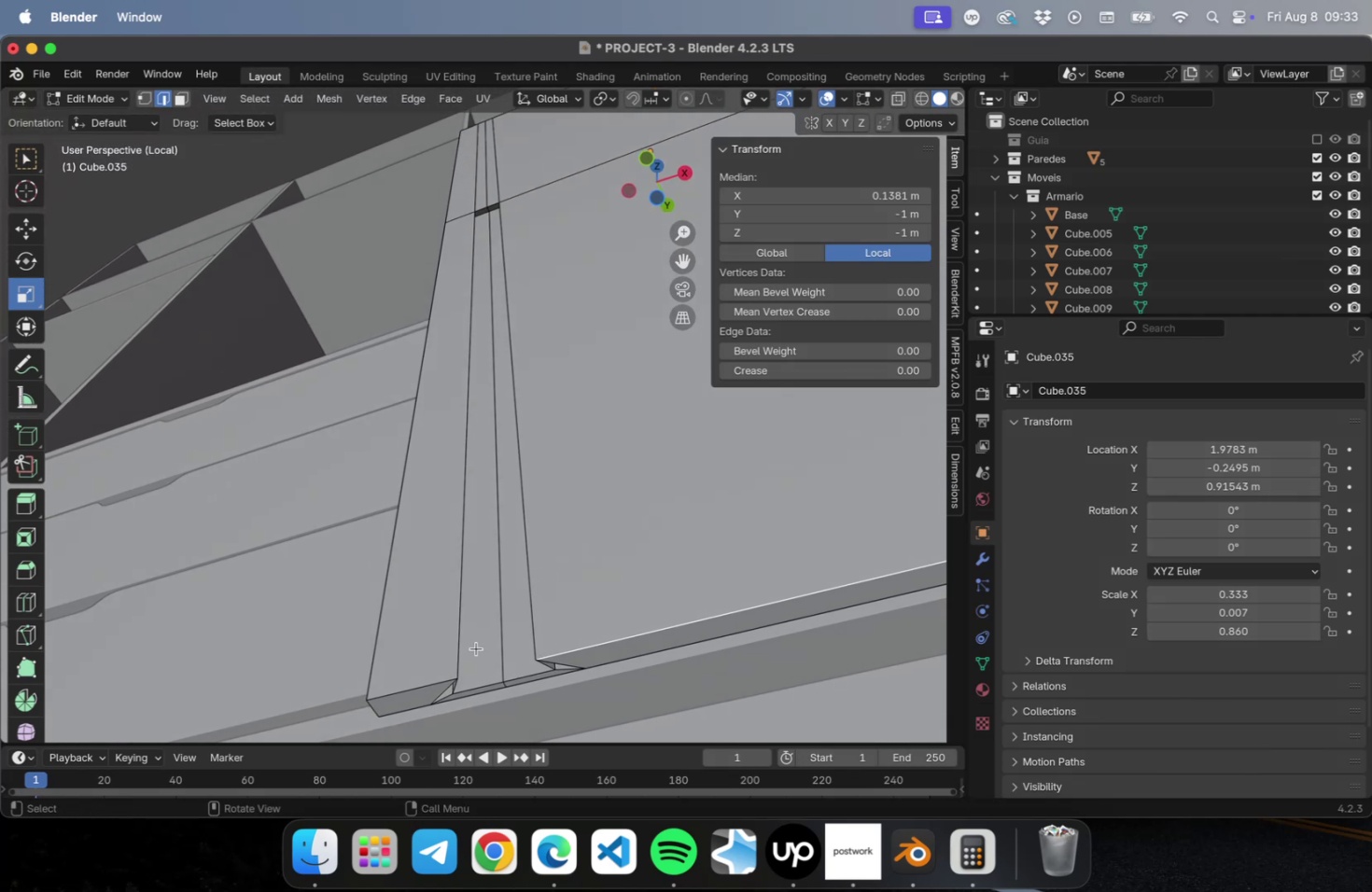 
wait(20.58)
 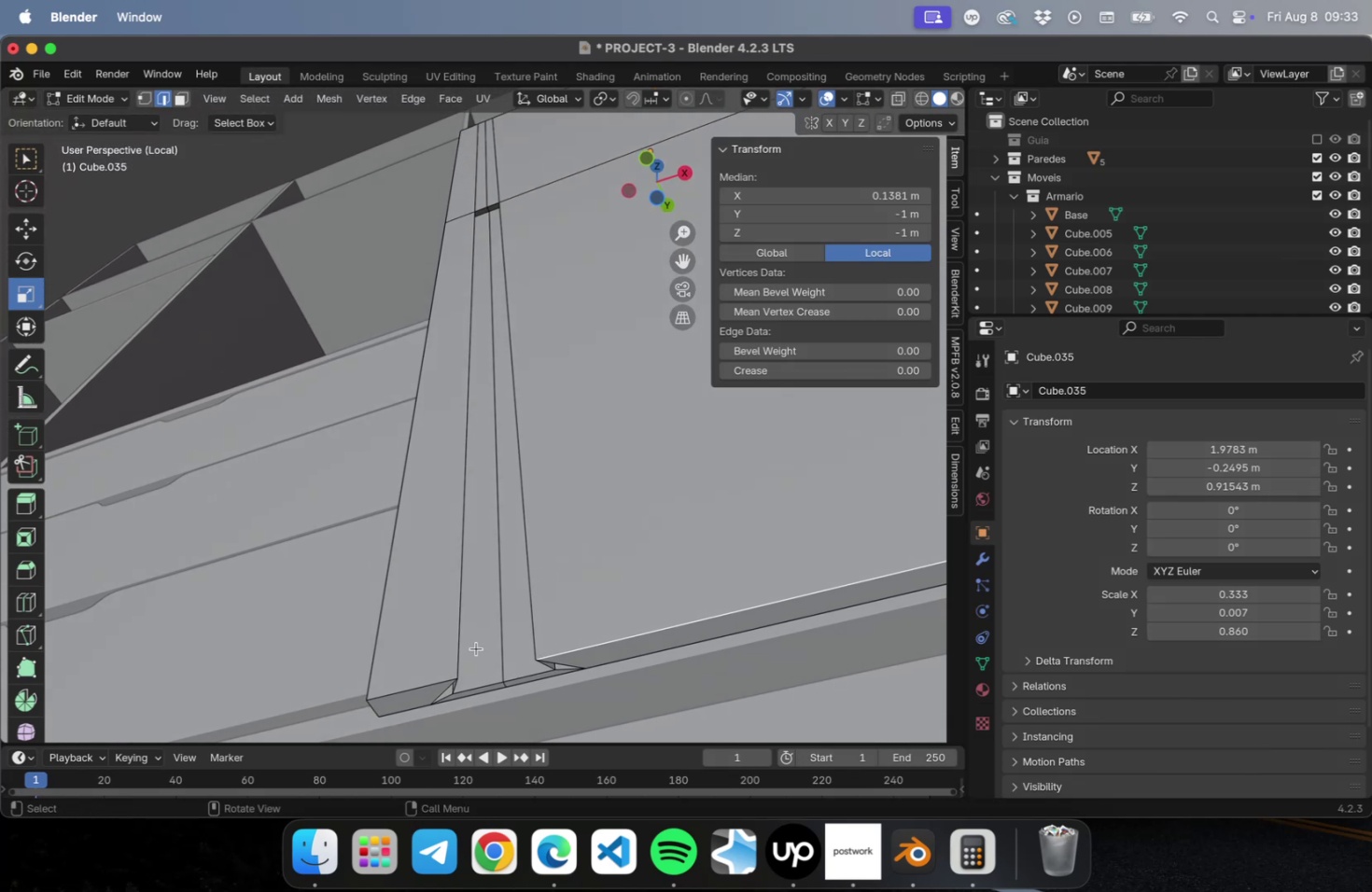 
key(Shift+ShiftLeft)
 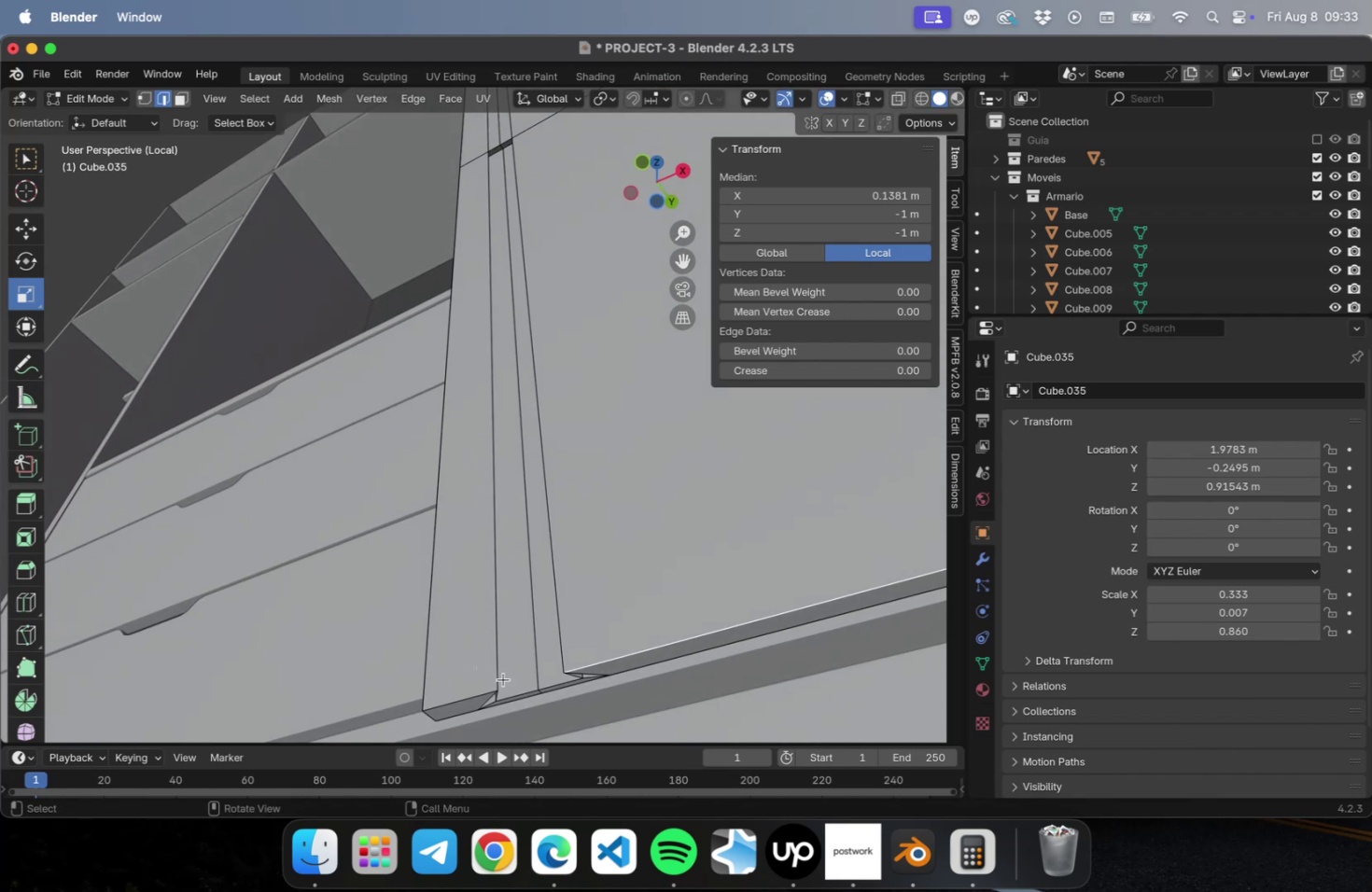 
scroll: coordinate [502, 677], scroll_direction: up, amount: 1.0
 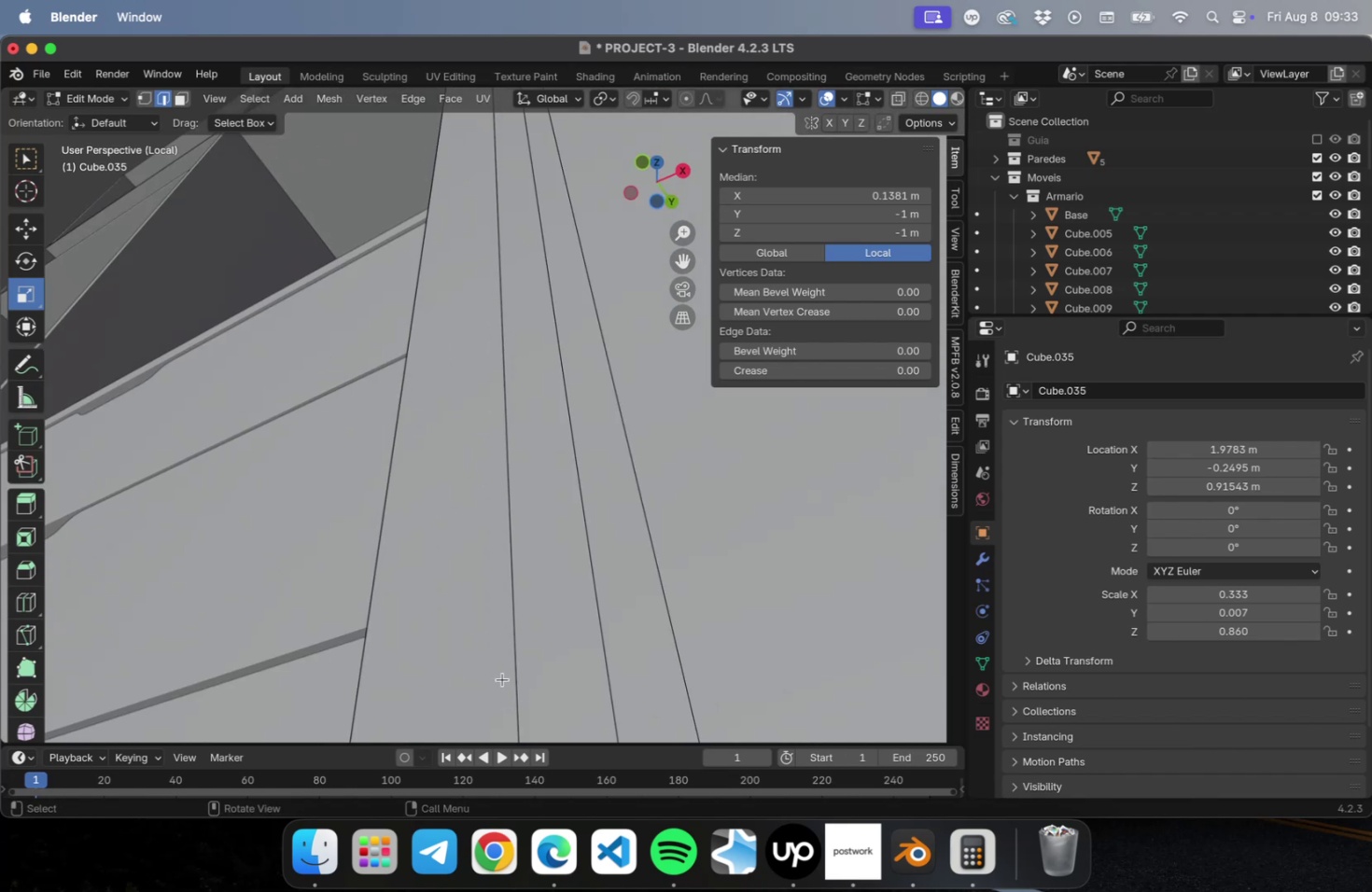 
hold_key(key=ShiftLeft, duration=1.95)
 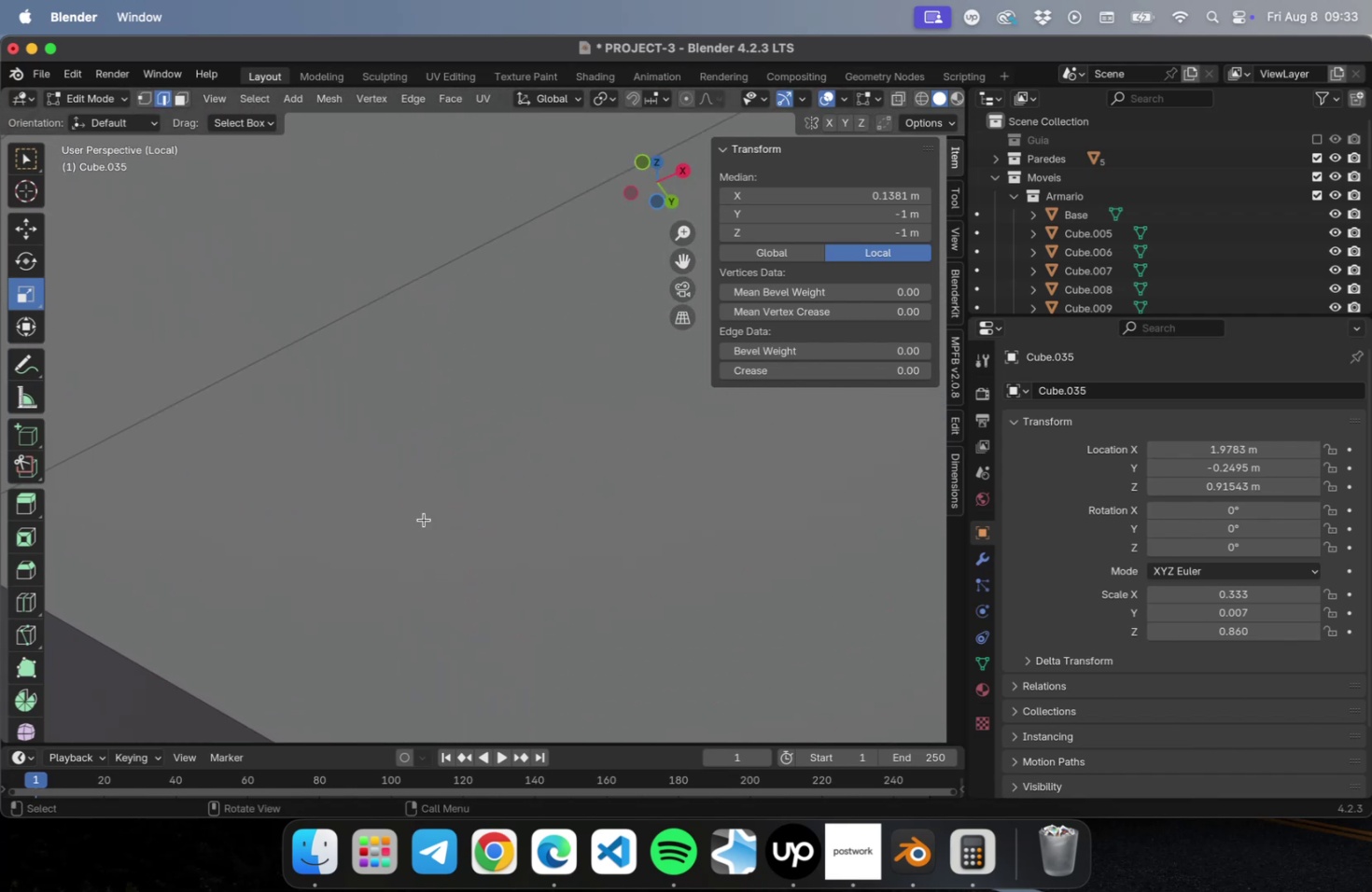 
scroll: coordinate [393, 453], scroll_direction: down, amount: 1.0
 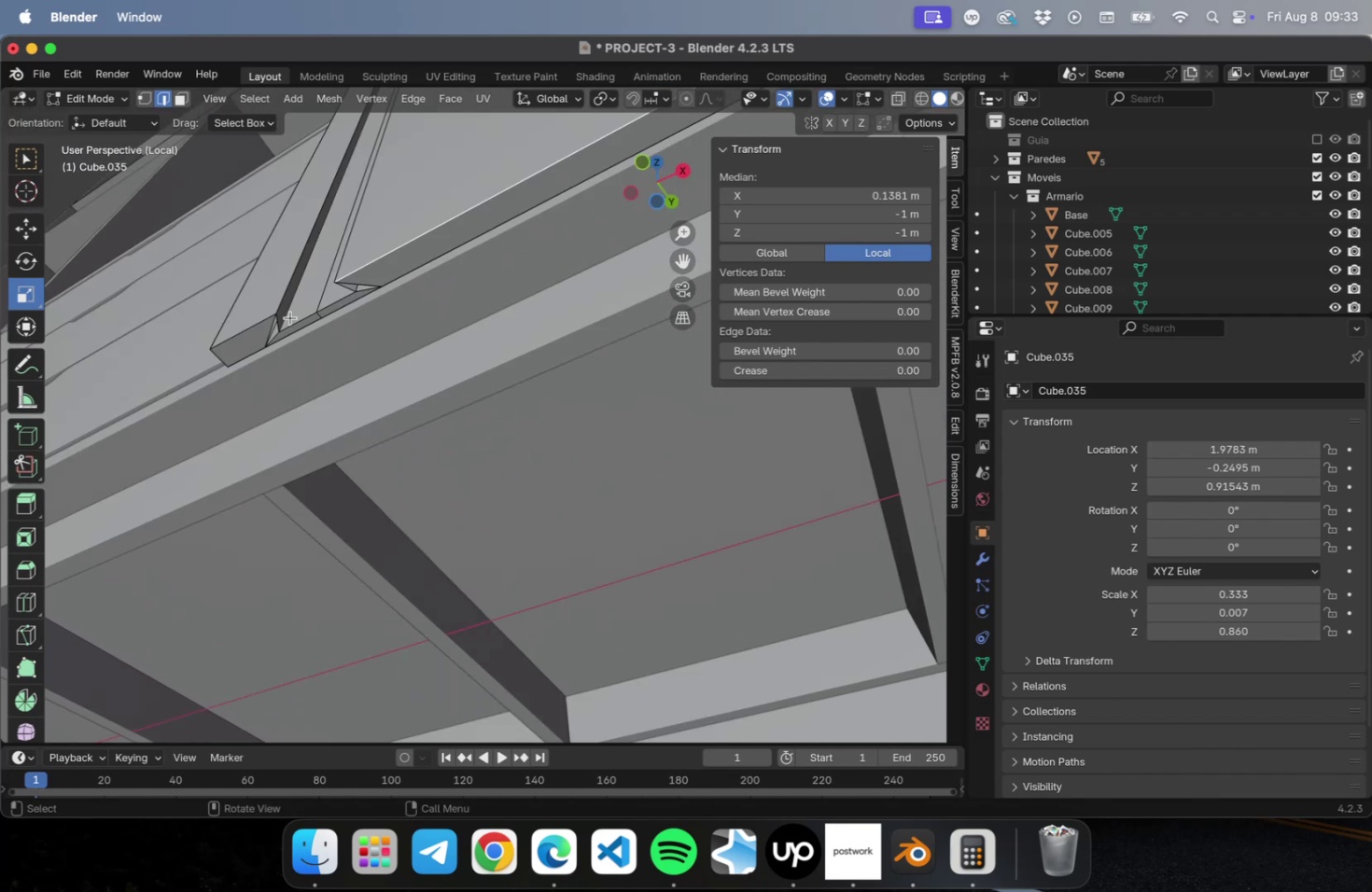 
left_click([288, 315])
 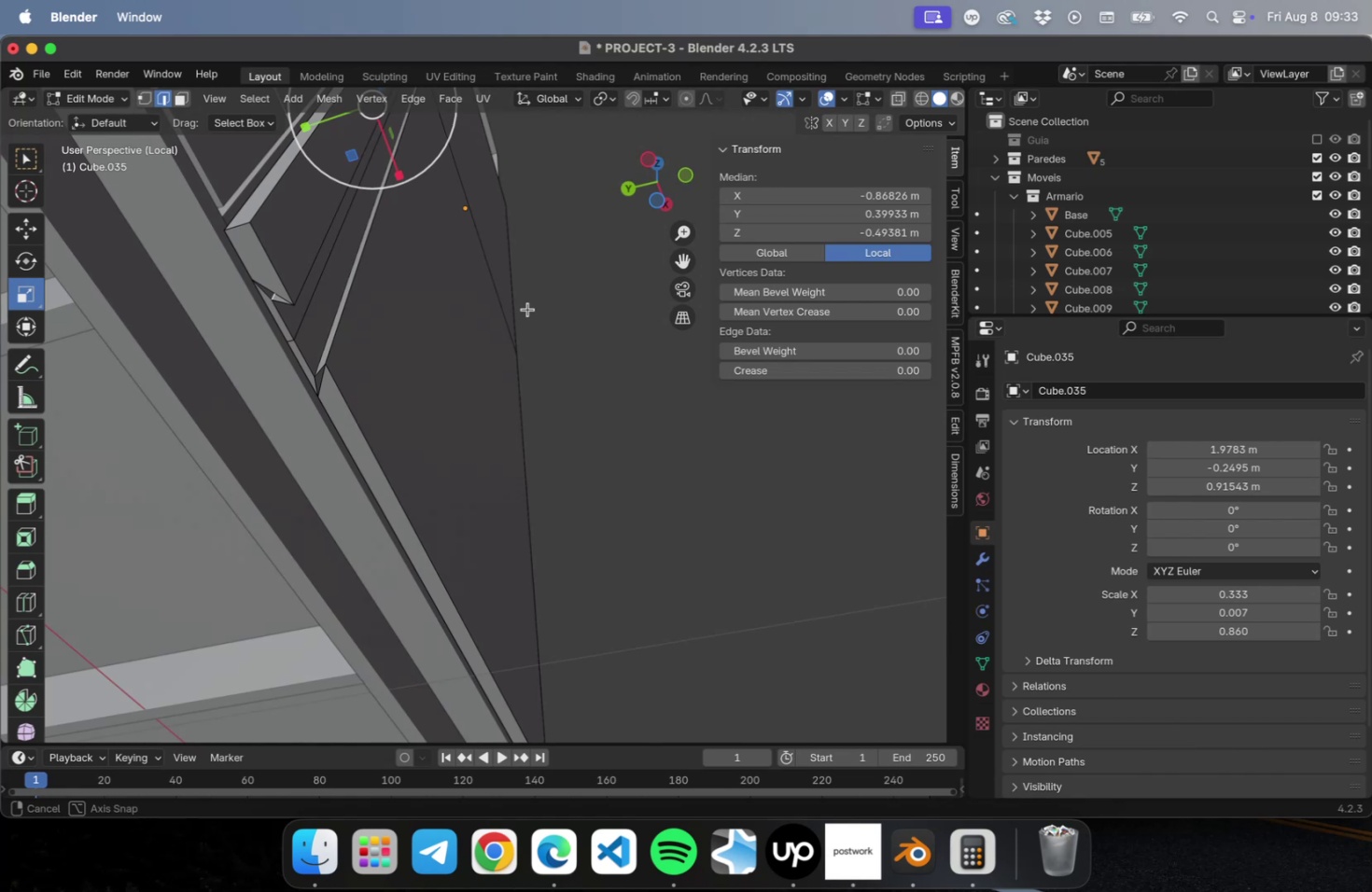 
wait(8.13)
 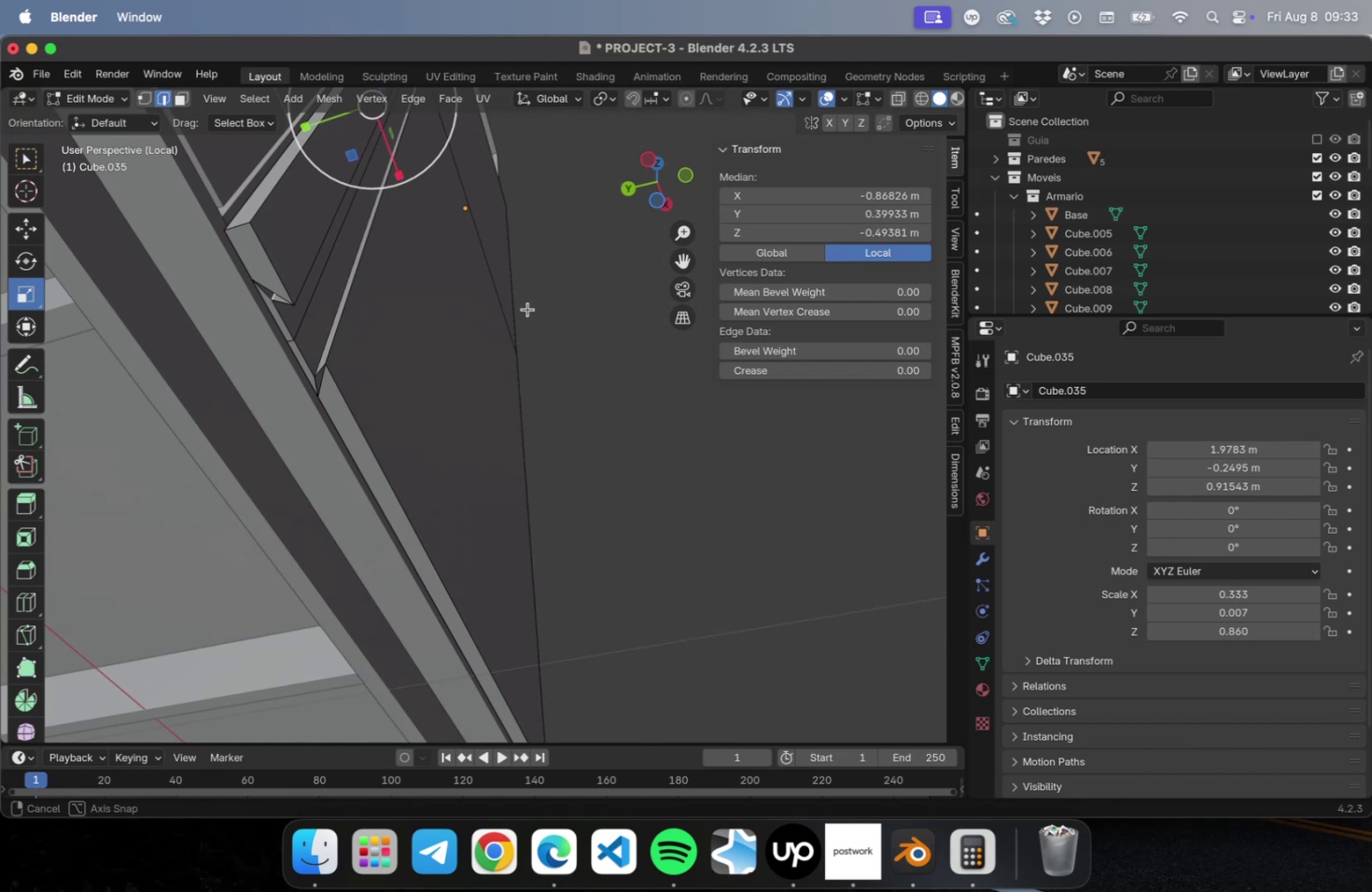 
scroll: coordinate [334, 464], scroll_direction: up, amount: 1.0
 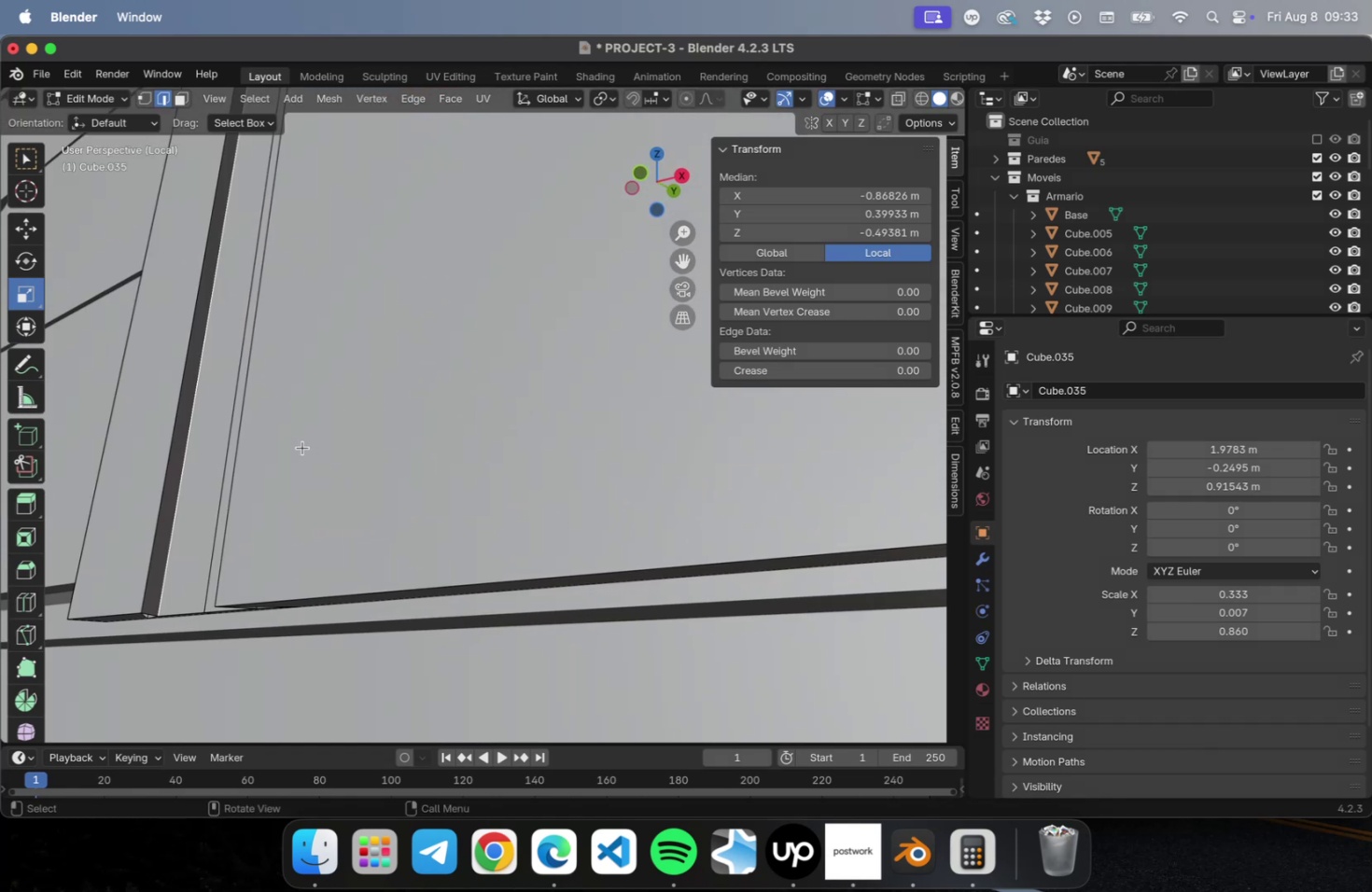 
hold_key(key=ShiftLeft, duration=0.89)
 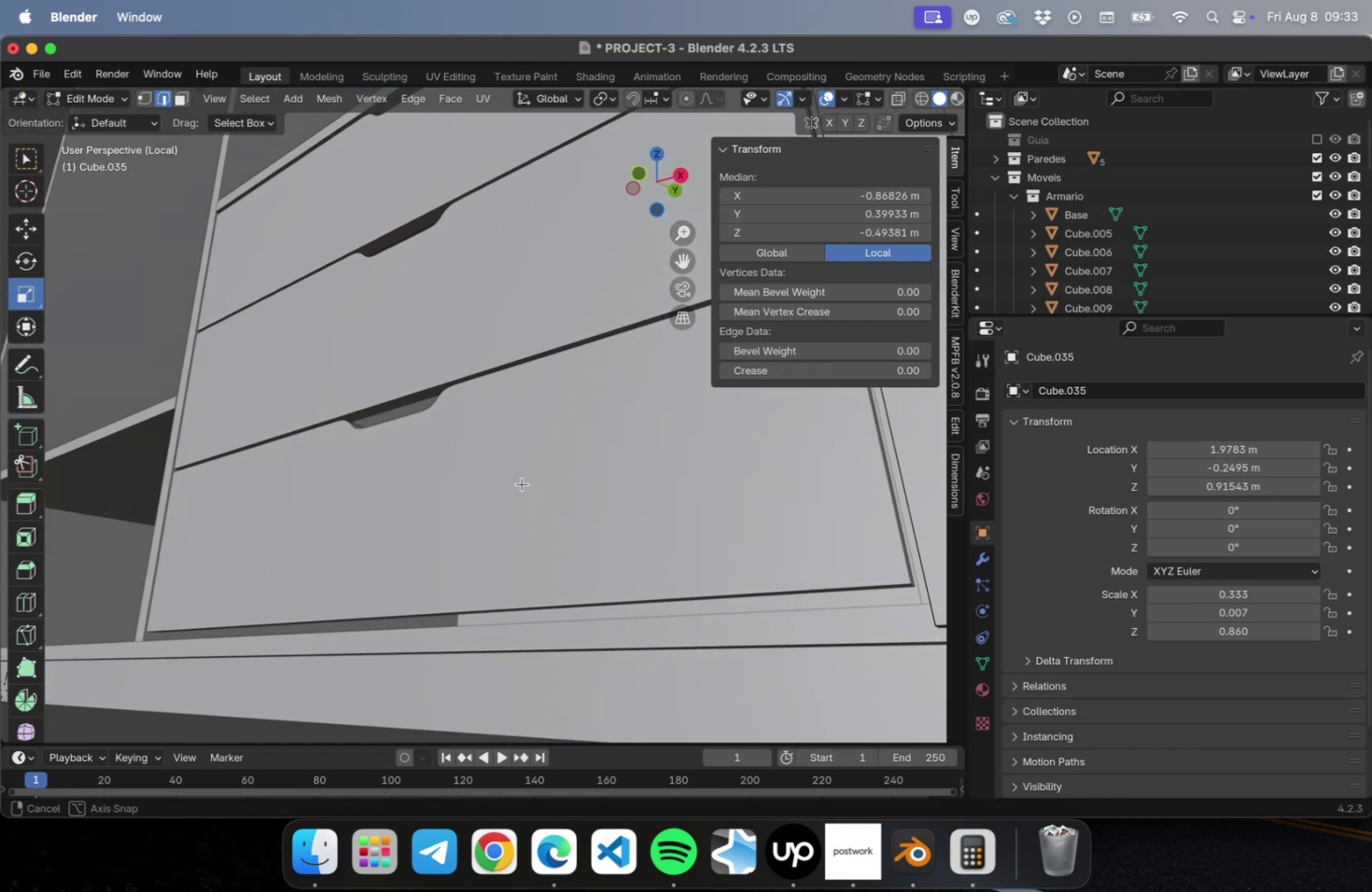 
hold_key(key=ShiftLeft, duration=2.13)
 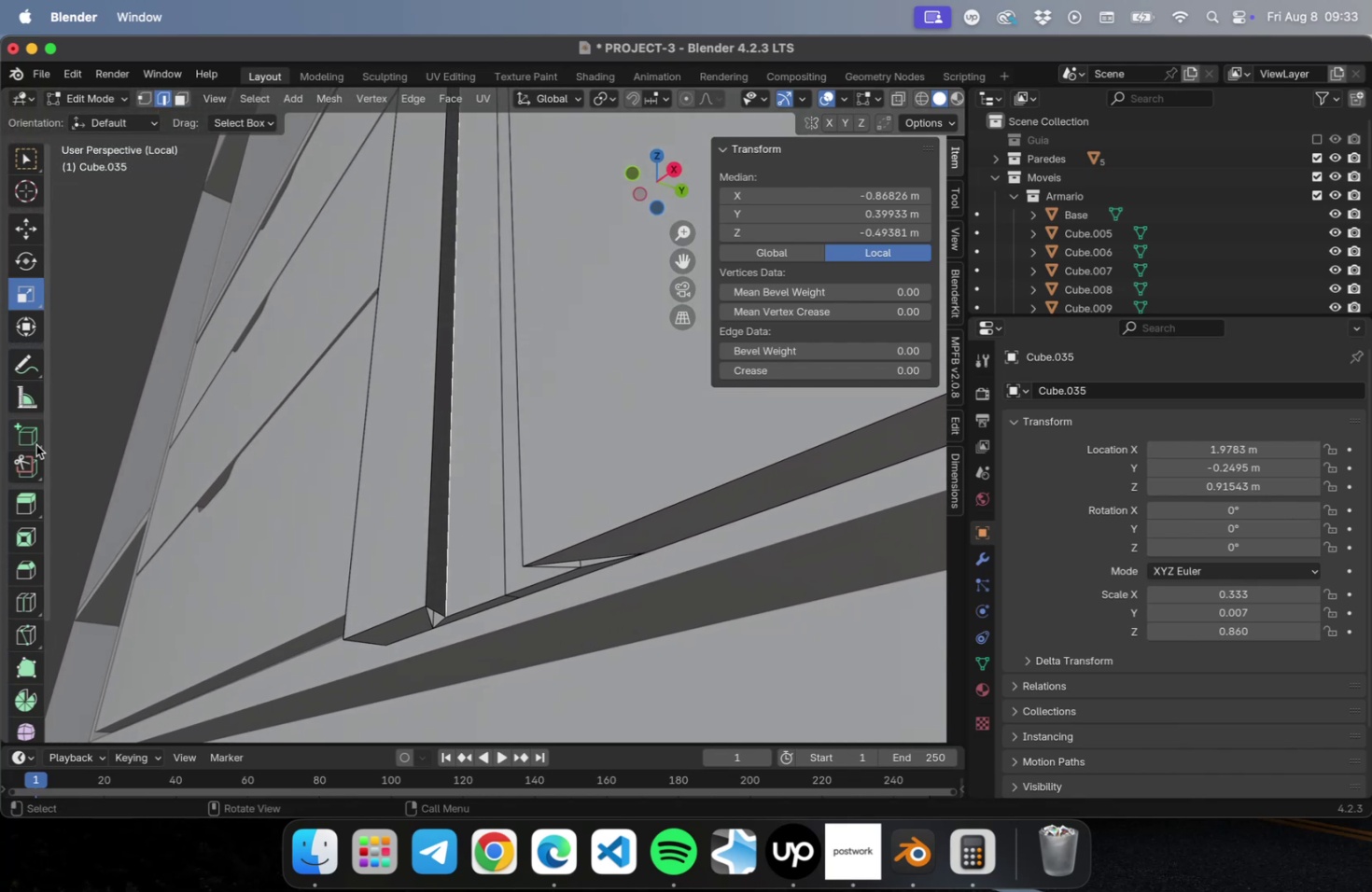 
wait(5.66)
 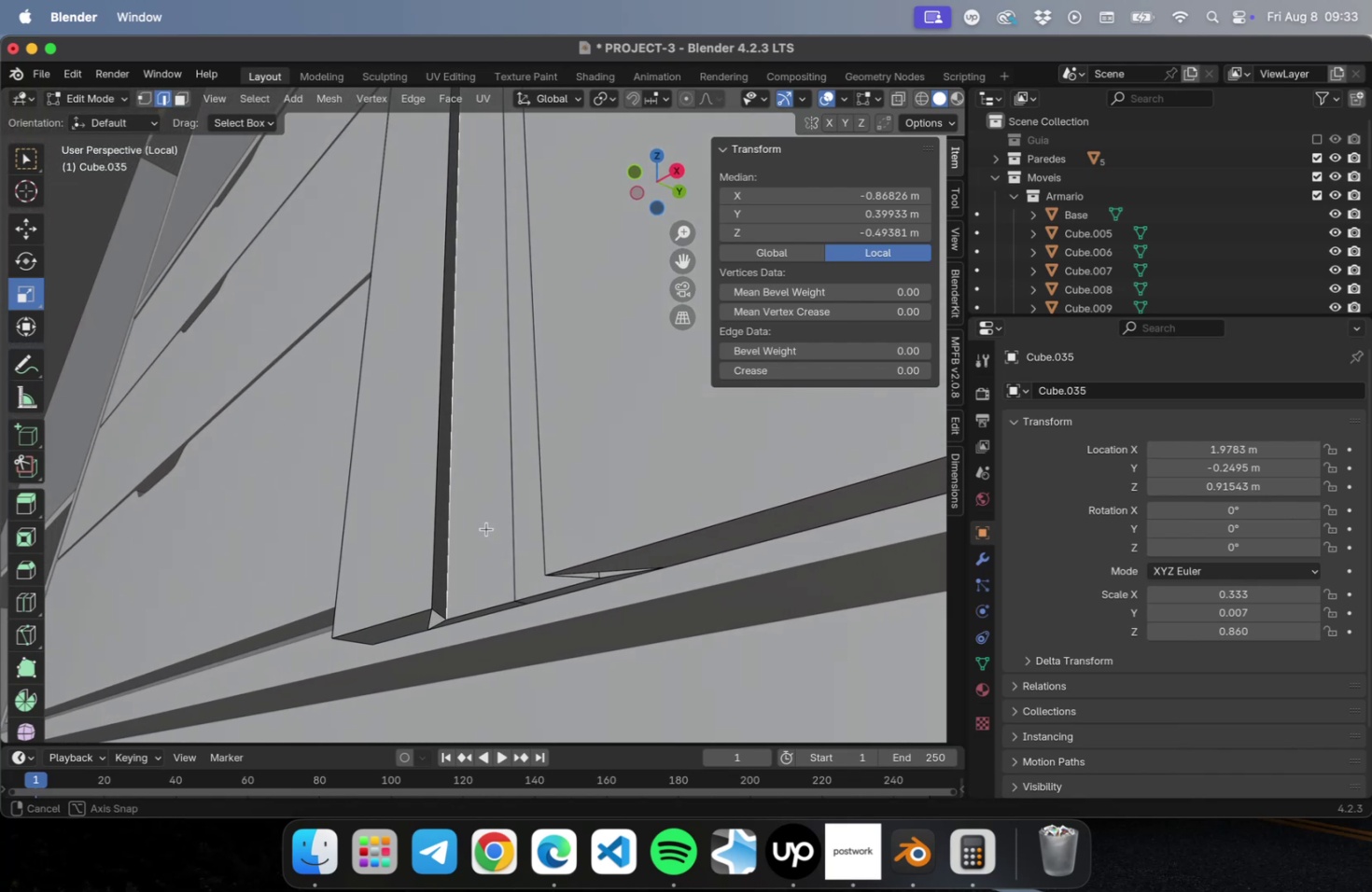 
mouse_move([59, 617])
 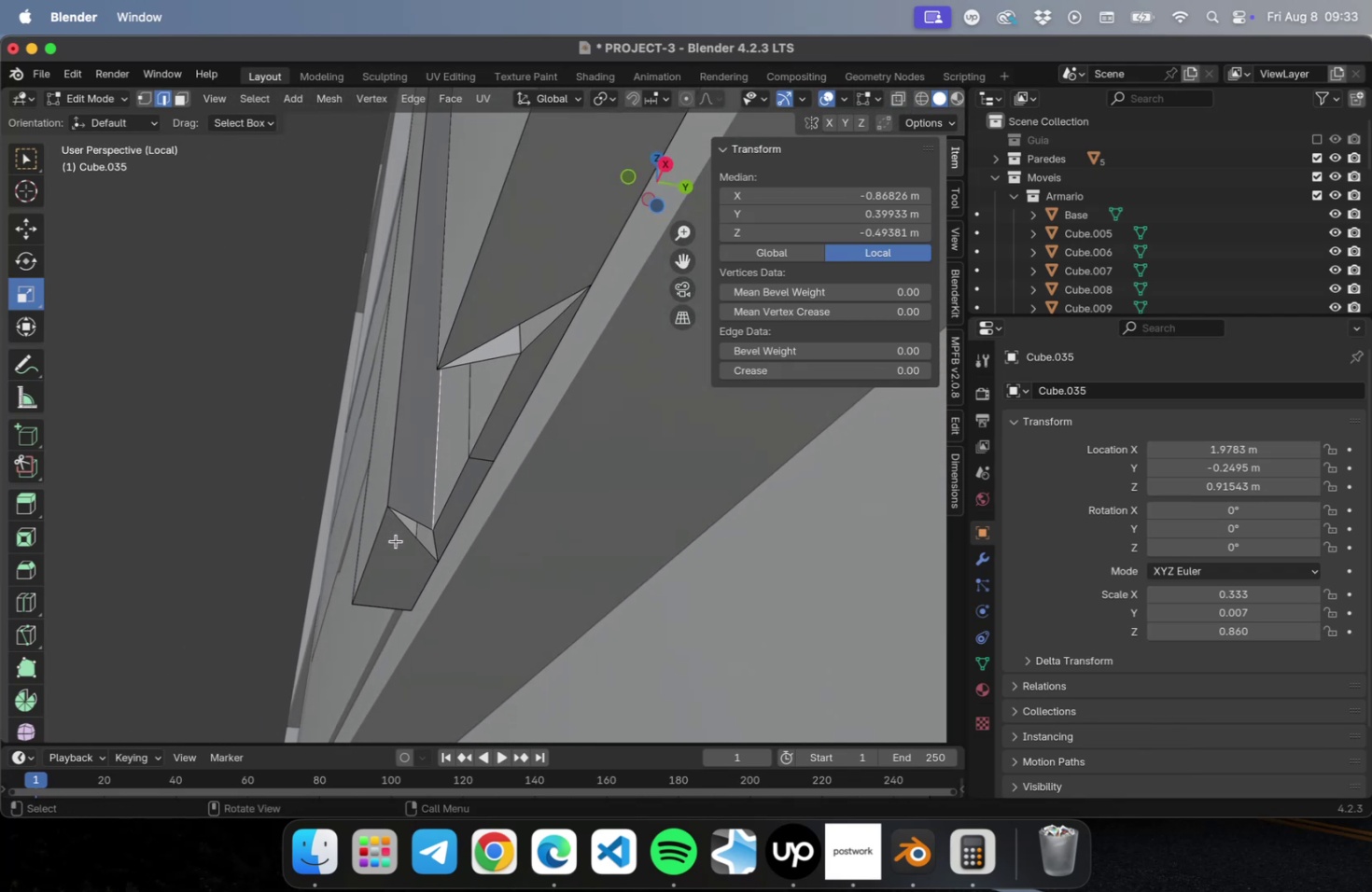 
scroll: coordinate [396, 538], scroll_direction: down, amount: 2.0
 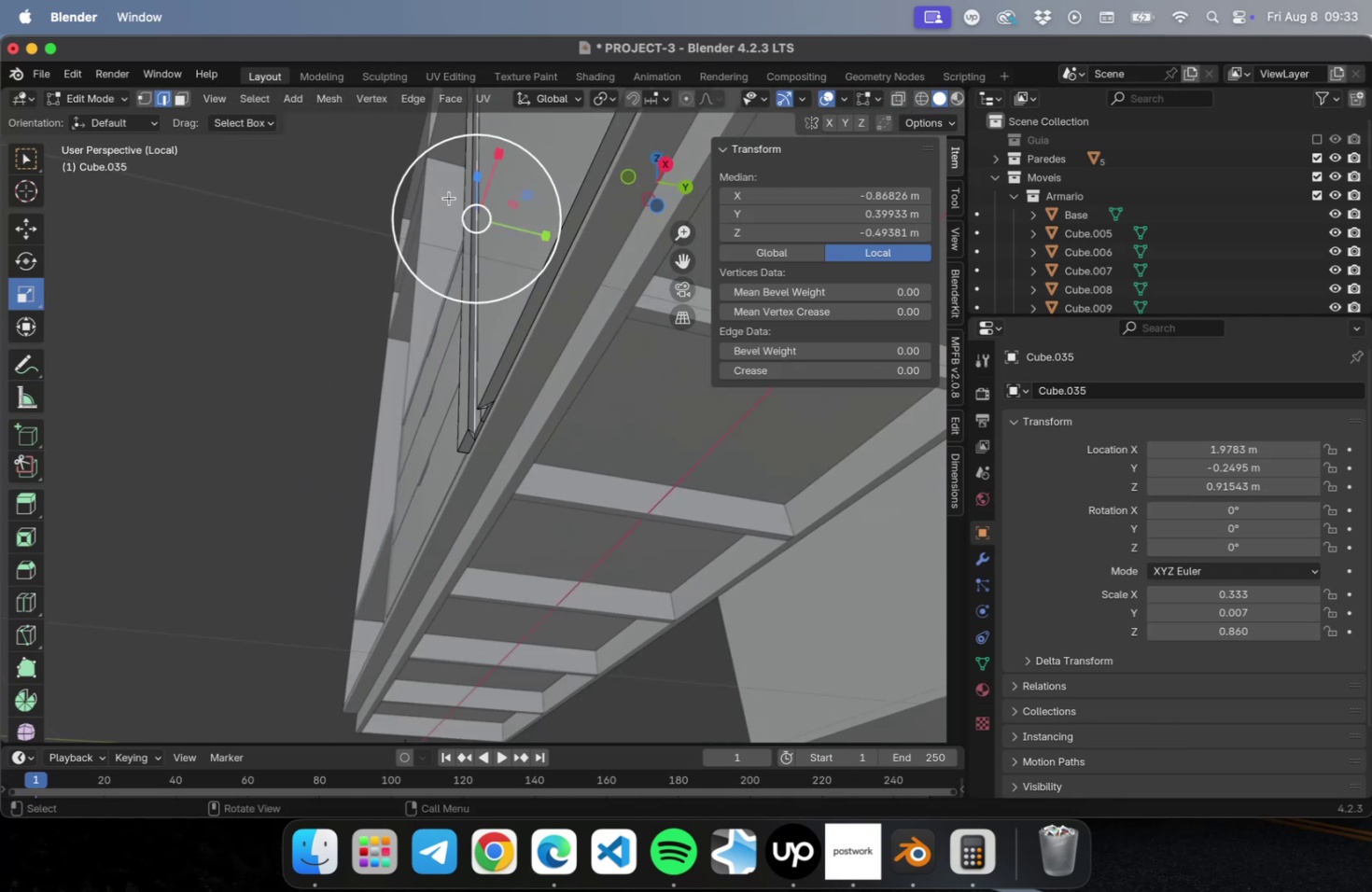 
hold_key(key=ShiftLeft, duration=2.13)
 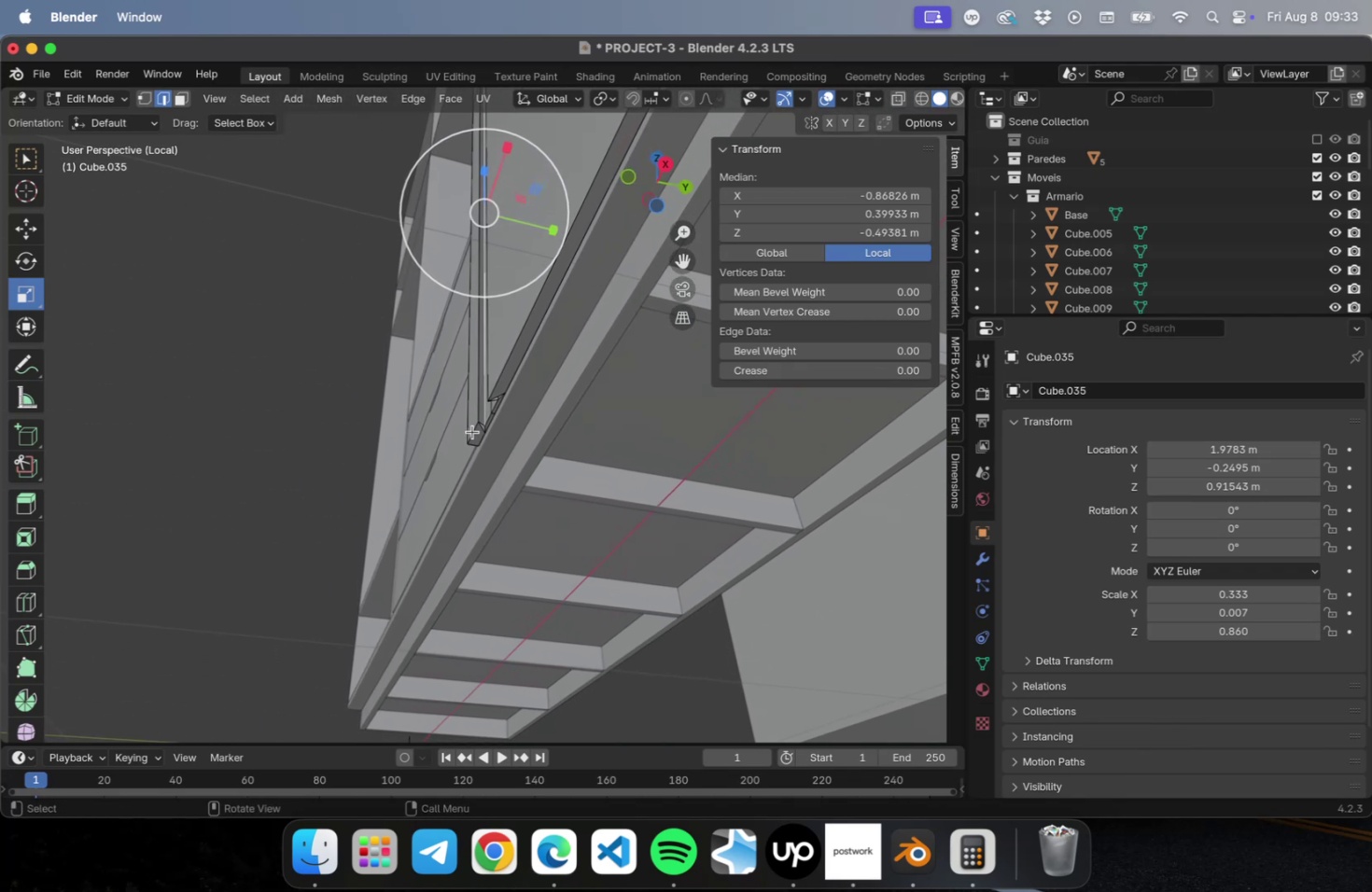 
scroll: coordinate [472, 429], scroll_direction: up, amount: 2.0
 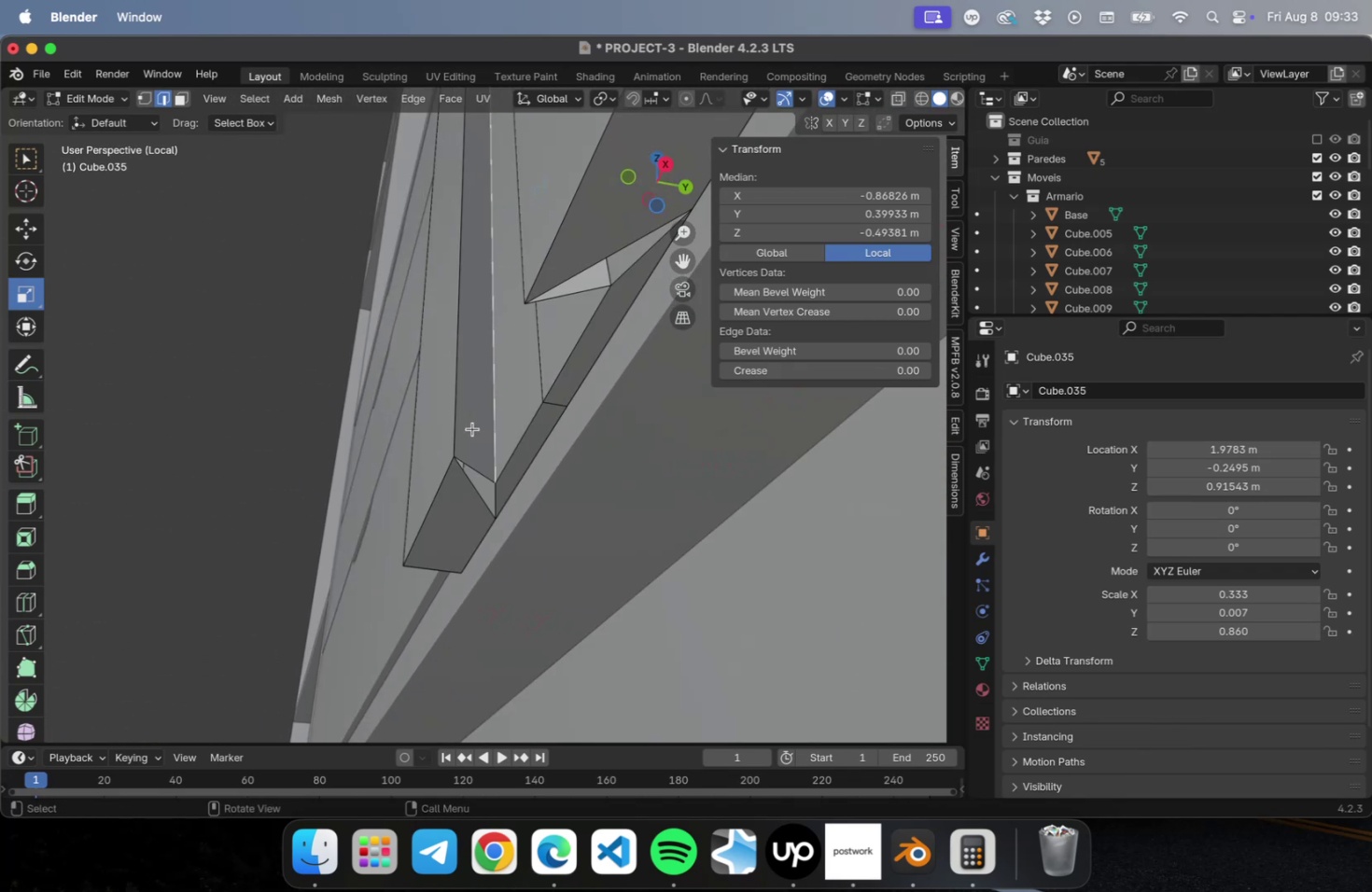 
key(Meta+R)
 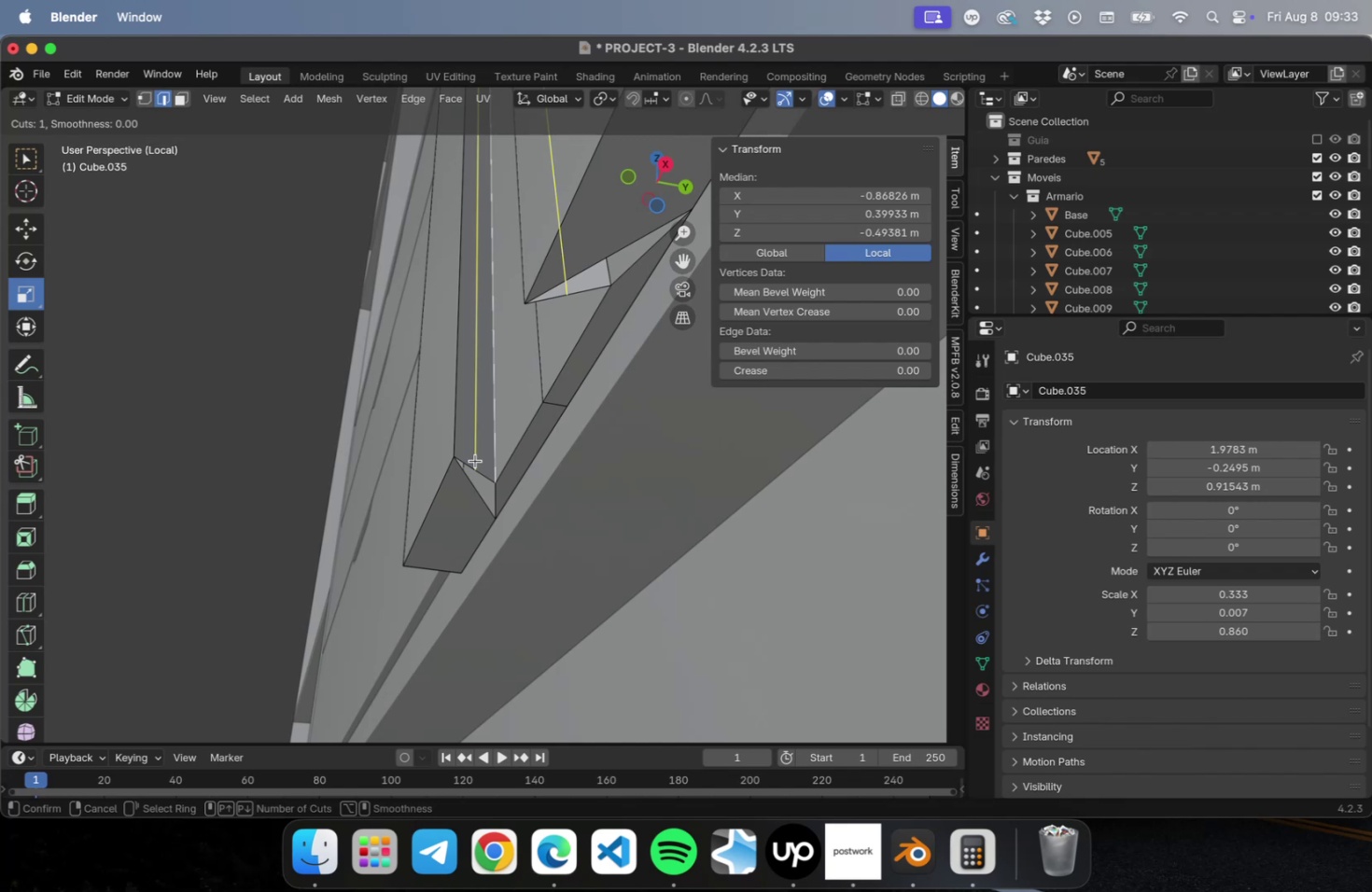 
left_click([475, 460])
 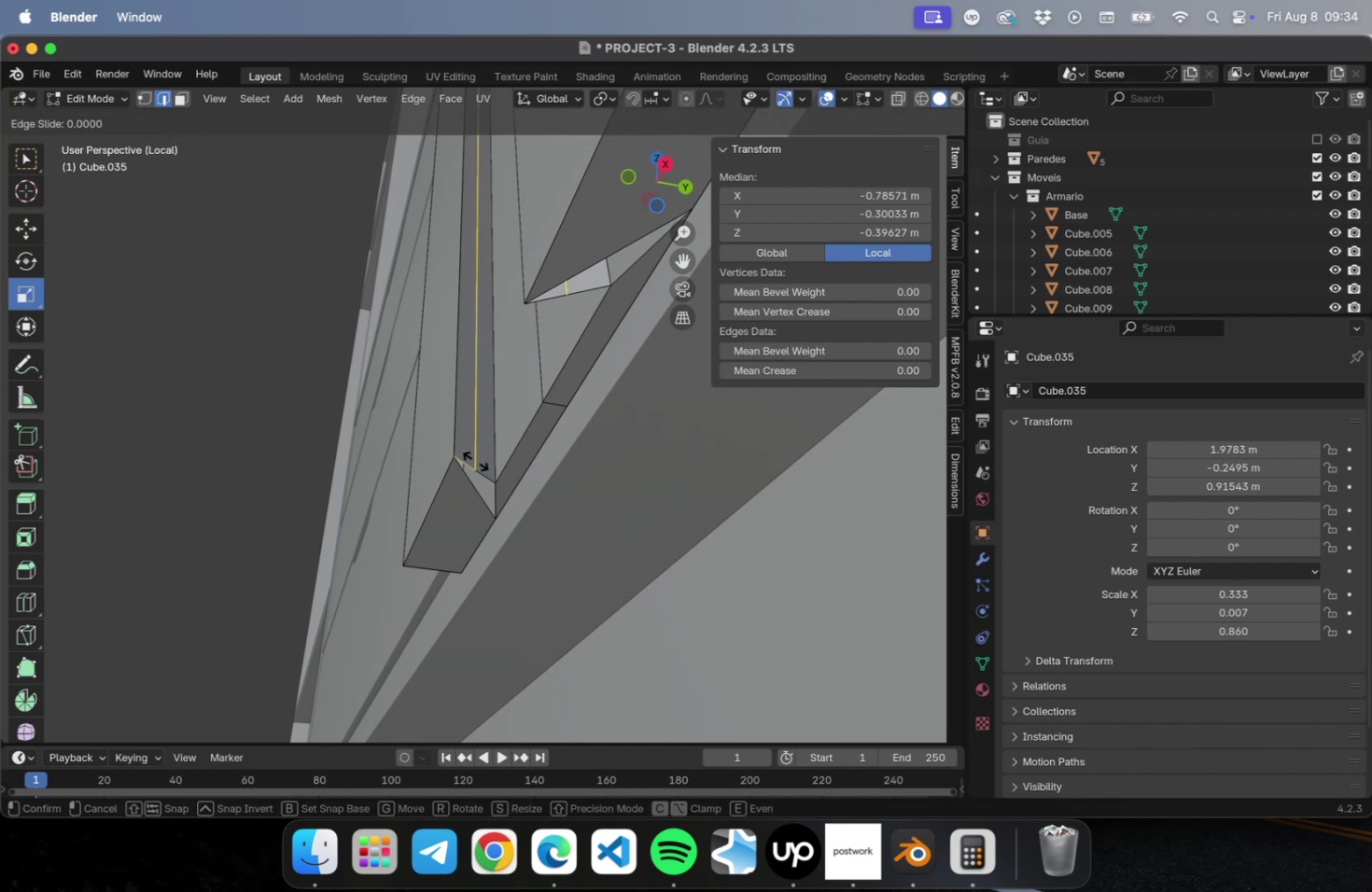 
key(Escape)
type(32)
 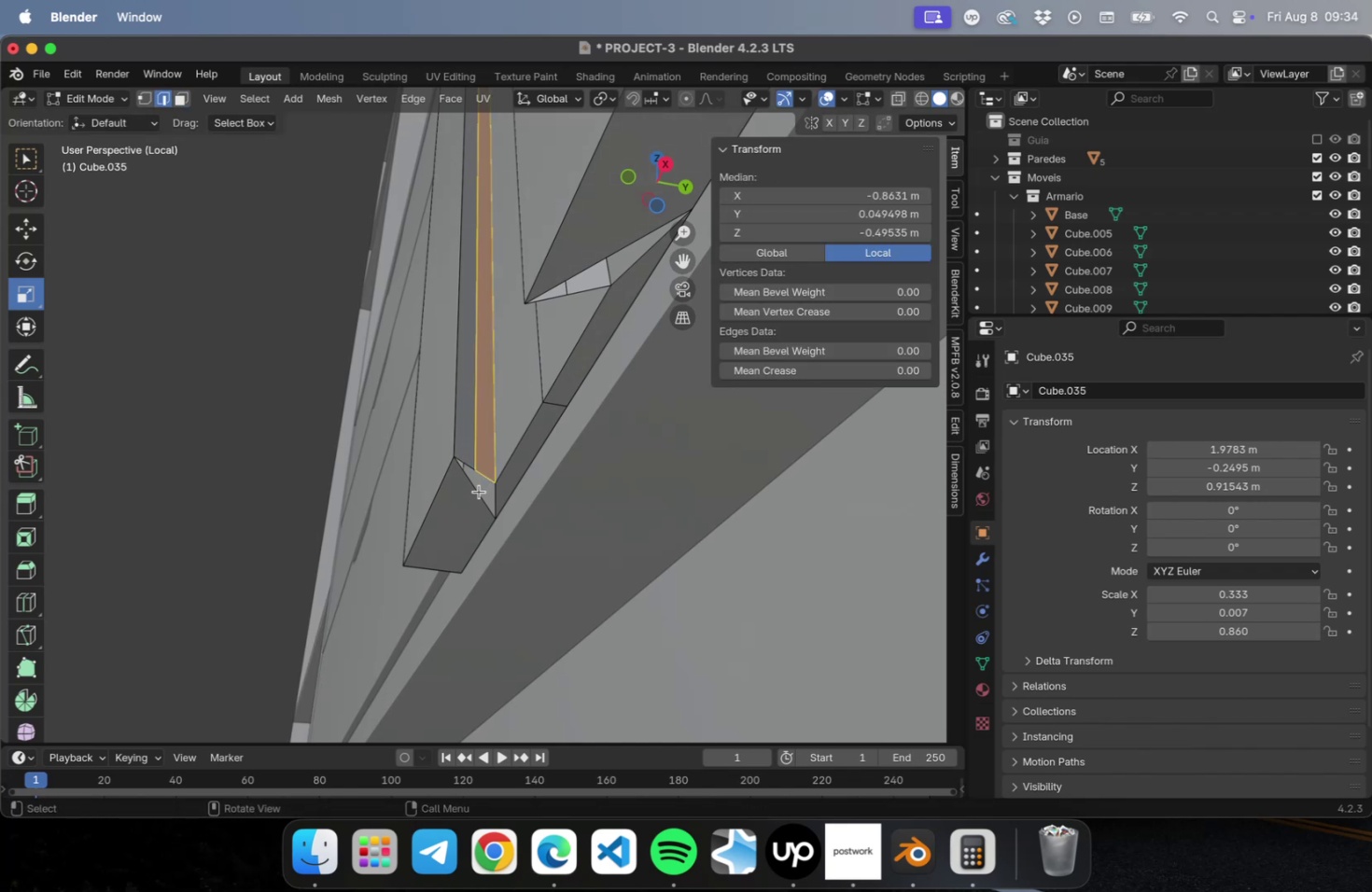 
left_click([479, 491])
 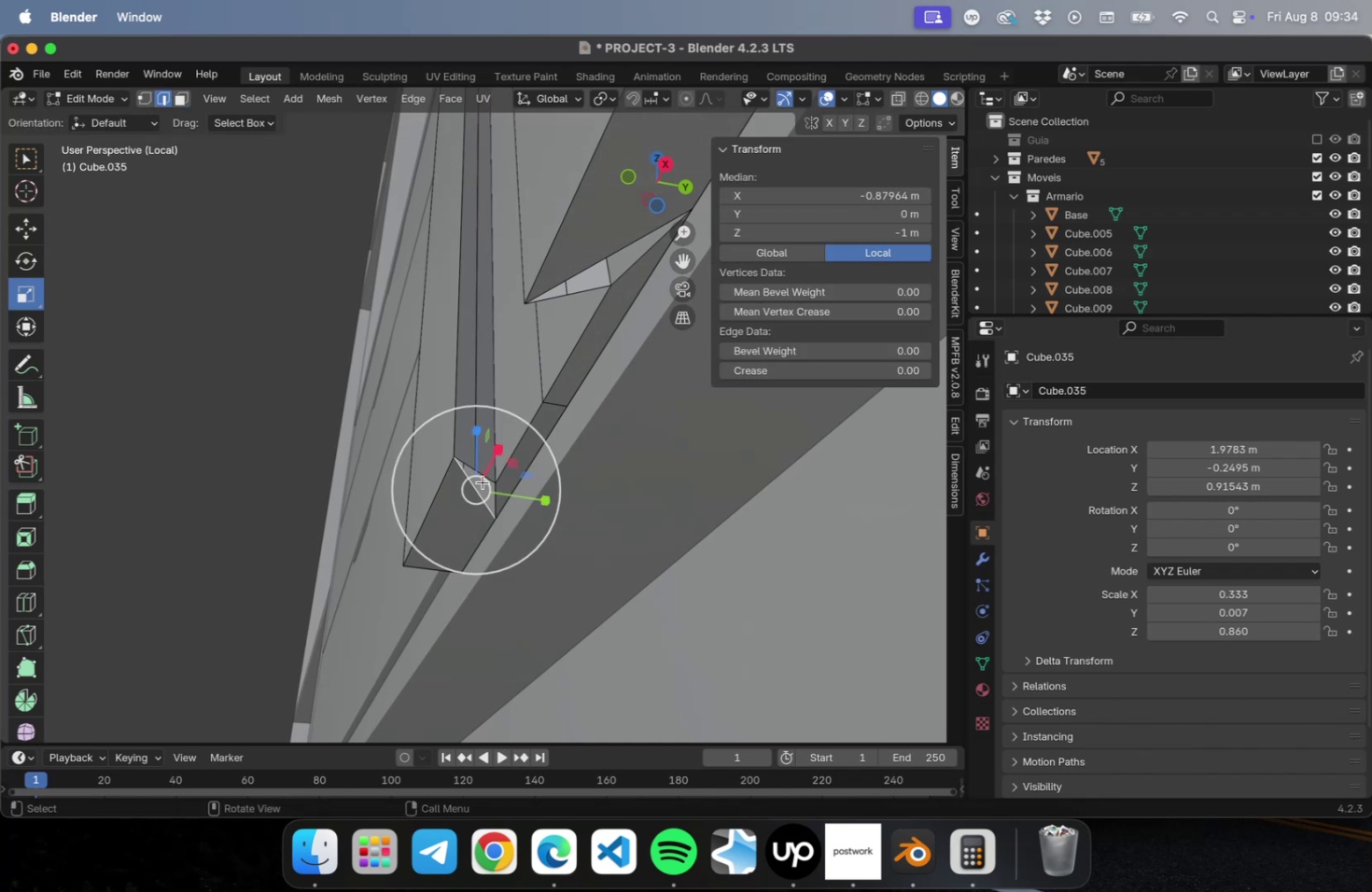 
hold_key(key=ShiftLeft, duration=1.36)
left_click([486, 477])
 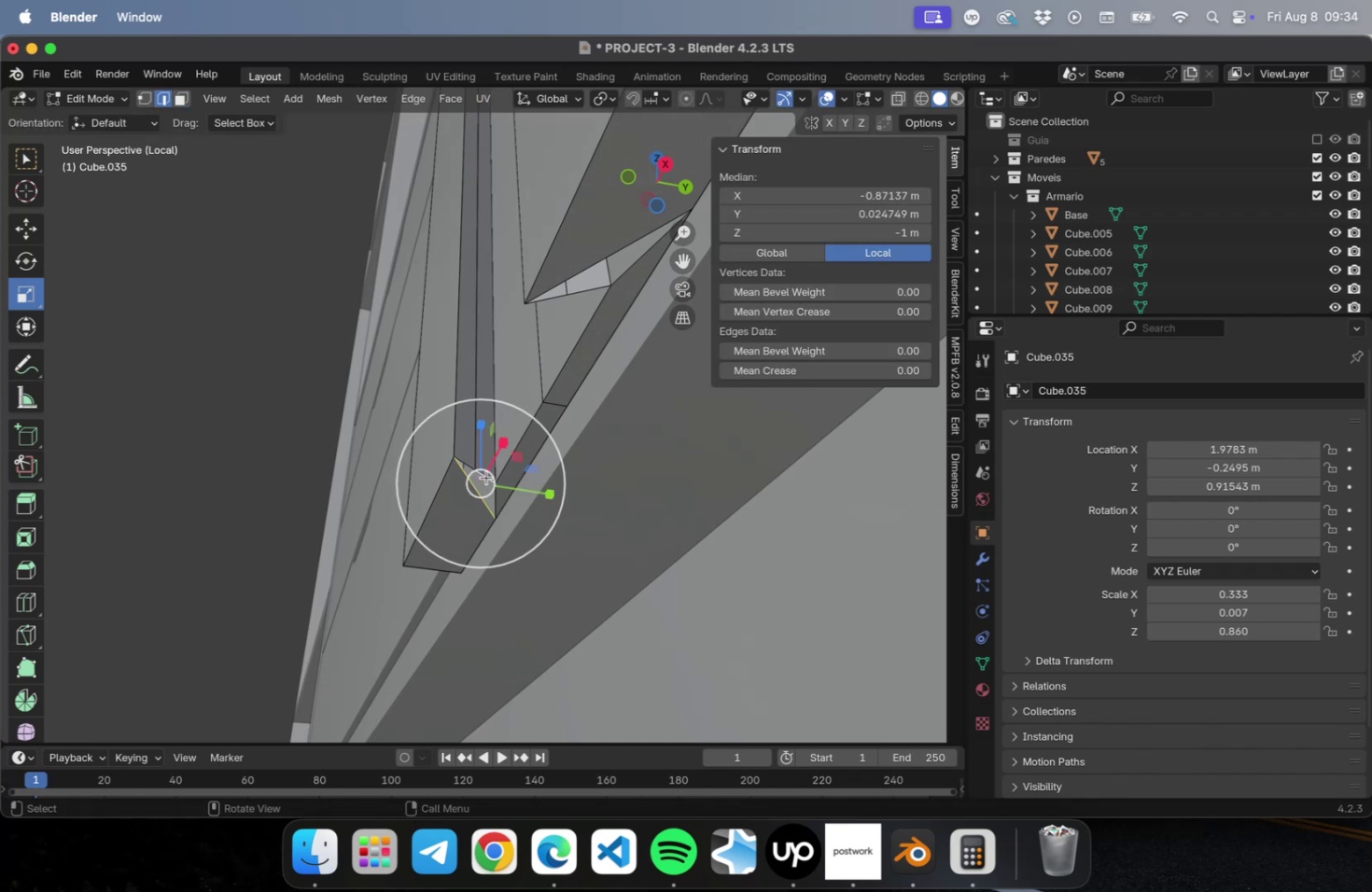 
right_click([486, 477])
 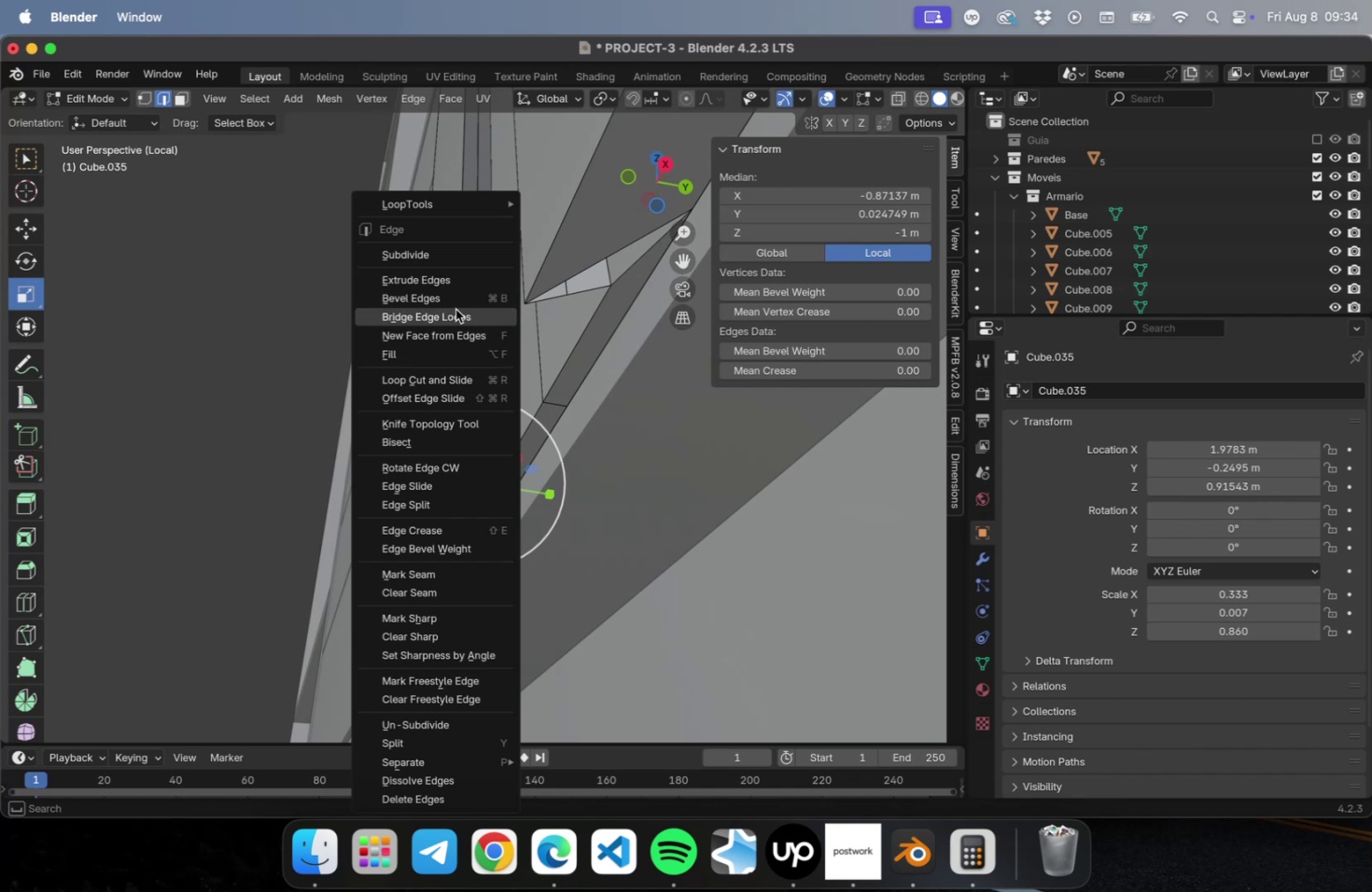 
left_click([455, 309])
 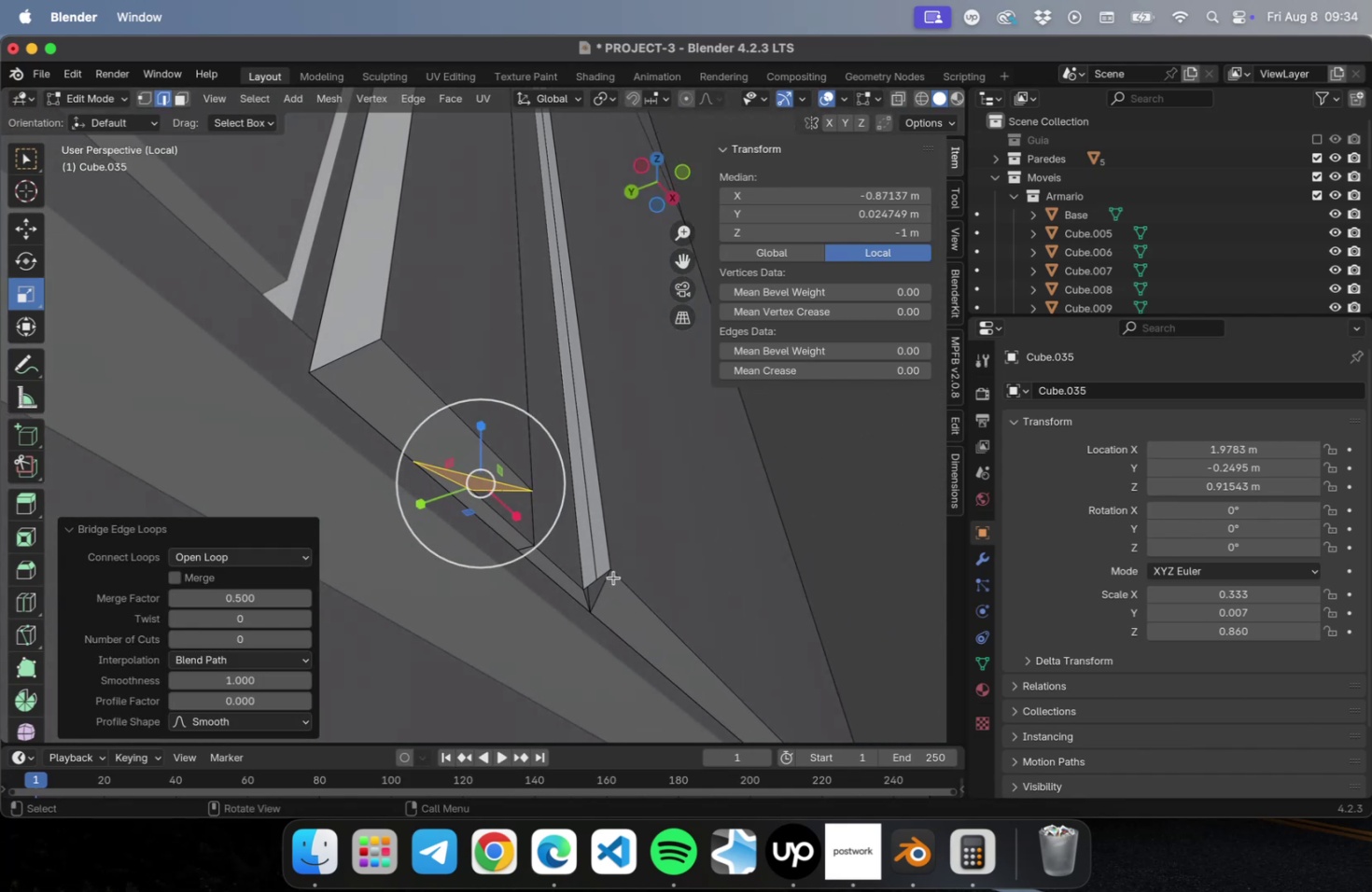 
left_click([590, 581])
 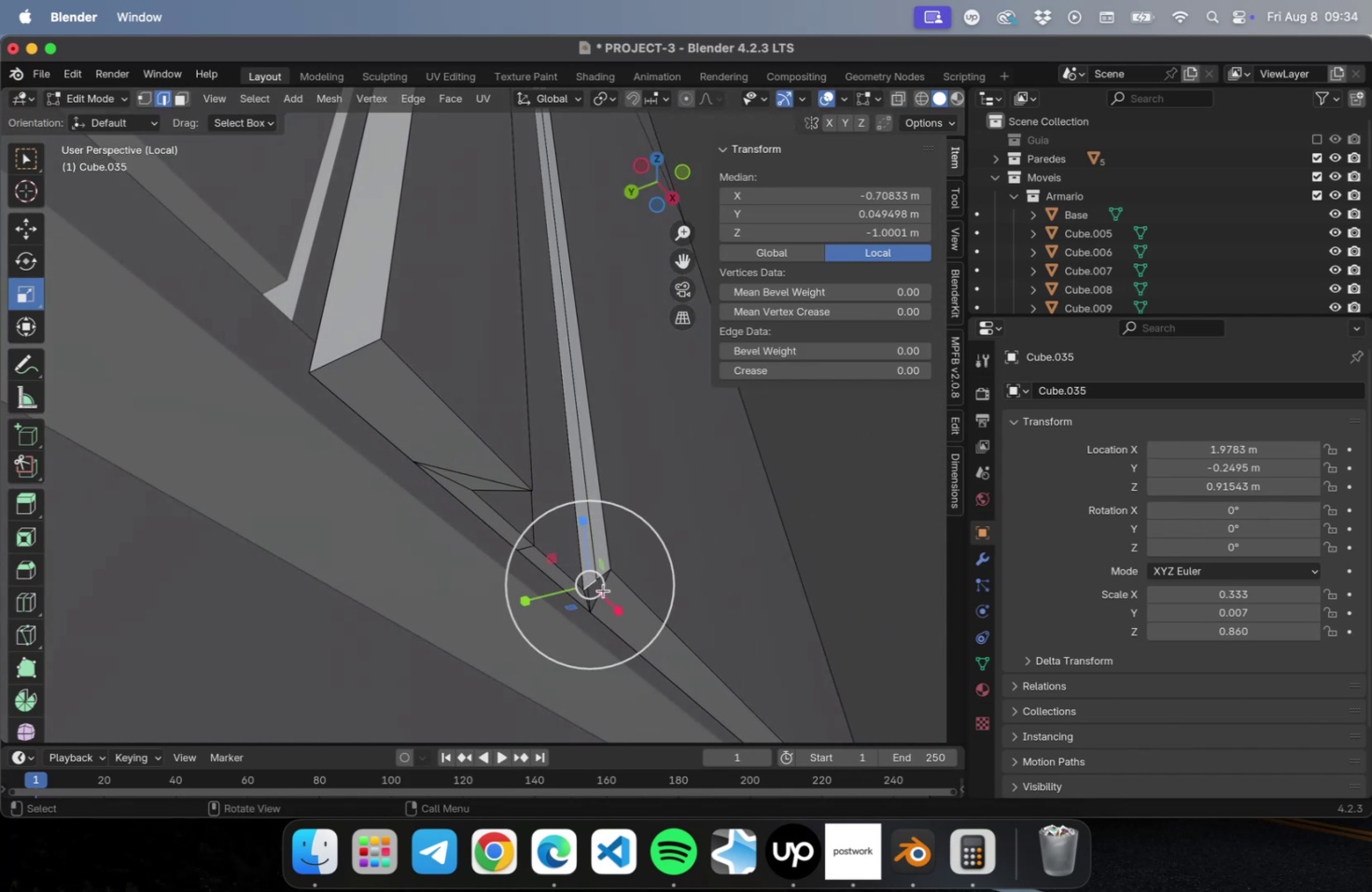 
hold_key(key=ShiftLeft, duration=1.15)
left_click([604, 583])
 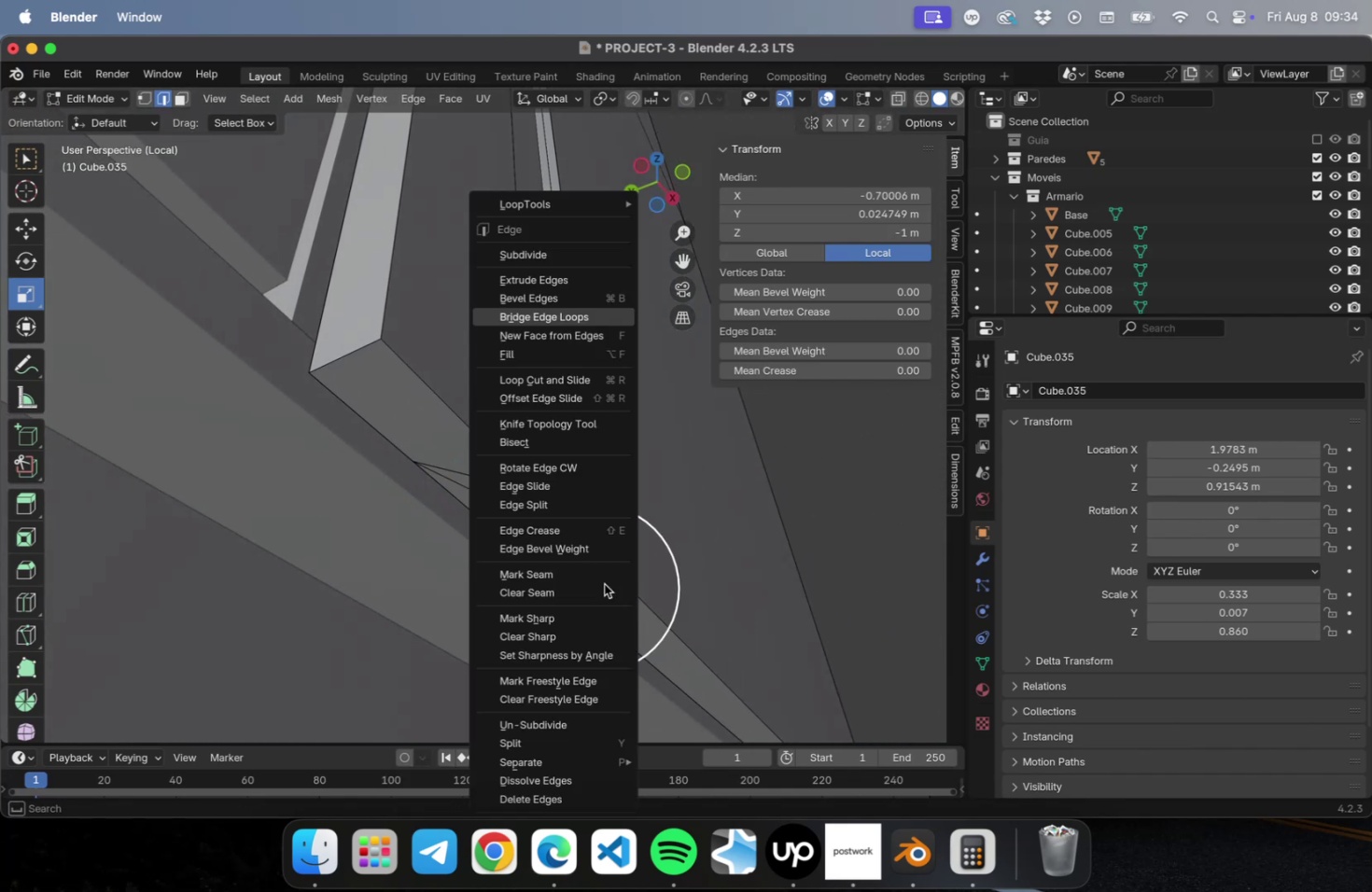 
right_click([604, 583])
 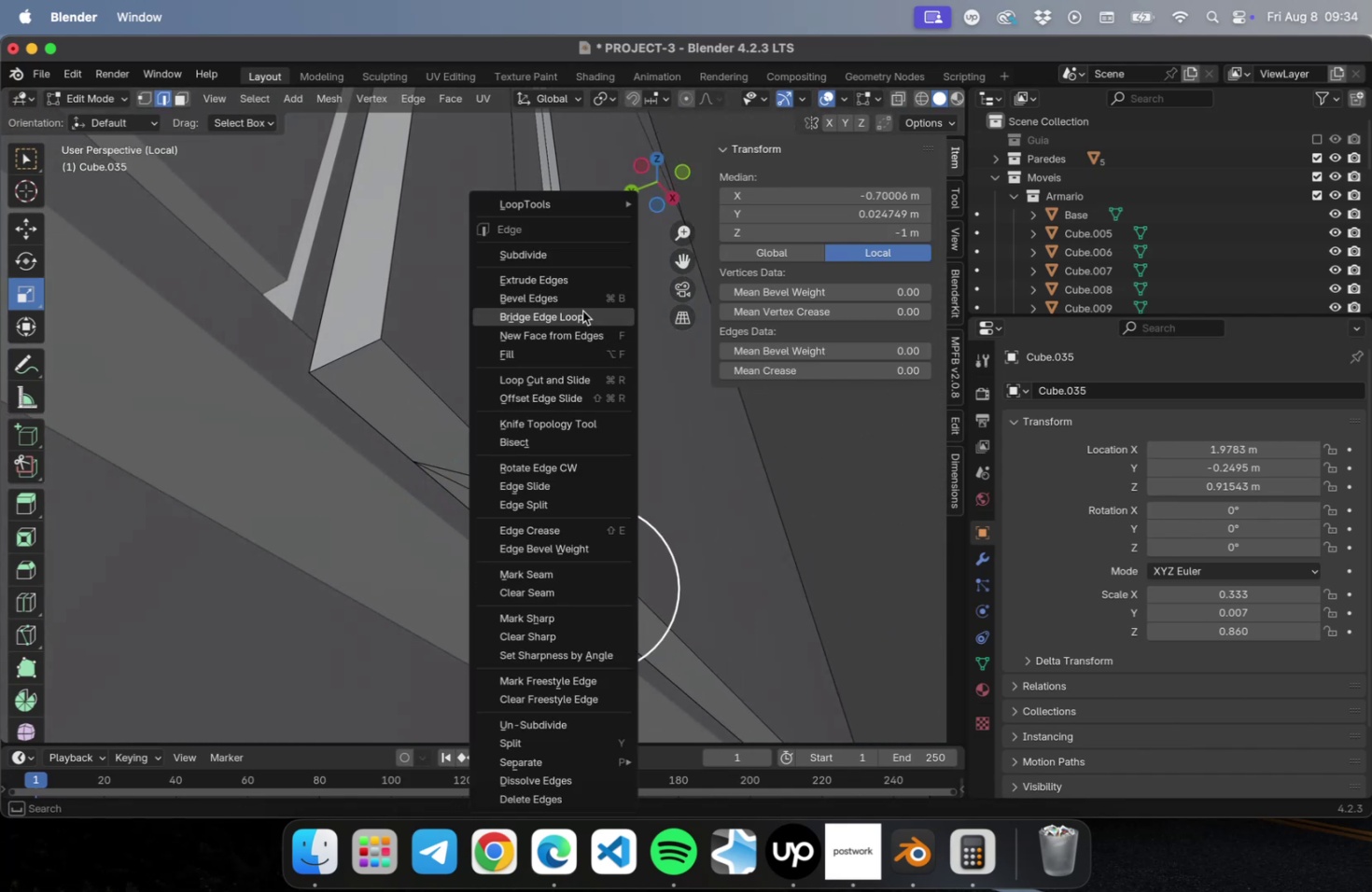 
left_click([582, 314])
 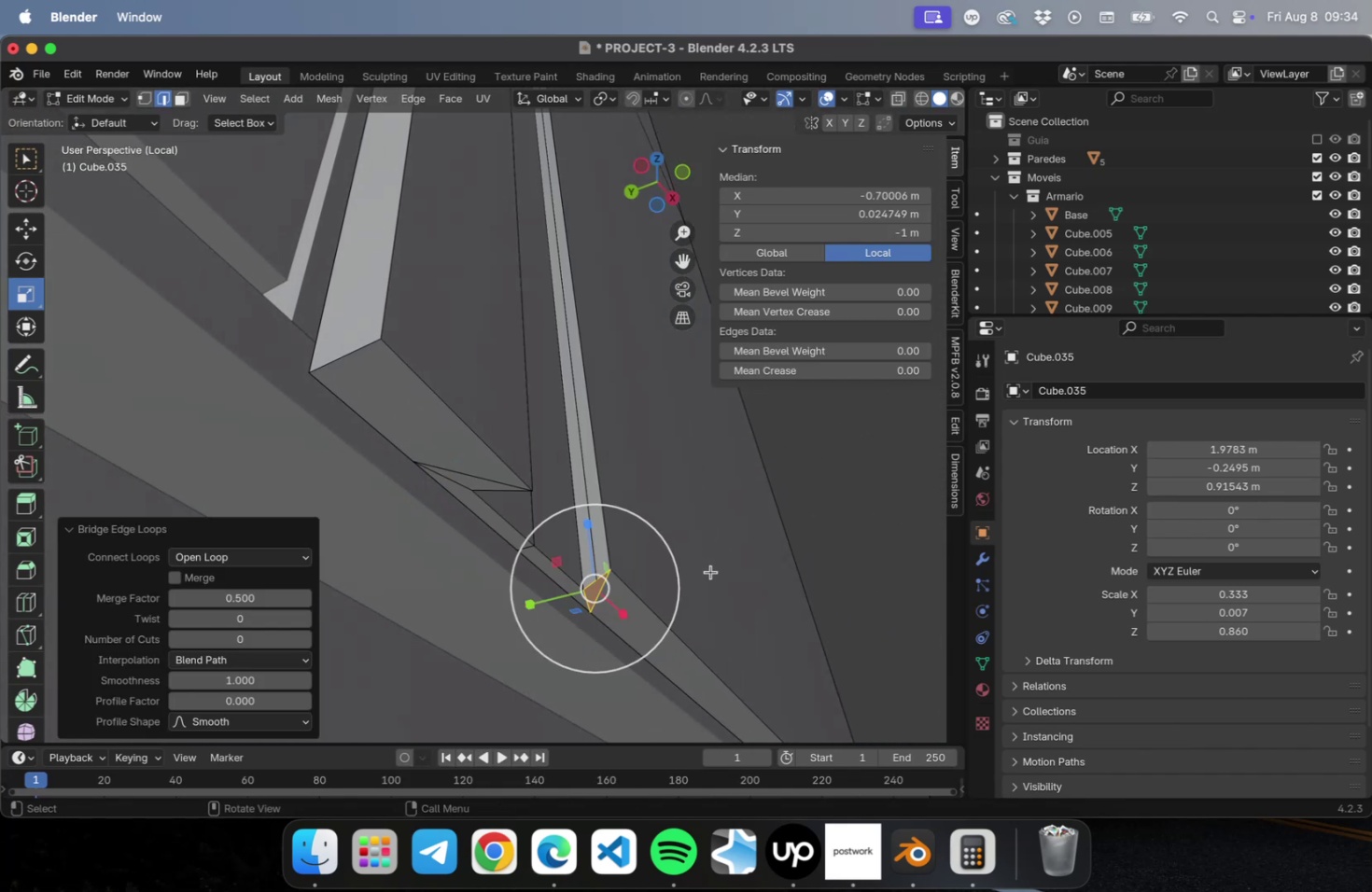 
key(Tab)
 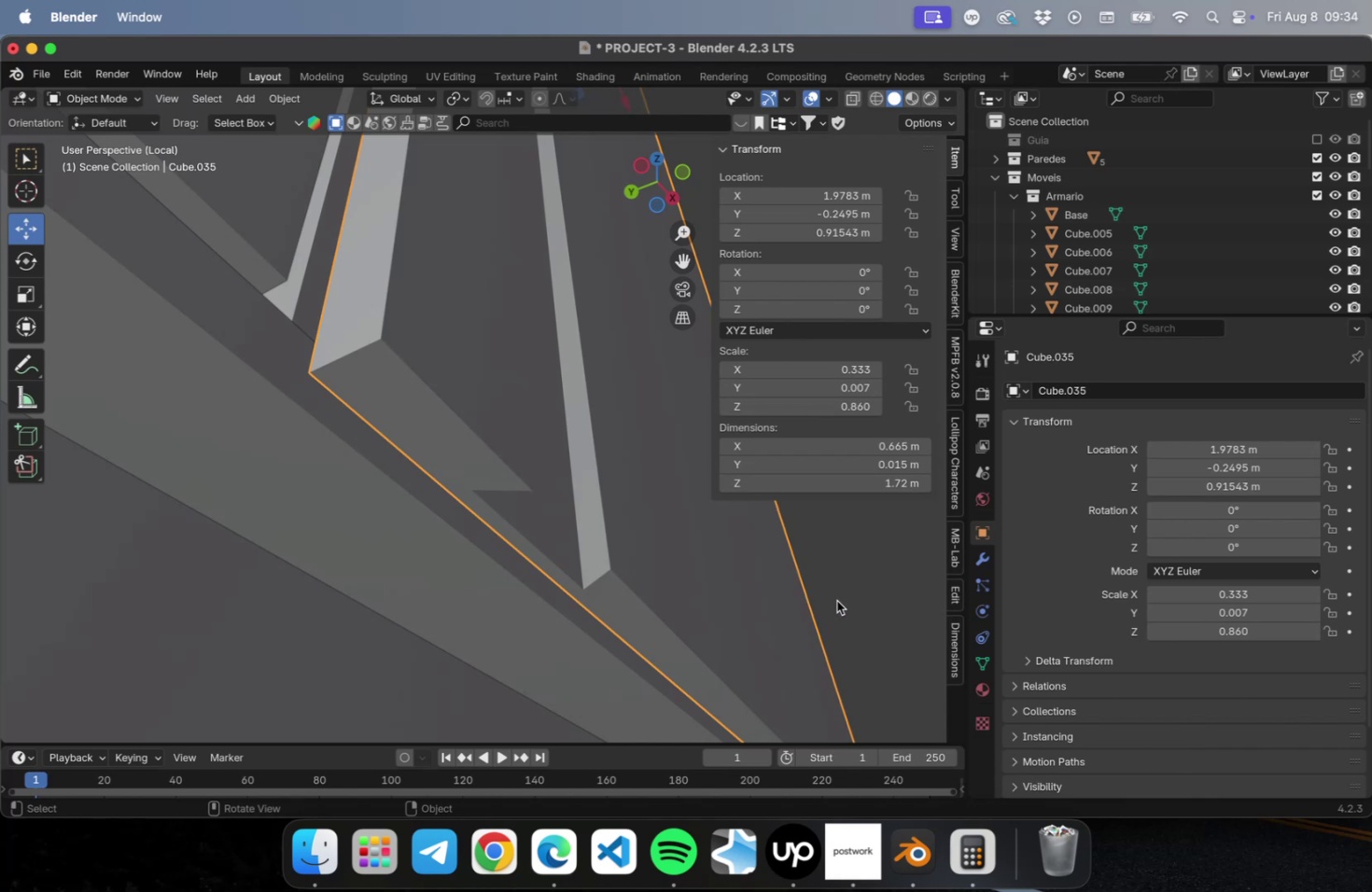 
left_click([846, 595])
 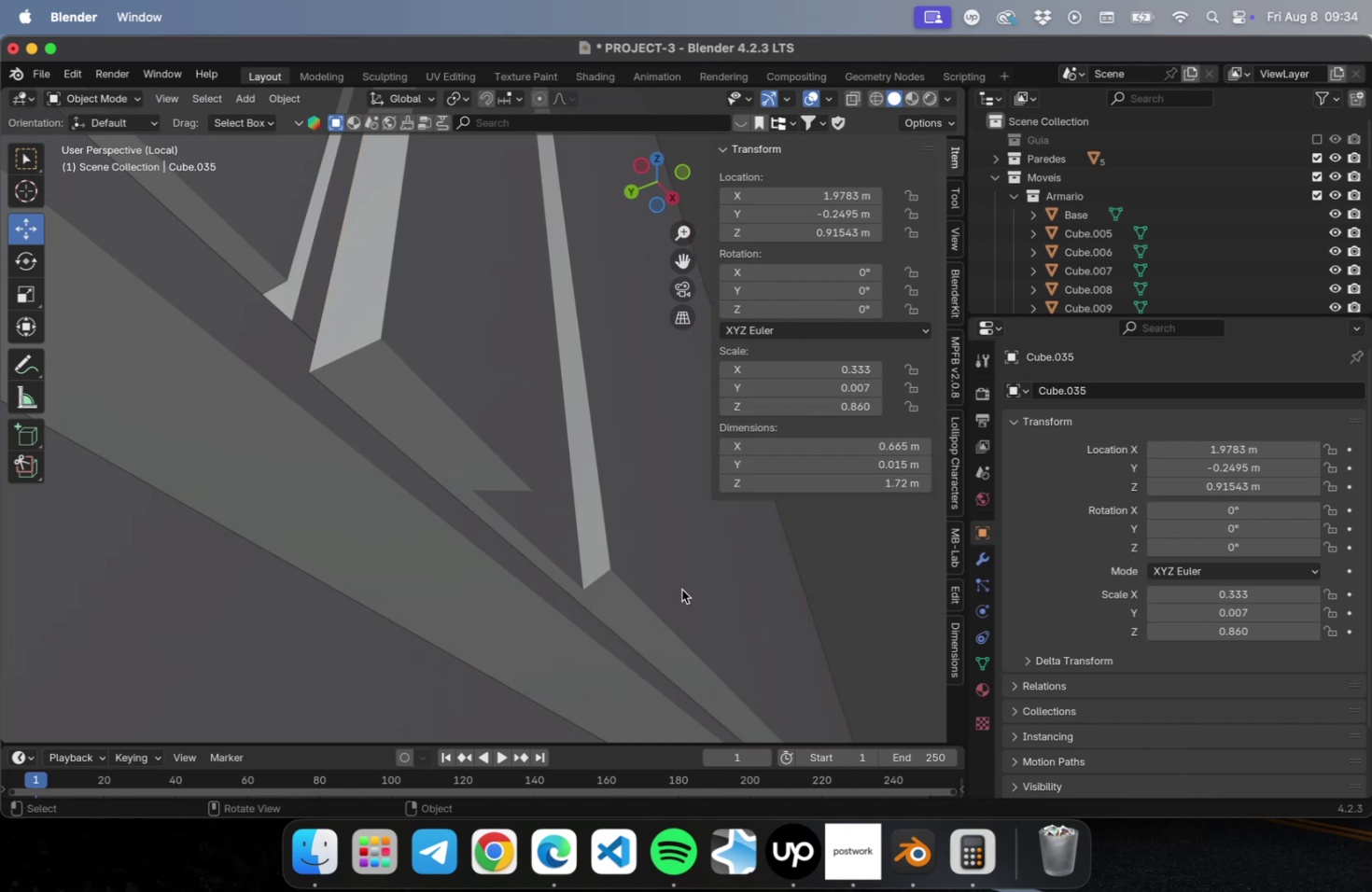 
scroll: coordinate [467, 554], scroll_direction: down, amount: 10.0
 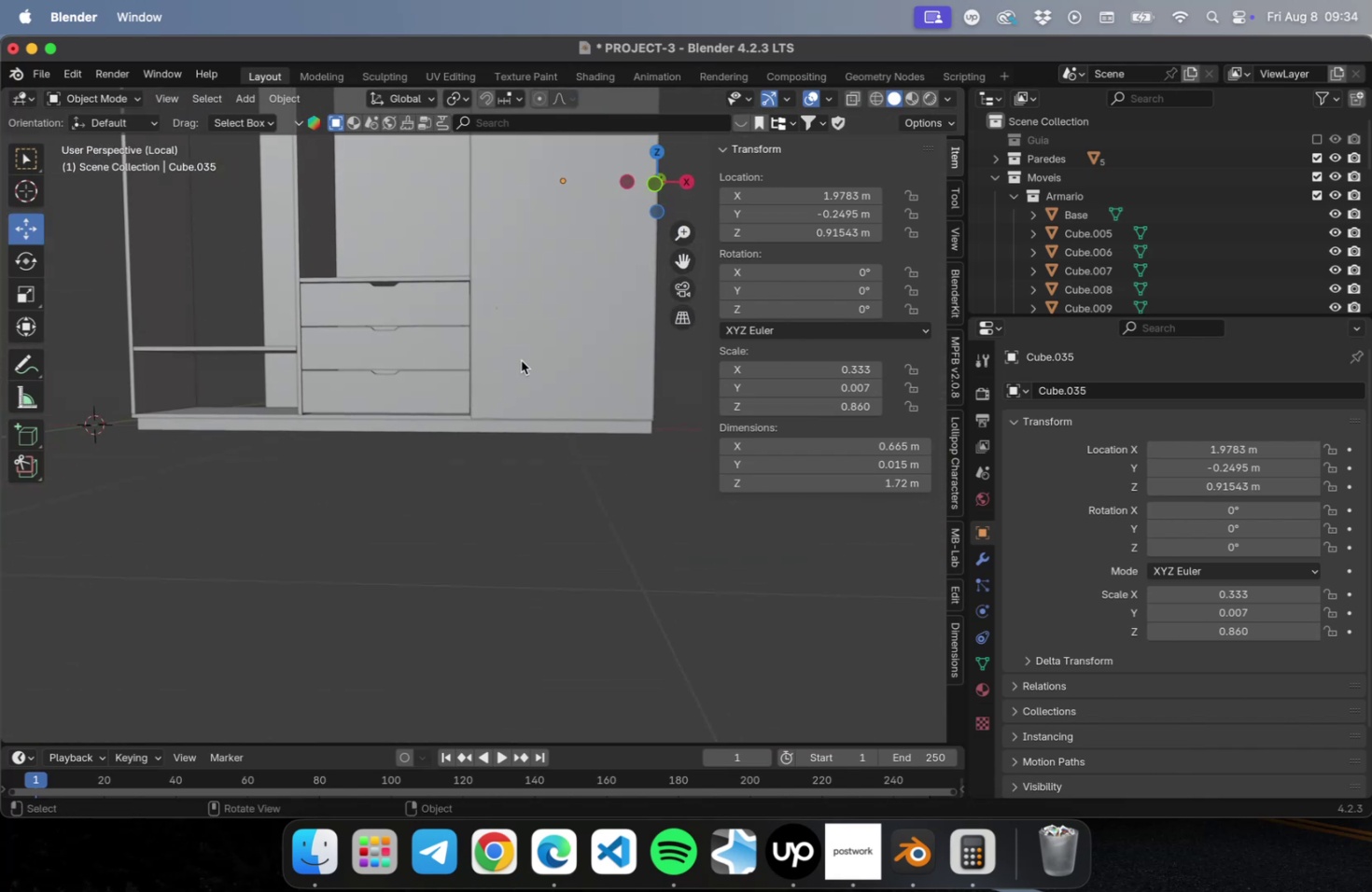 
left_click([537, 354])
 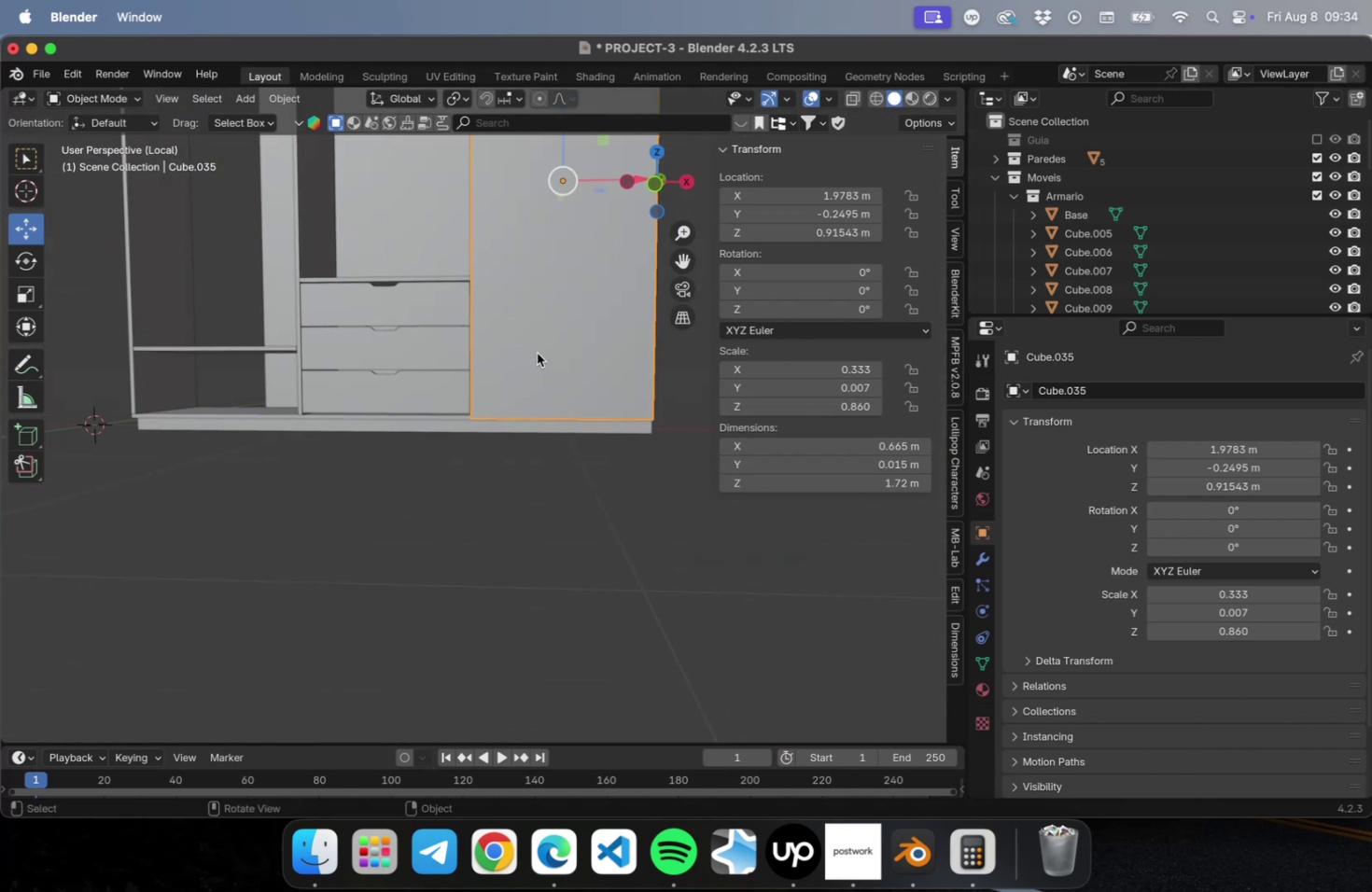 
key(Meta+CommandLeft)
 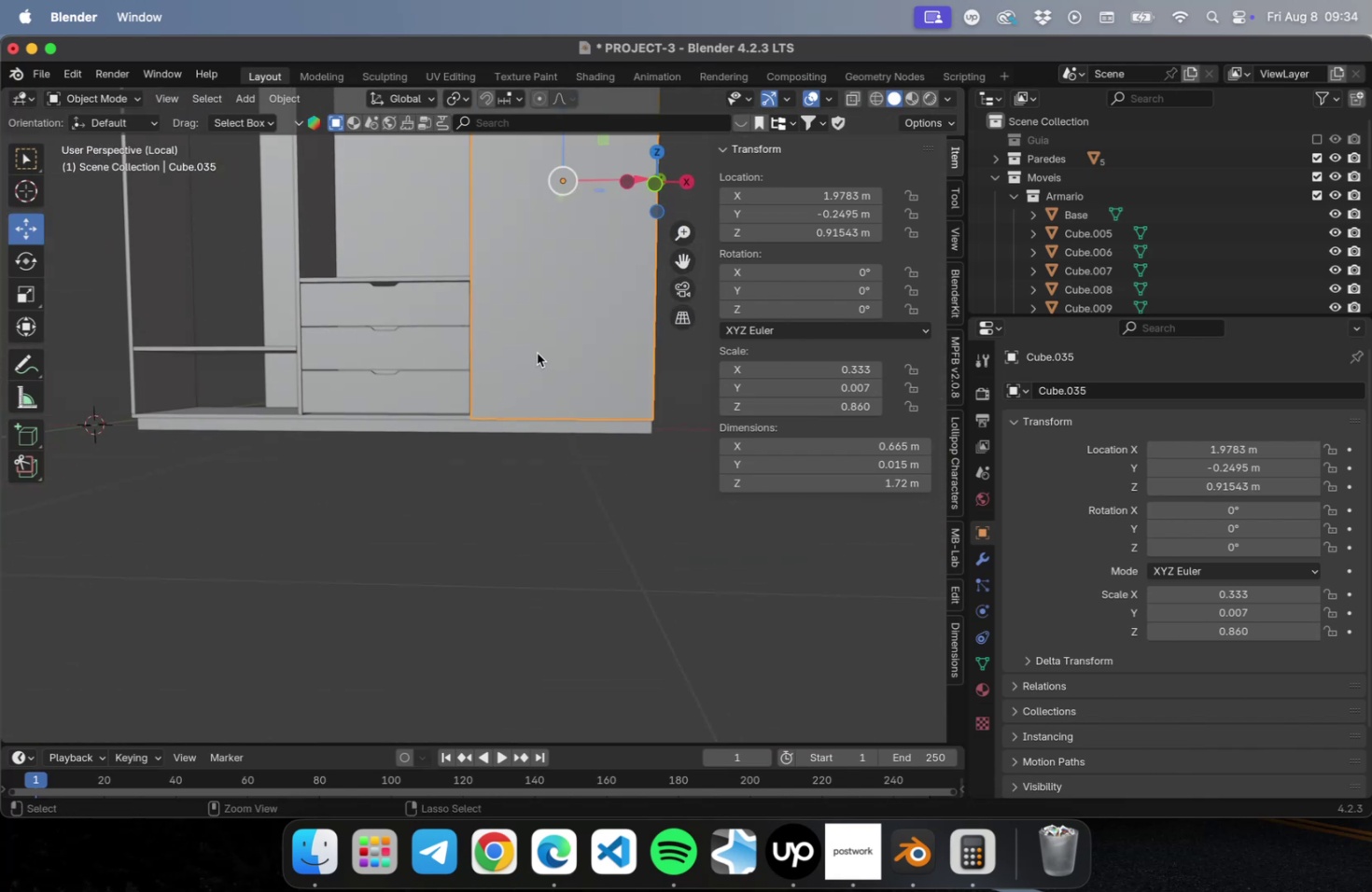 
key(Meta+S)
 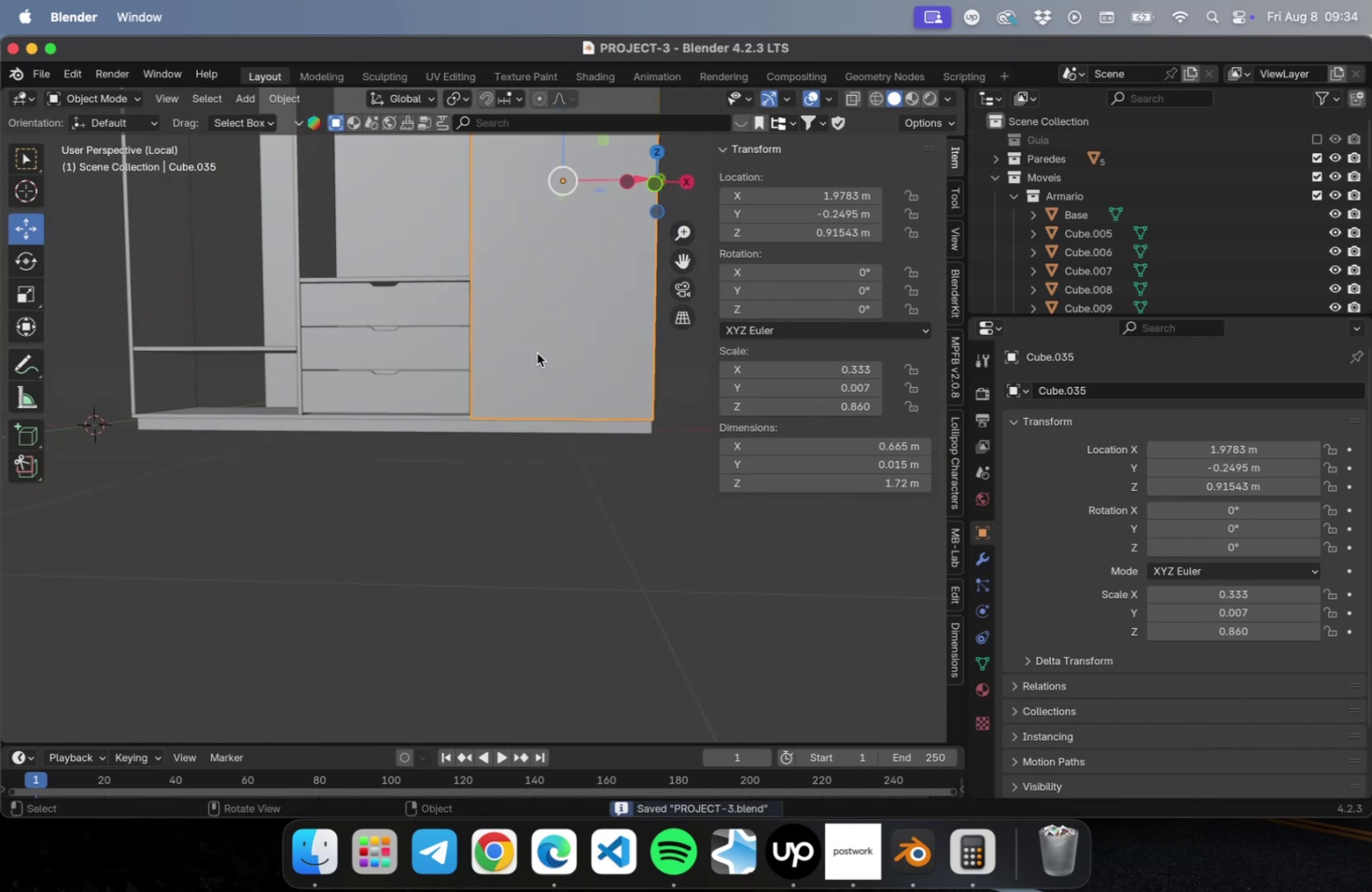 
hold_key(key=ShiftLeft, duration=0.6)
 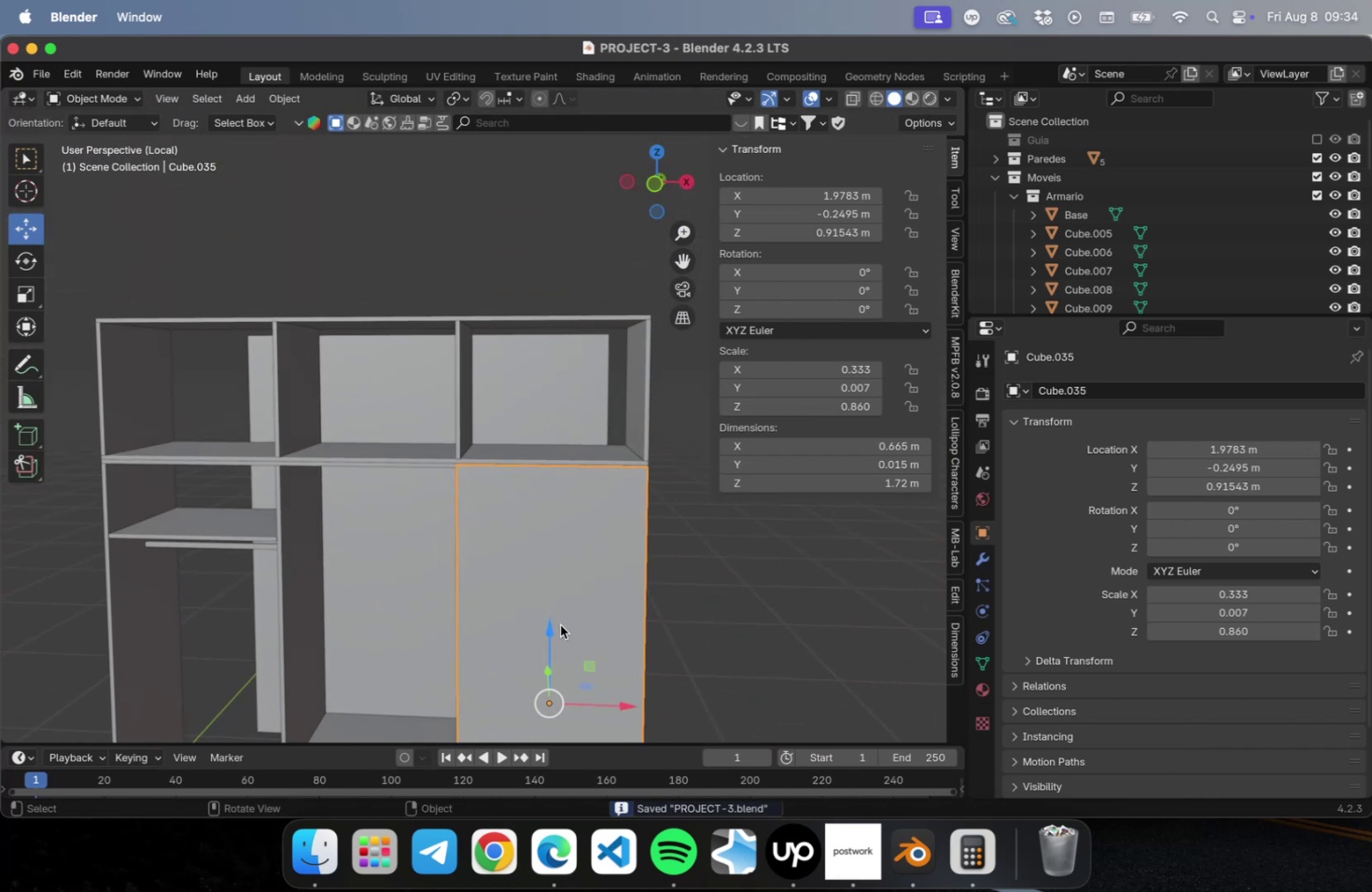 
key(NumLock)
 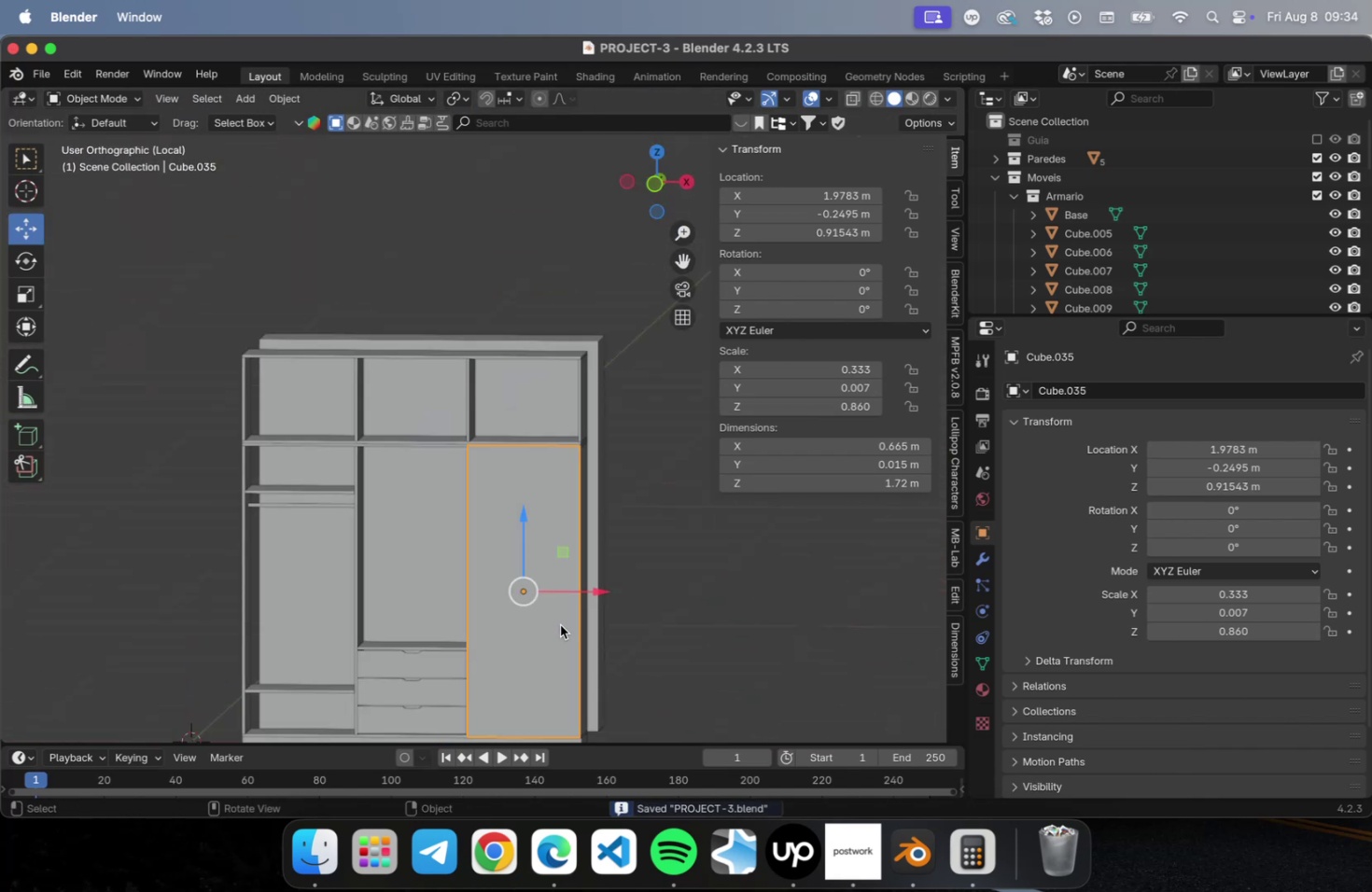 
key(Numpad1)
 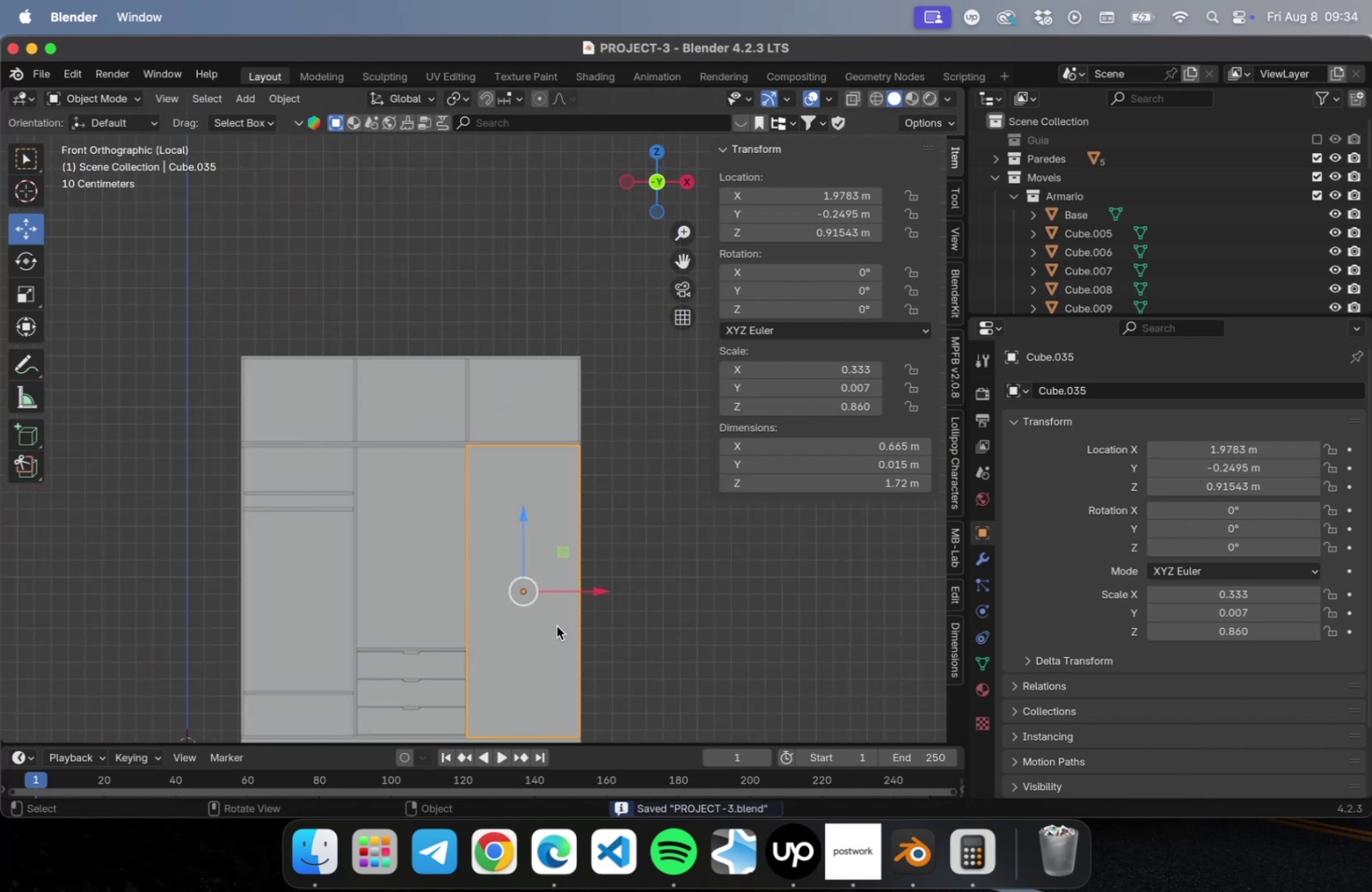 
hold_key(key=ShiftLeft, duration=0.57)
 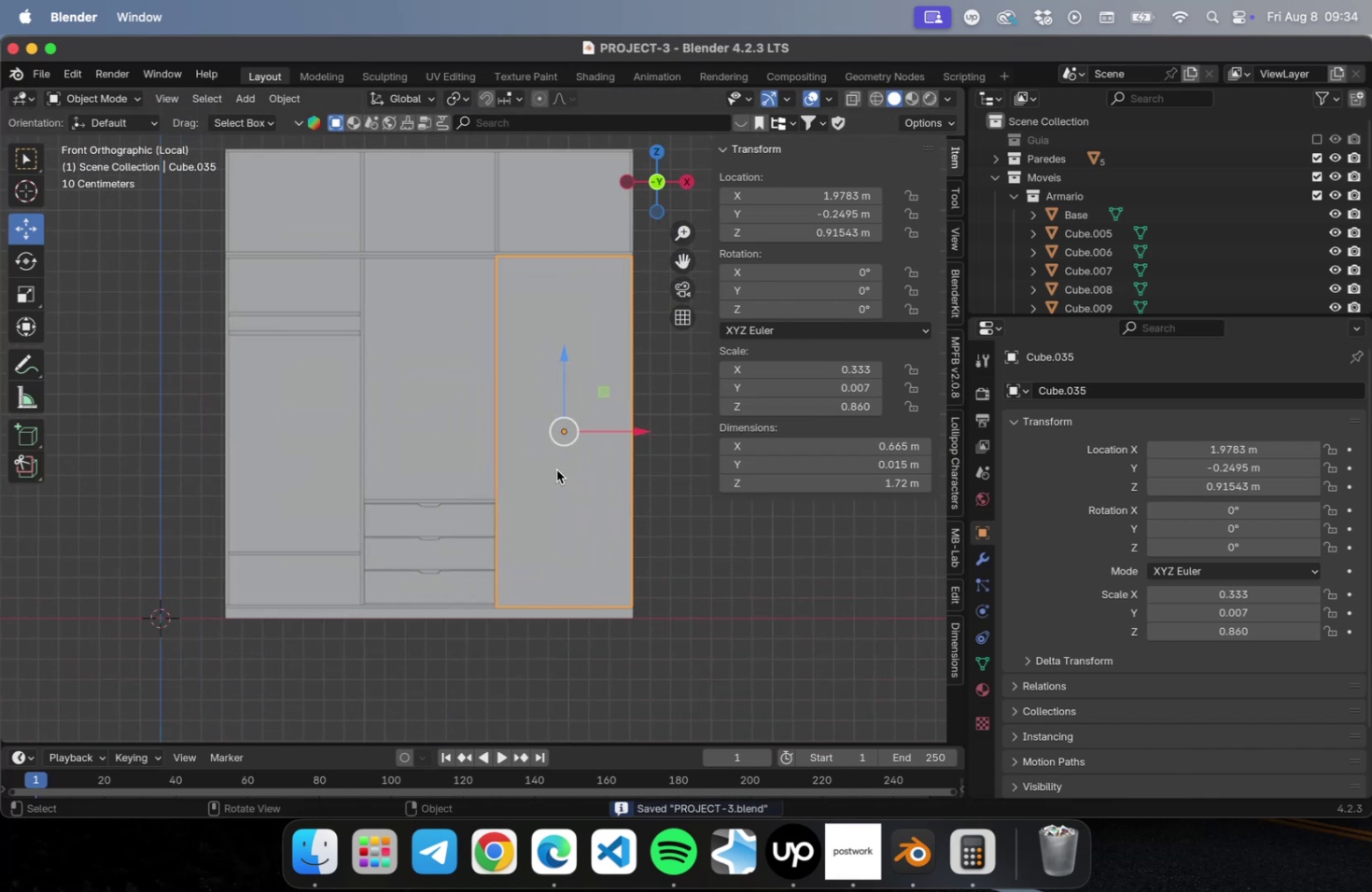 
scroll: coordinate [555, 467], scroll_direction: up, amount: 4.0
 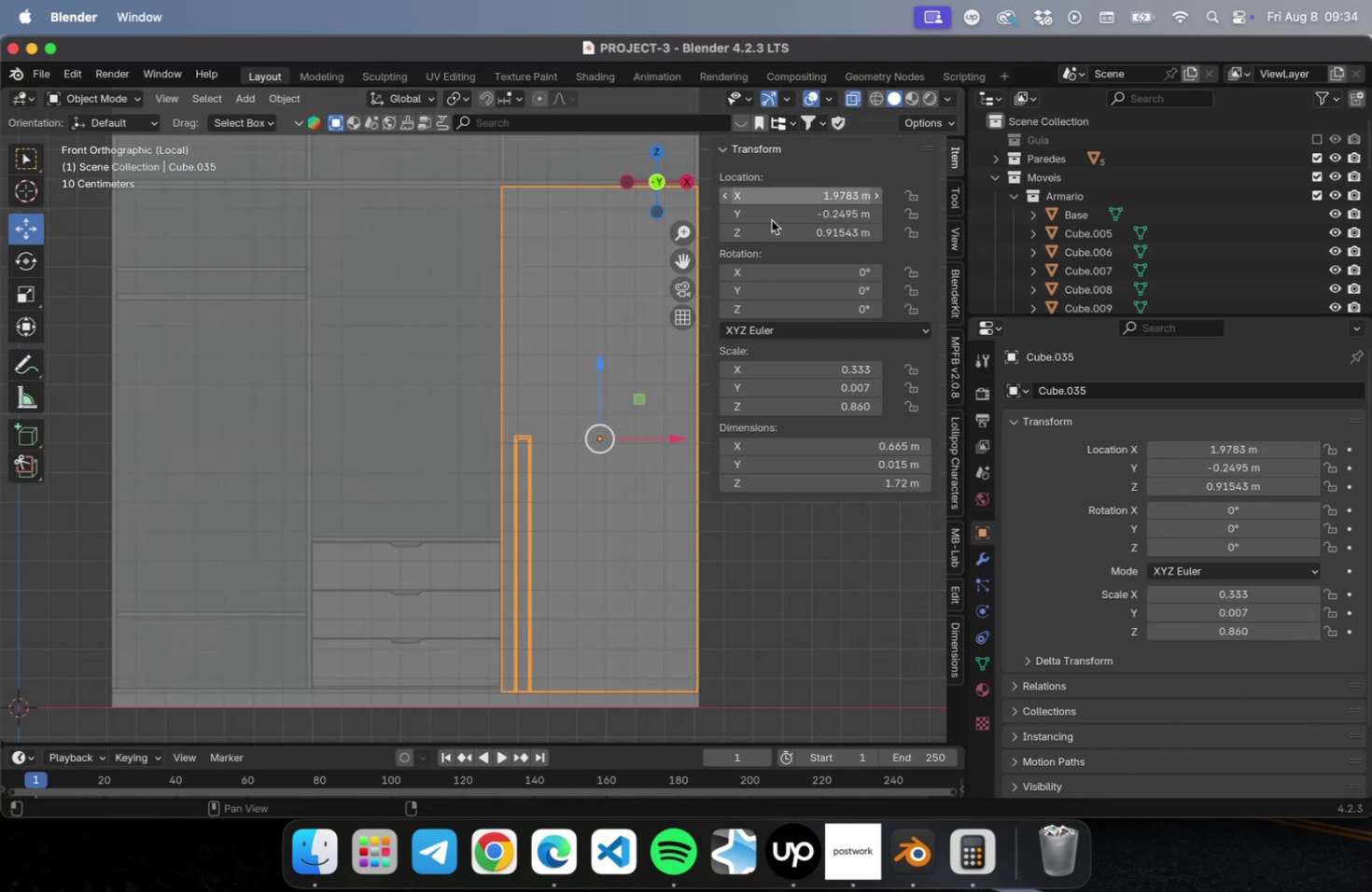 
left_click([785, 636])
 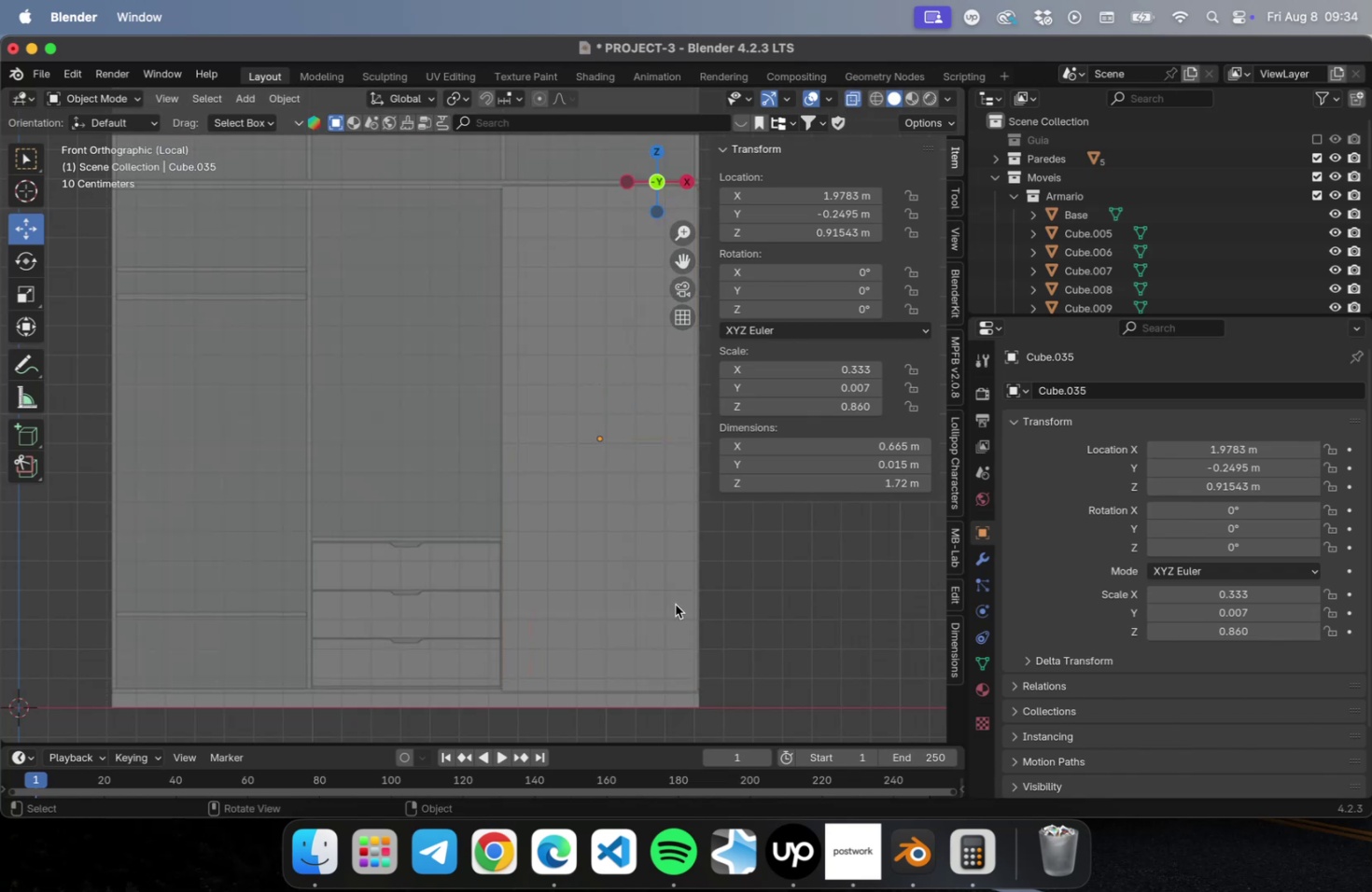 
left_click([675, 604])
 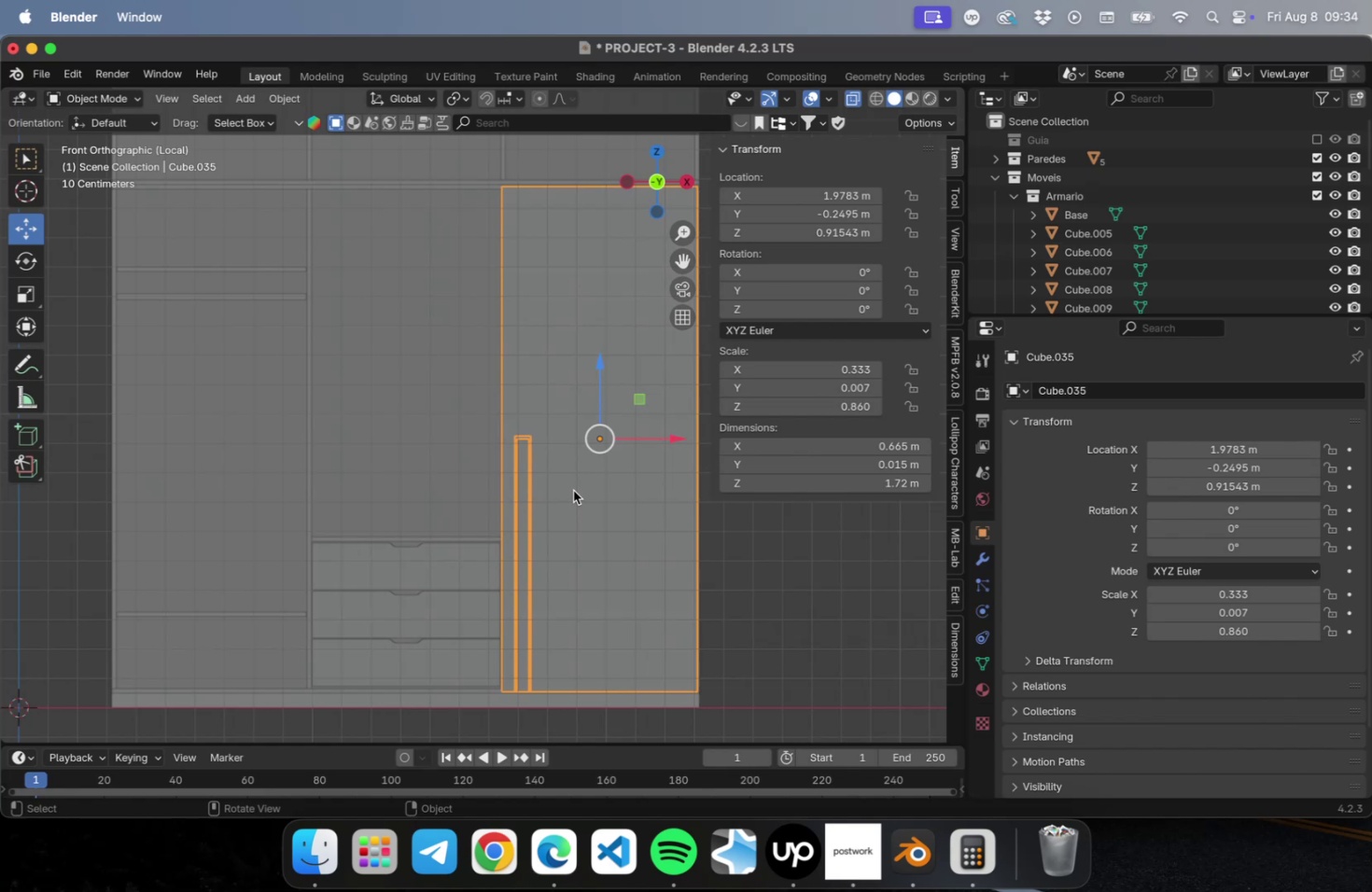 
wait(13.03)
 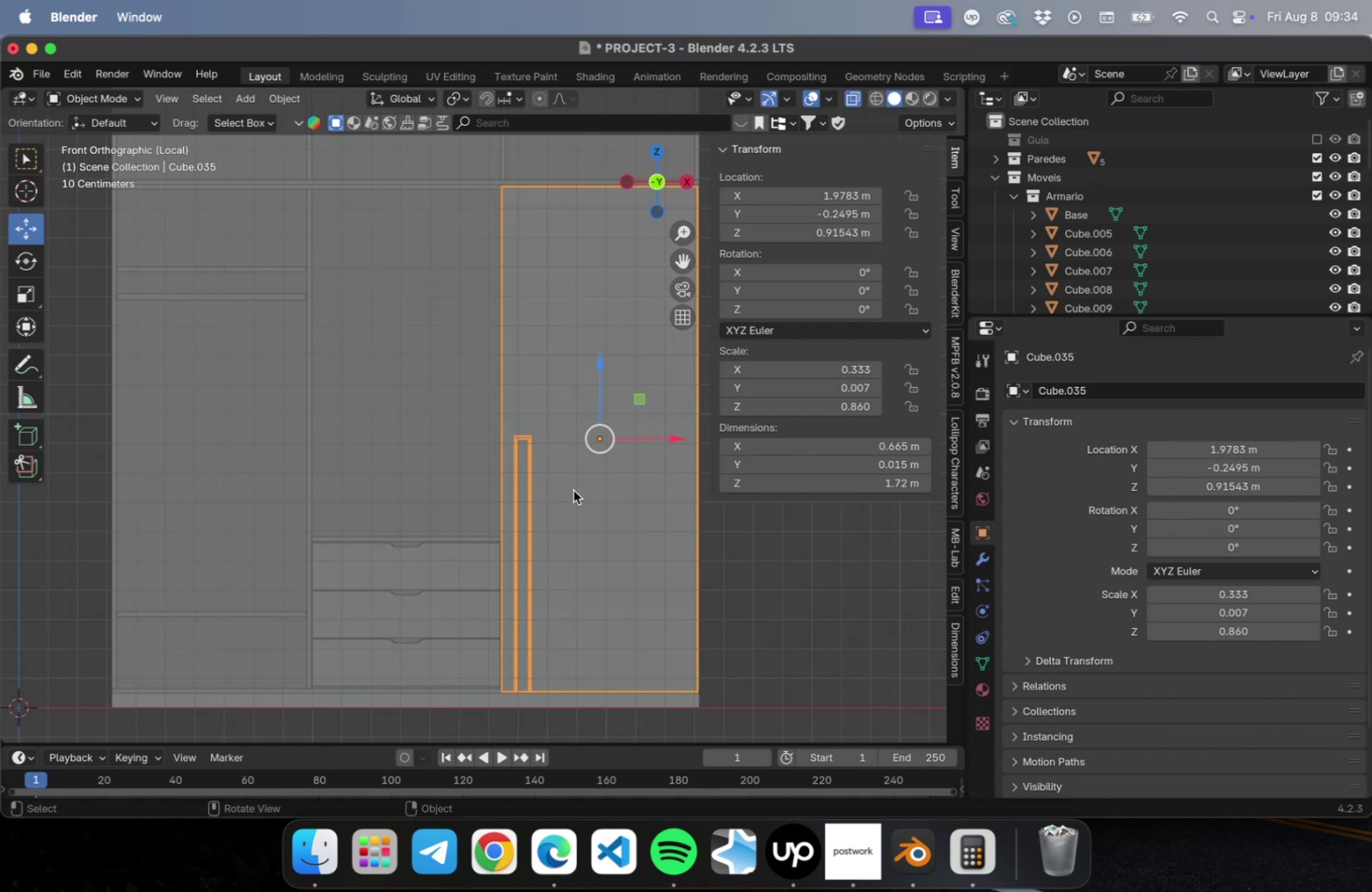 
type(Dx)
 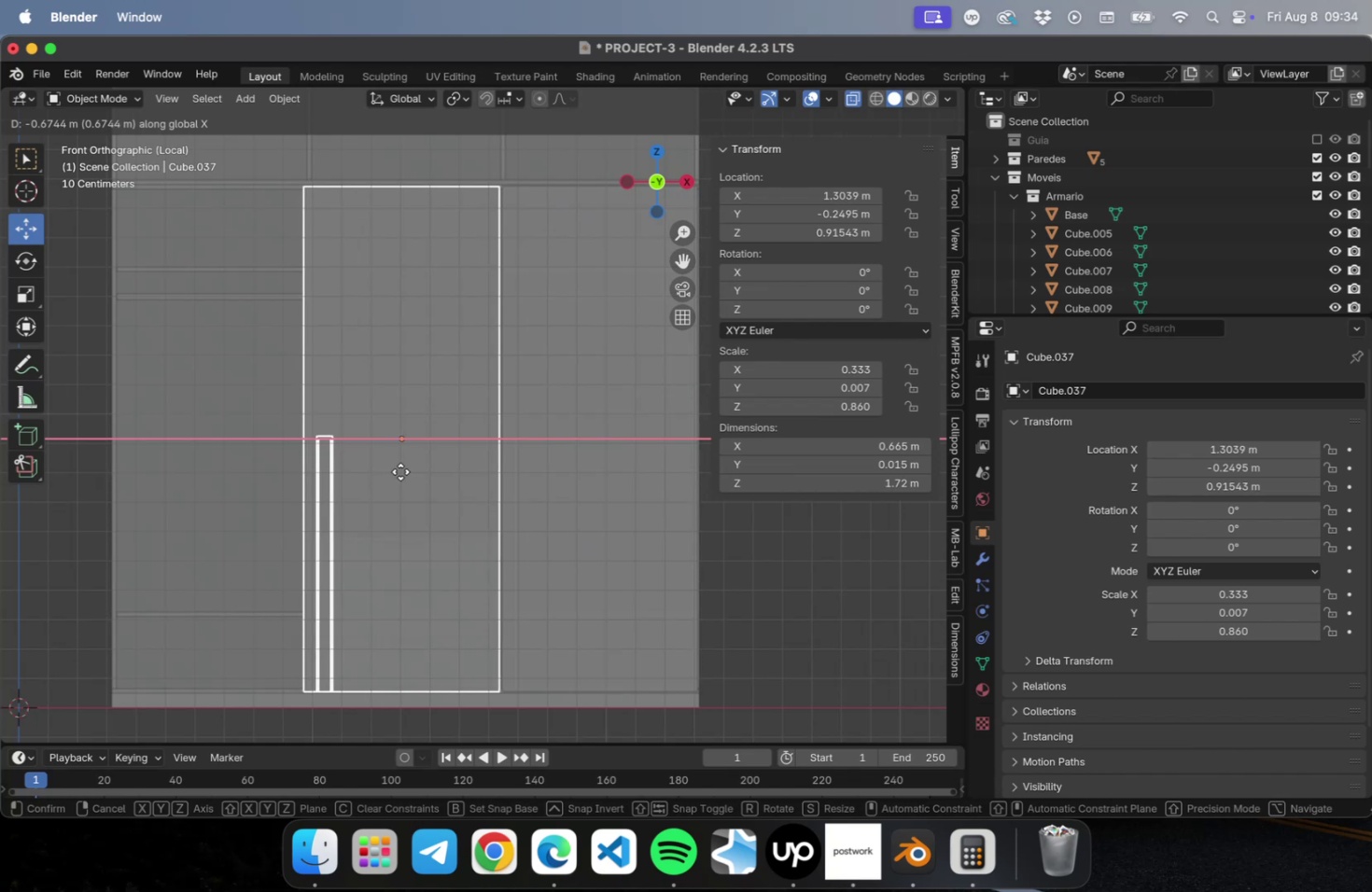 
wait(6.04)
 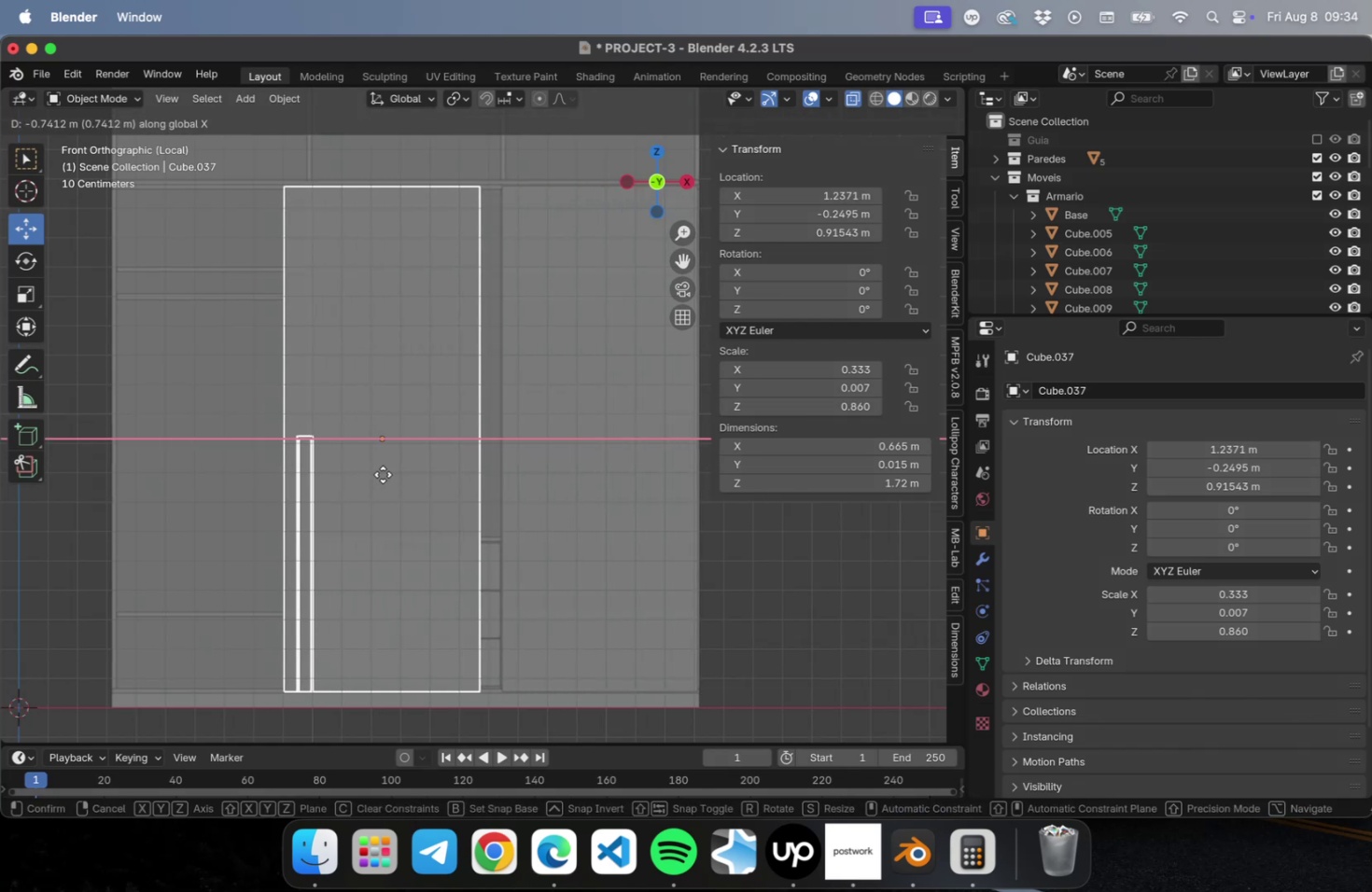 
left_click([400, 471])
 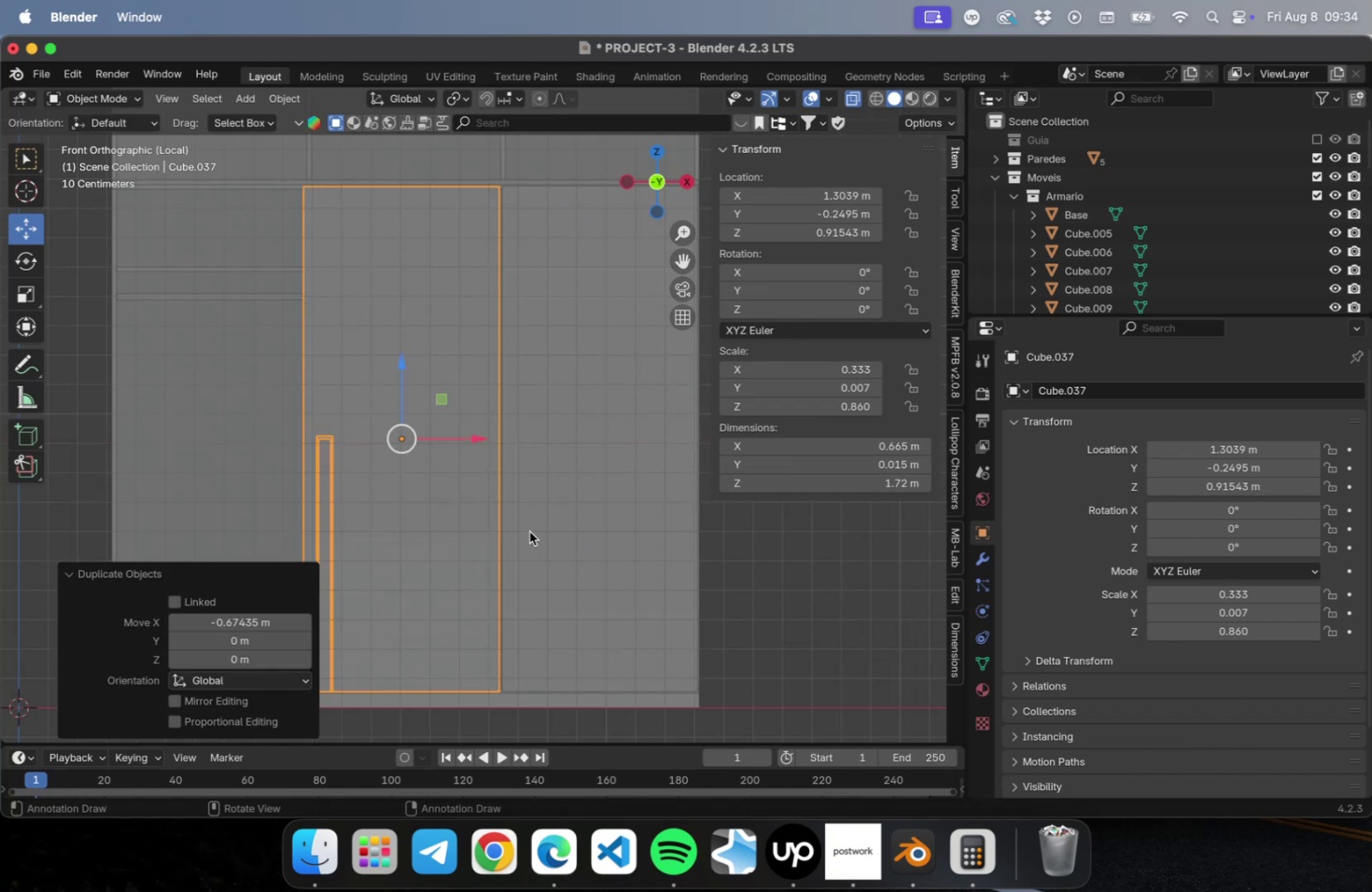 
scroll: coordinate [467, 529], scroll_direction: up, amount: 15.0
 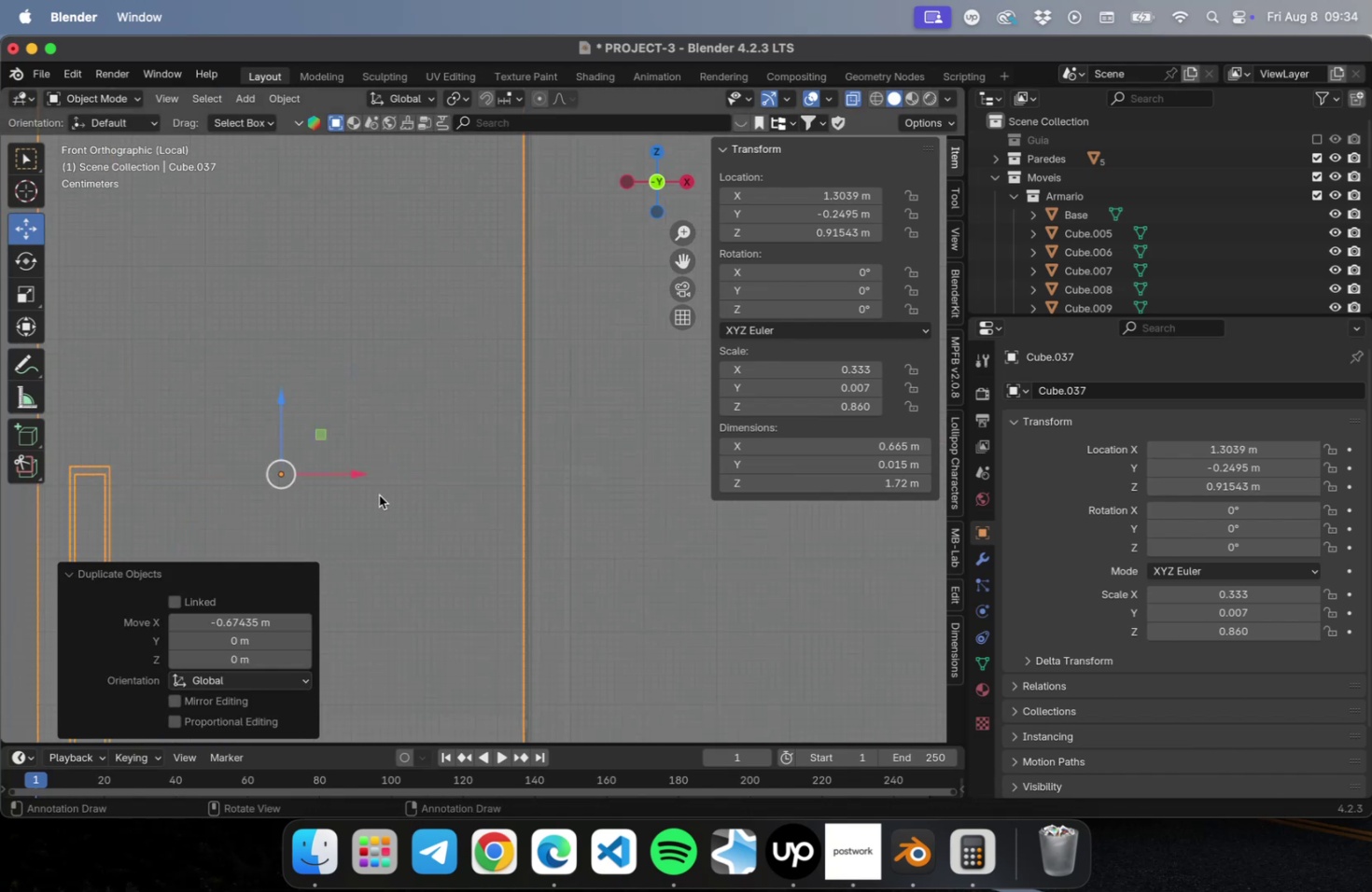 
scroll: coordinate [386, 502], scroll_direction: down, amount: 14.0
 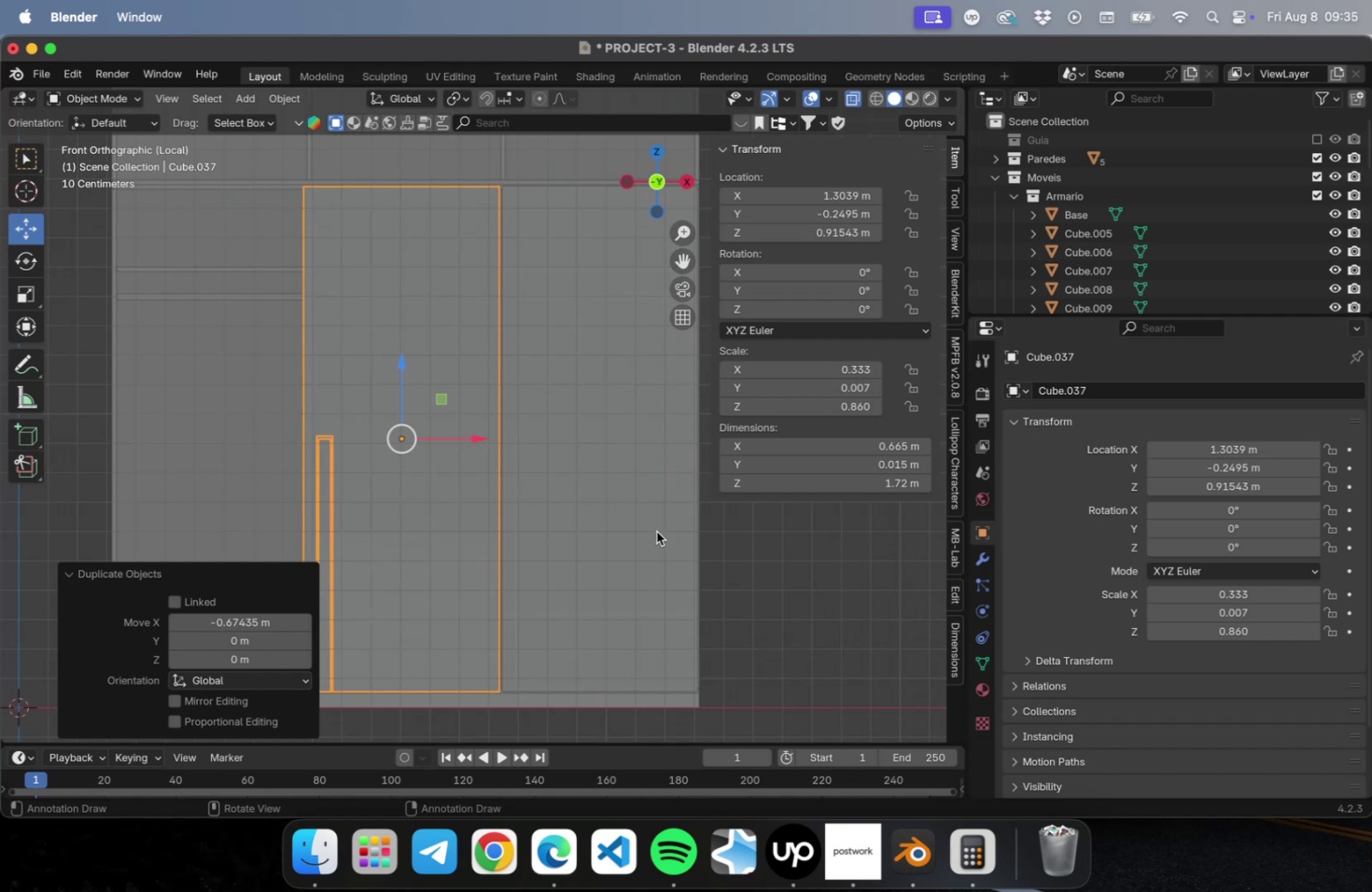 
wait(15.38)
 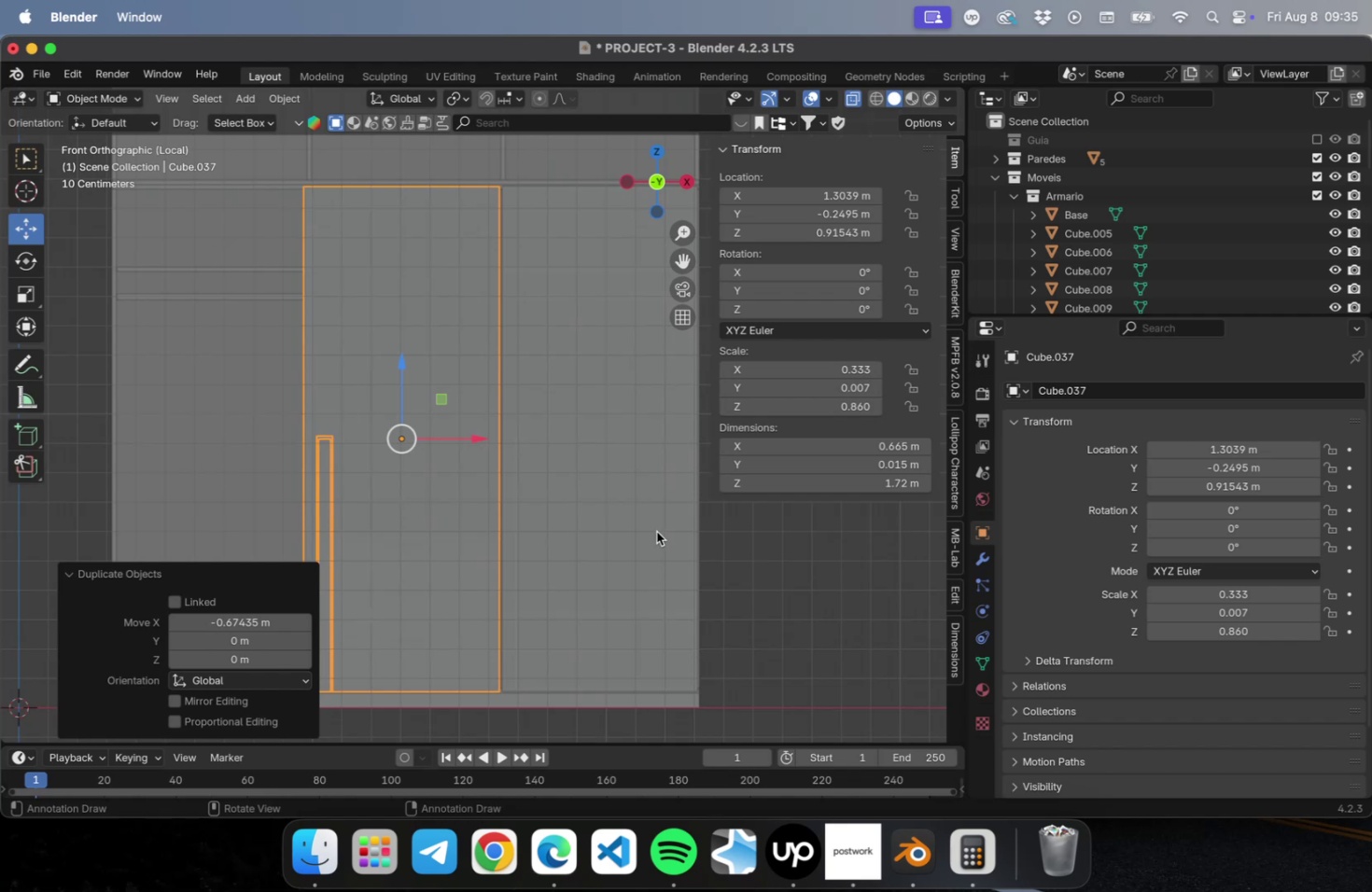 
left_click([482, 578])
 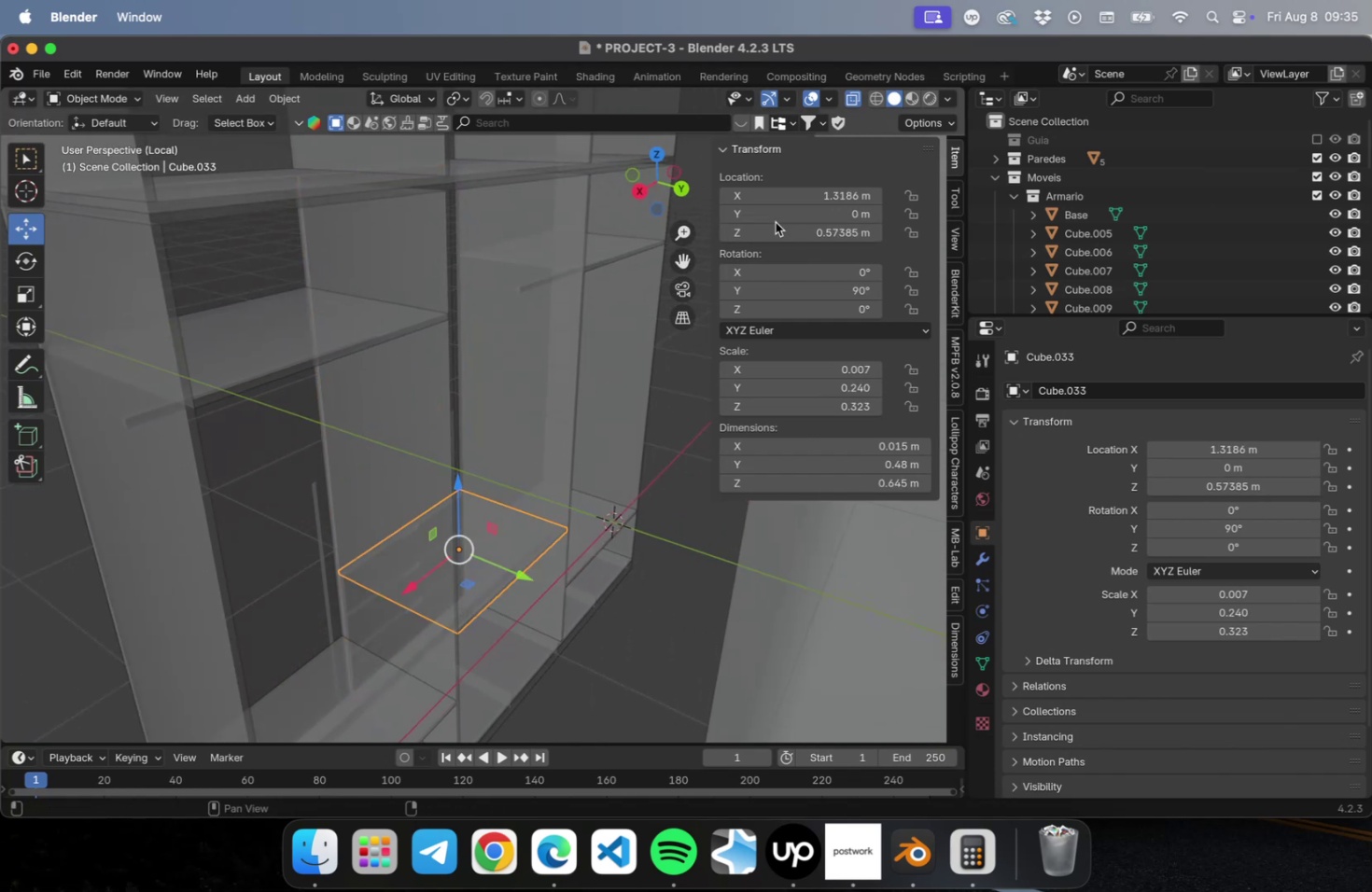 
left_click([773, 200])
 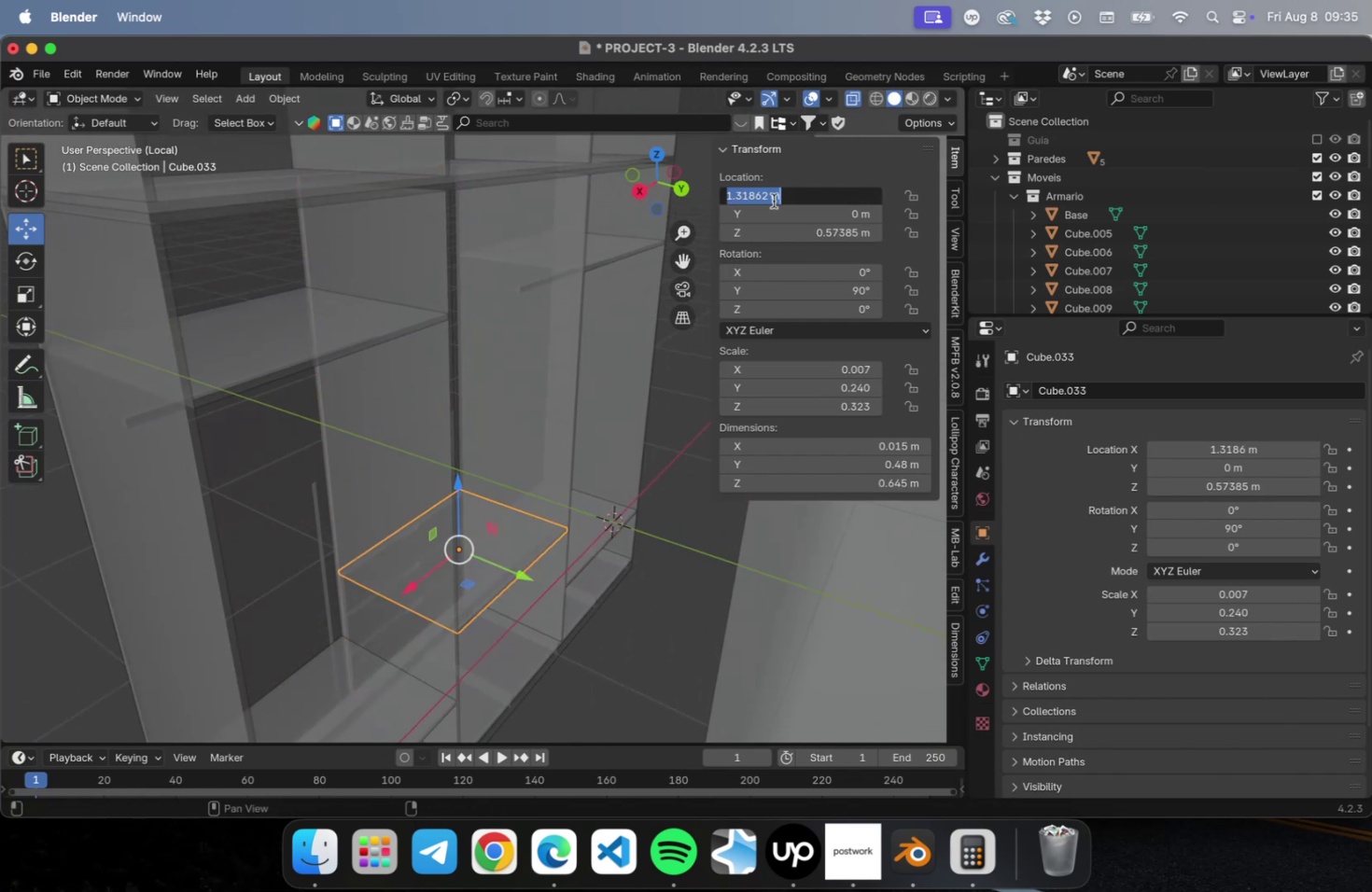 
key(Meta+CommandLeft)
 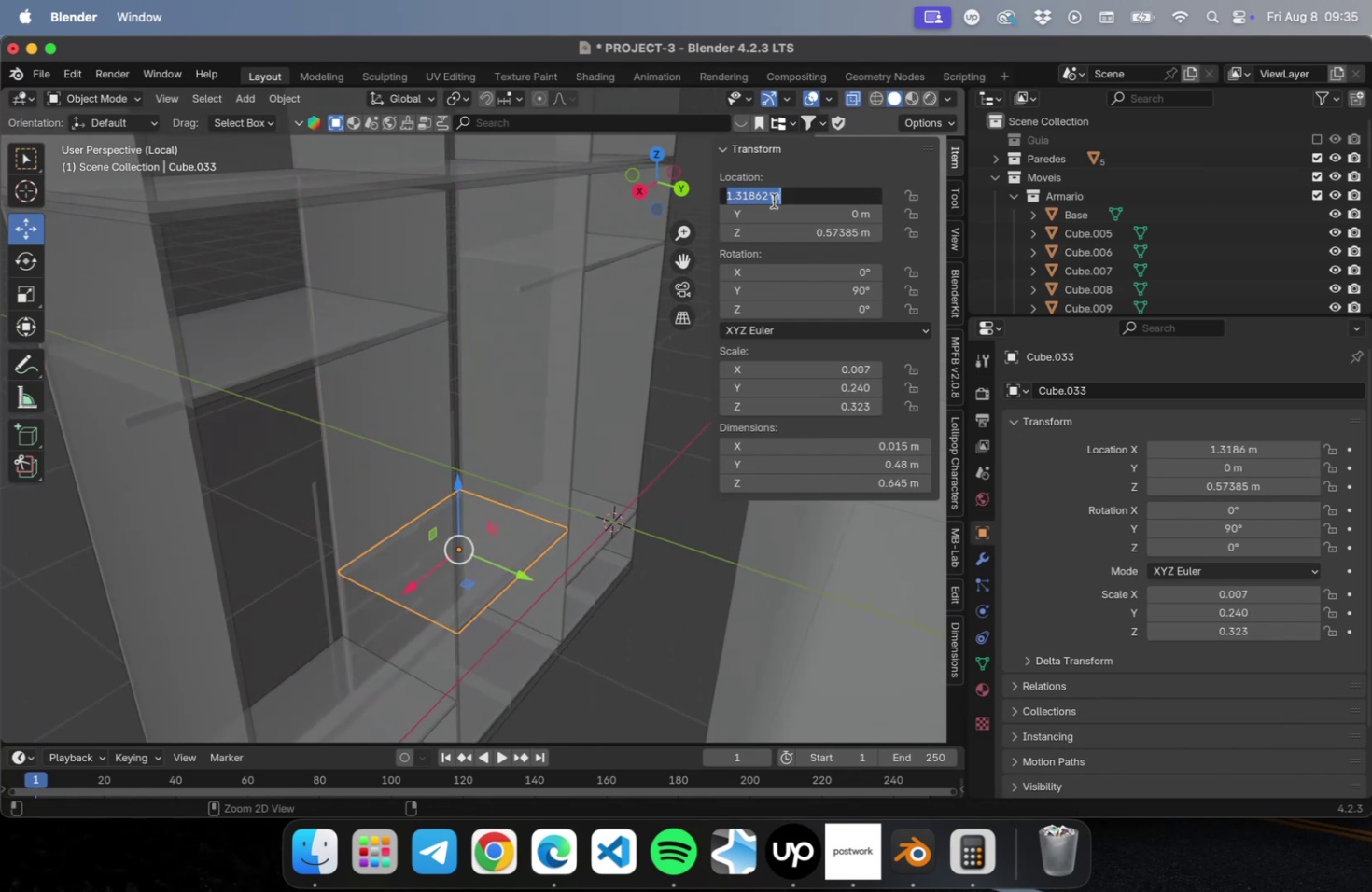 
key(Meta+C)
 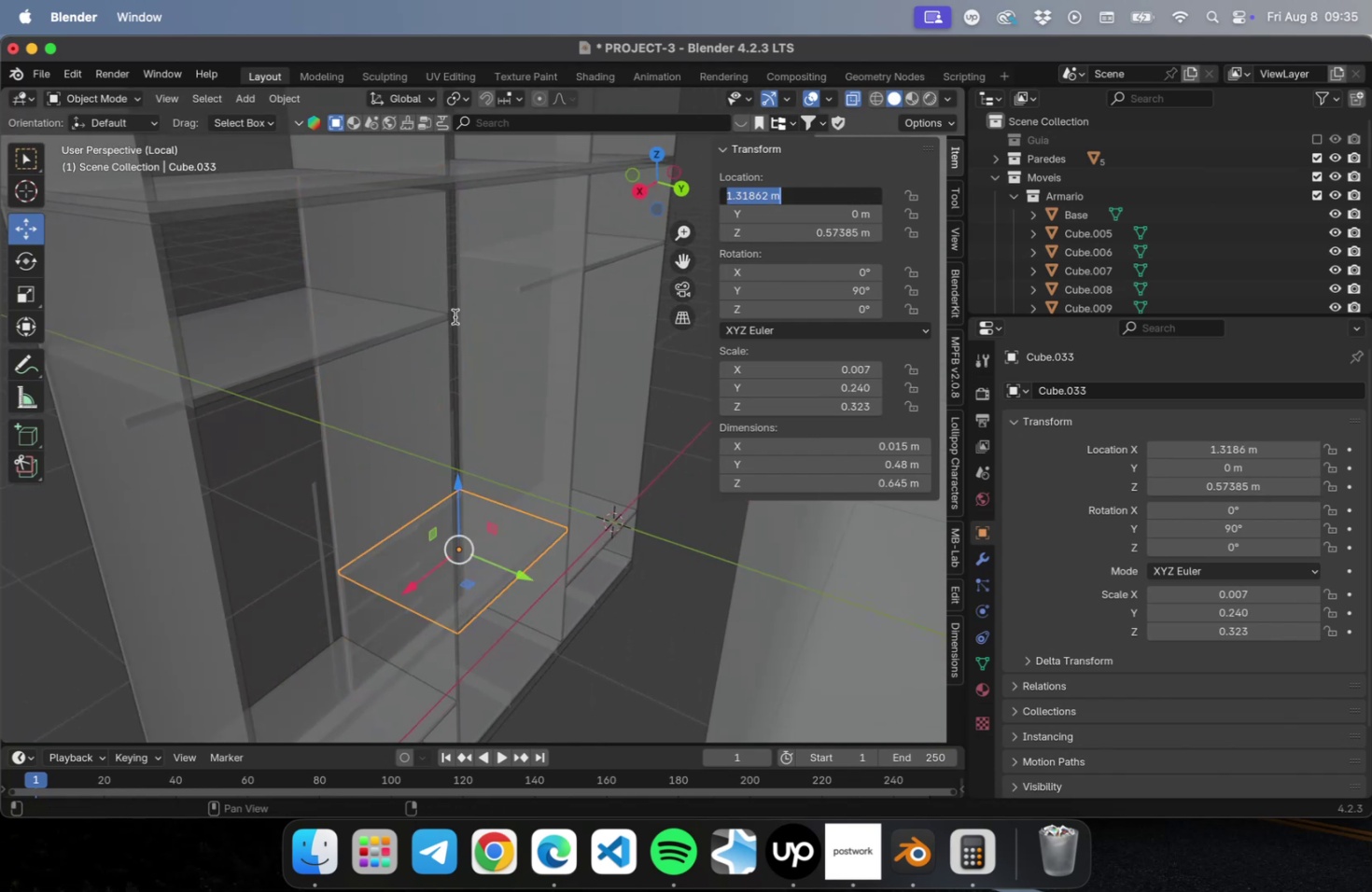 
key(Escape)
 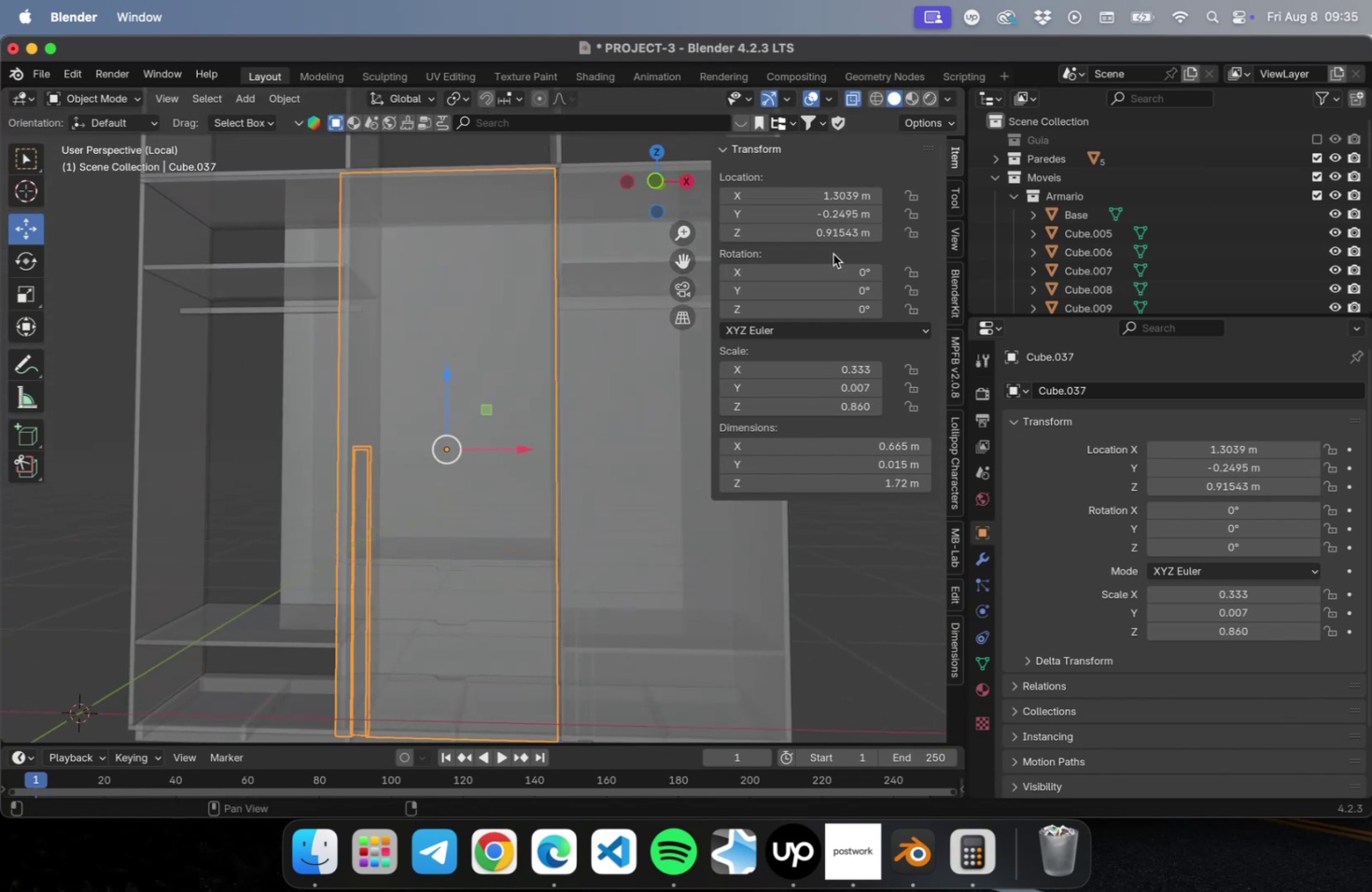 
left_click([838, 199])
 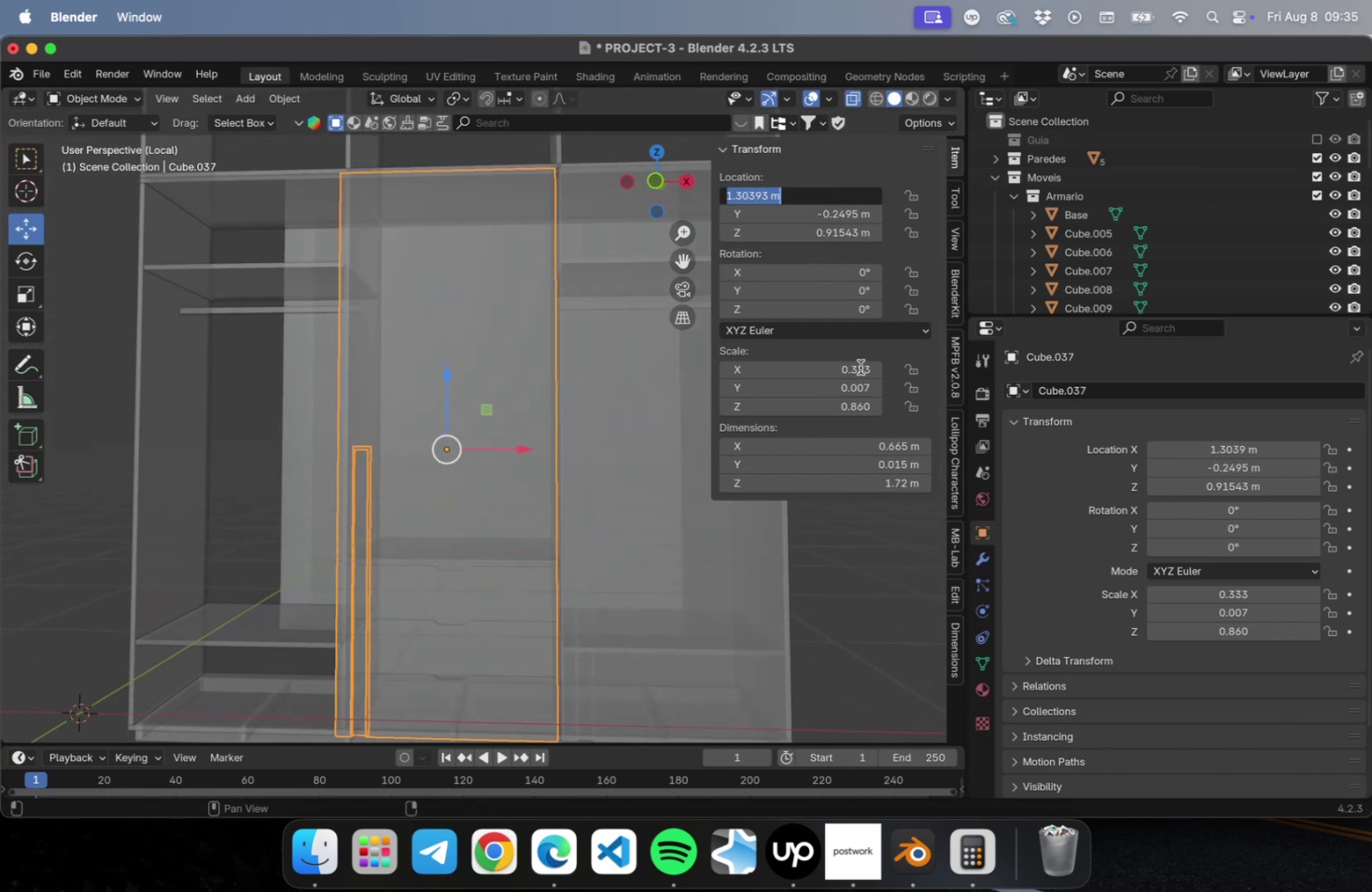 
key(Meta+V)
 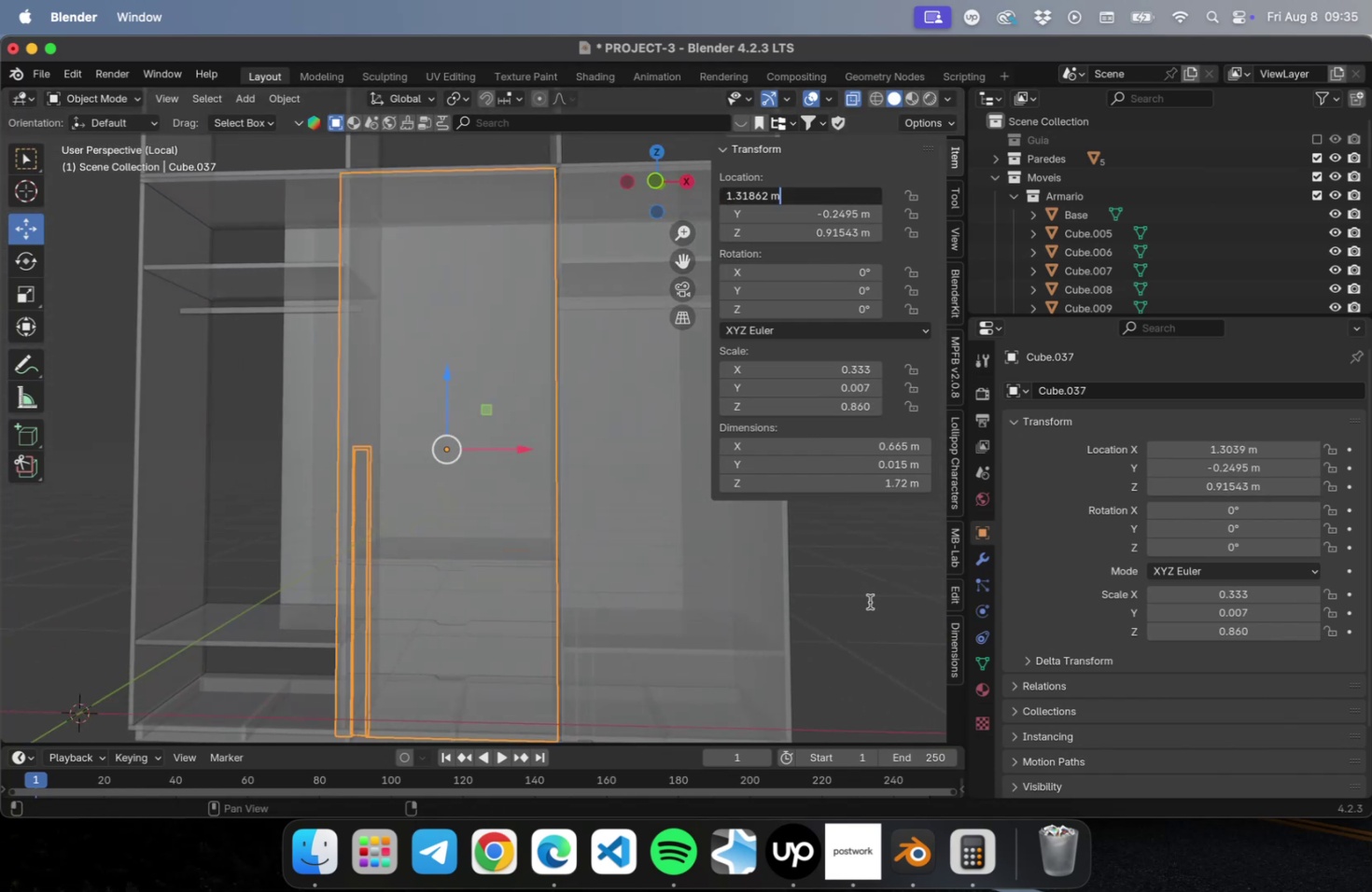 
key(Tab)
 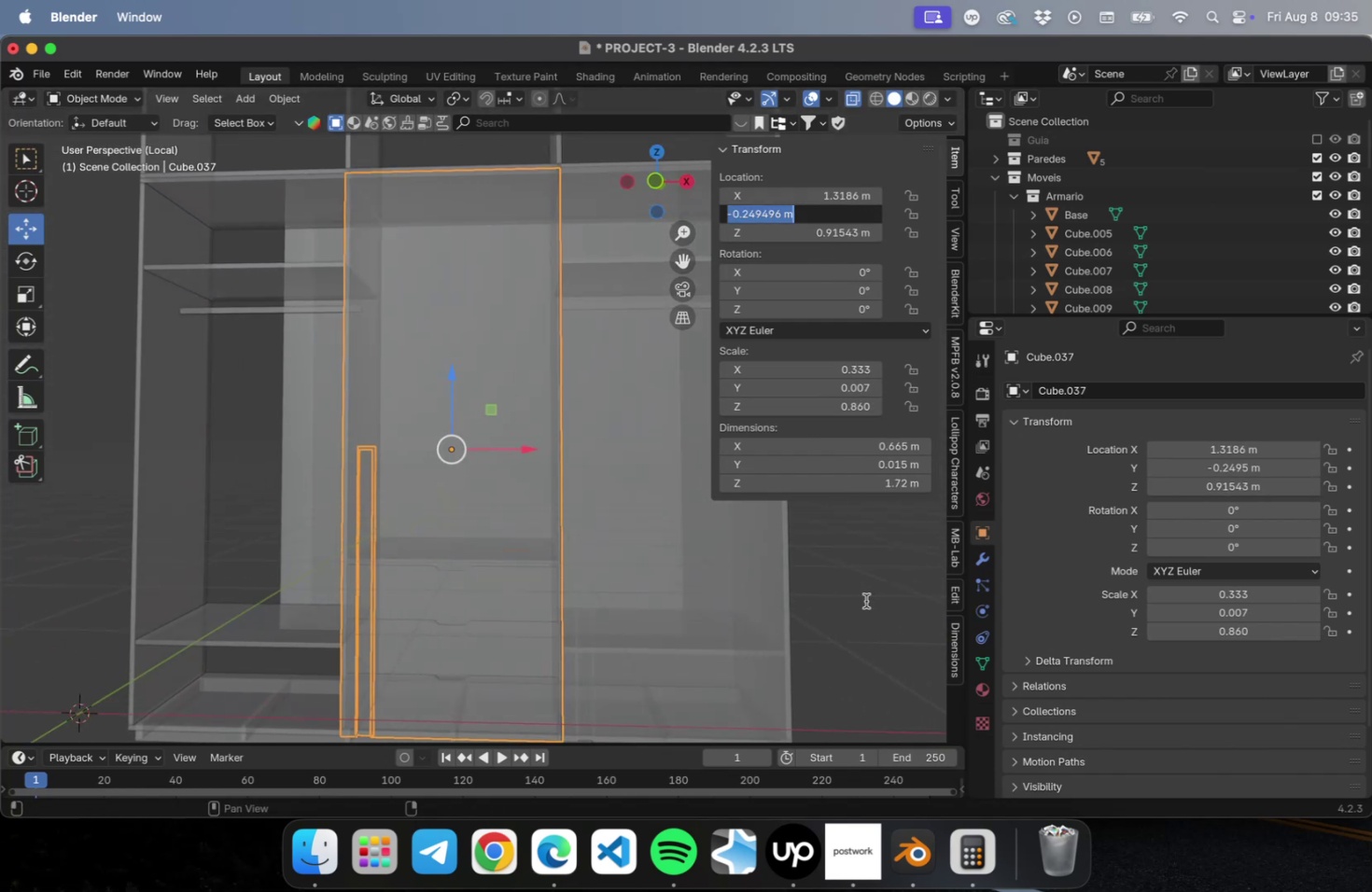 
left_click([865, 600])
 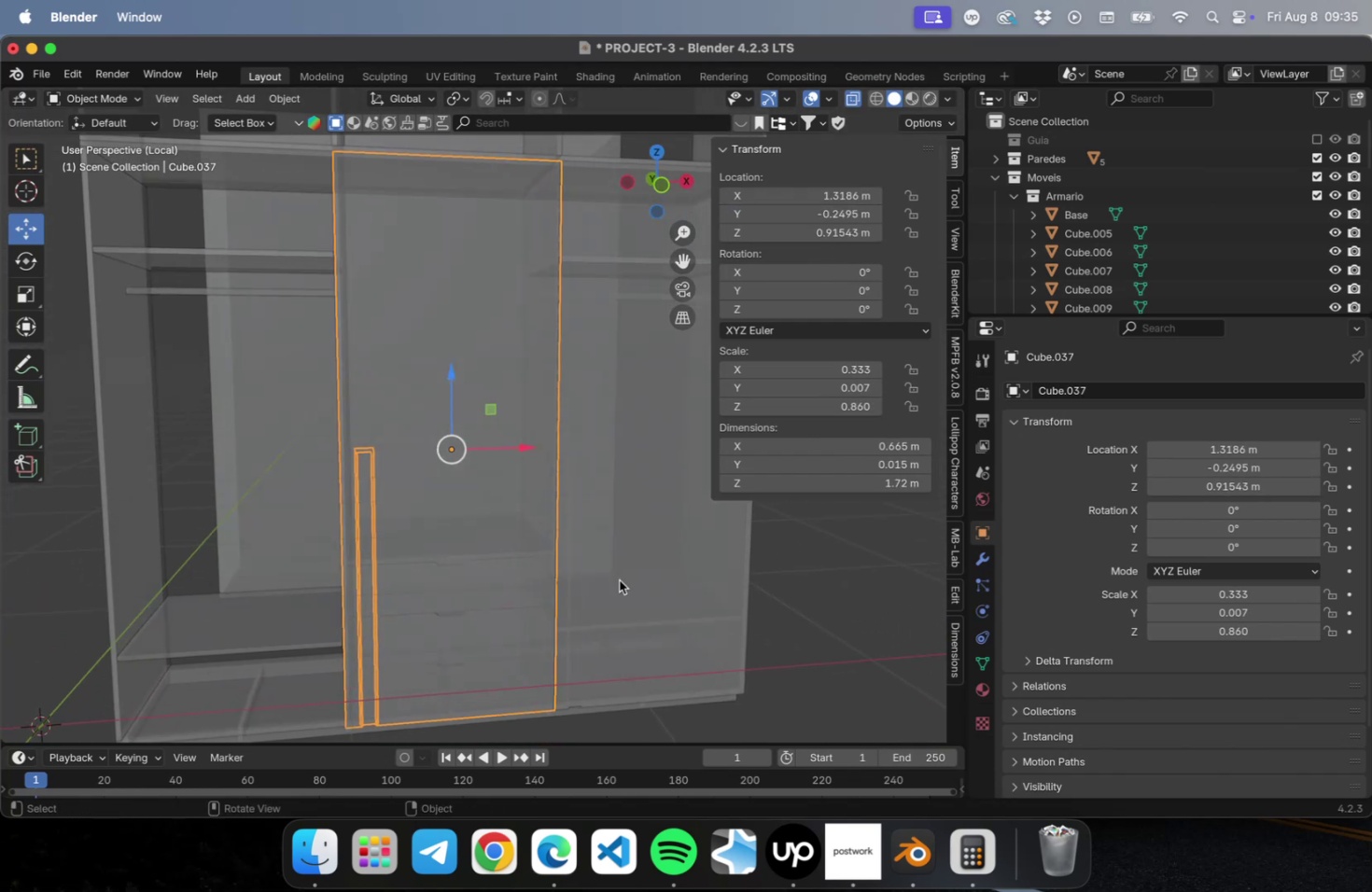 
left_click([893, 622])
 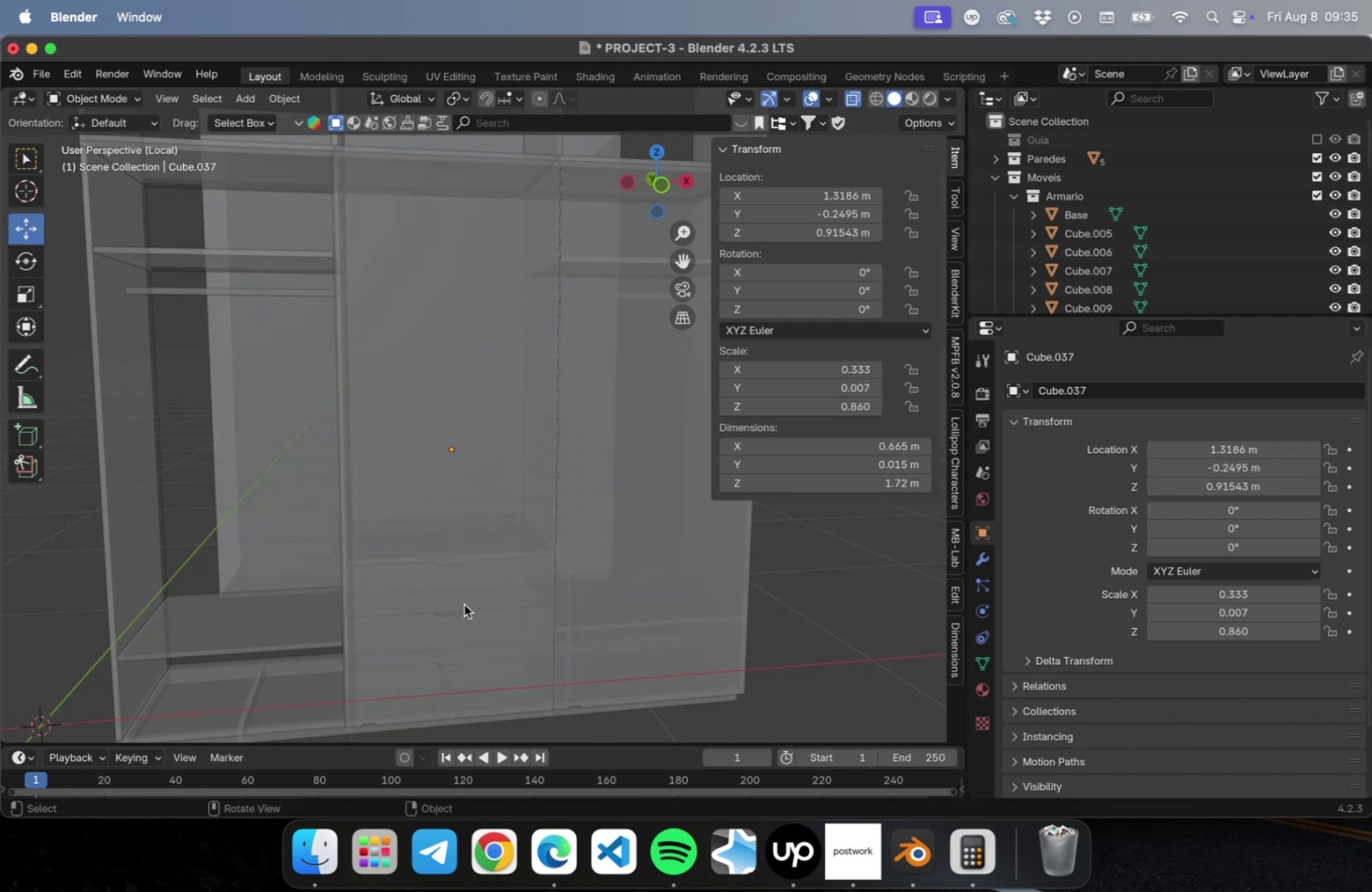 
hold_key(key=ShiftLeft, duration=0.63)
 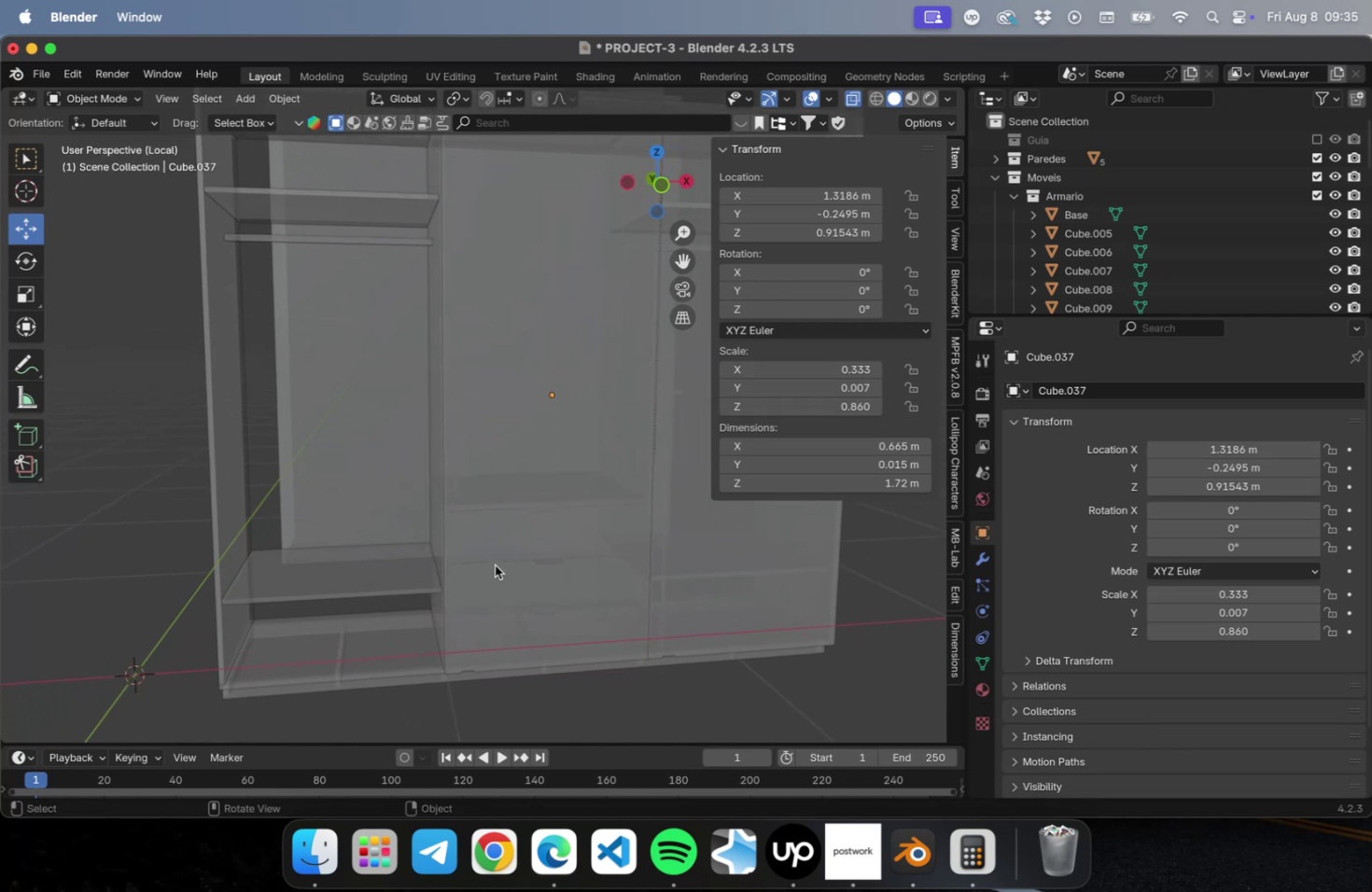 
key(NumLock)
 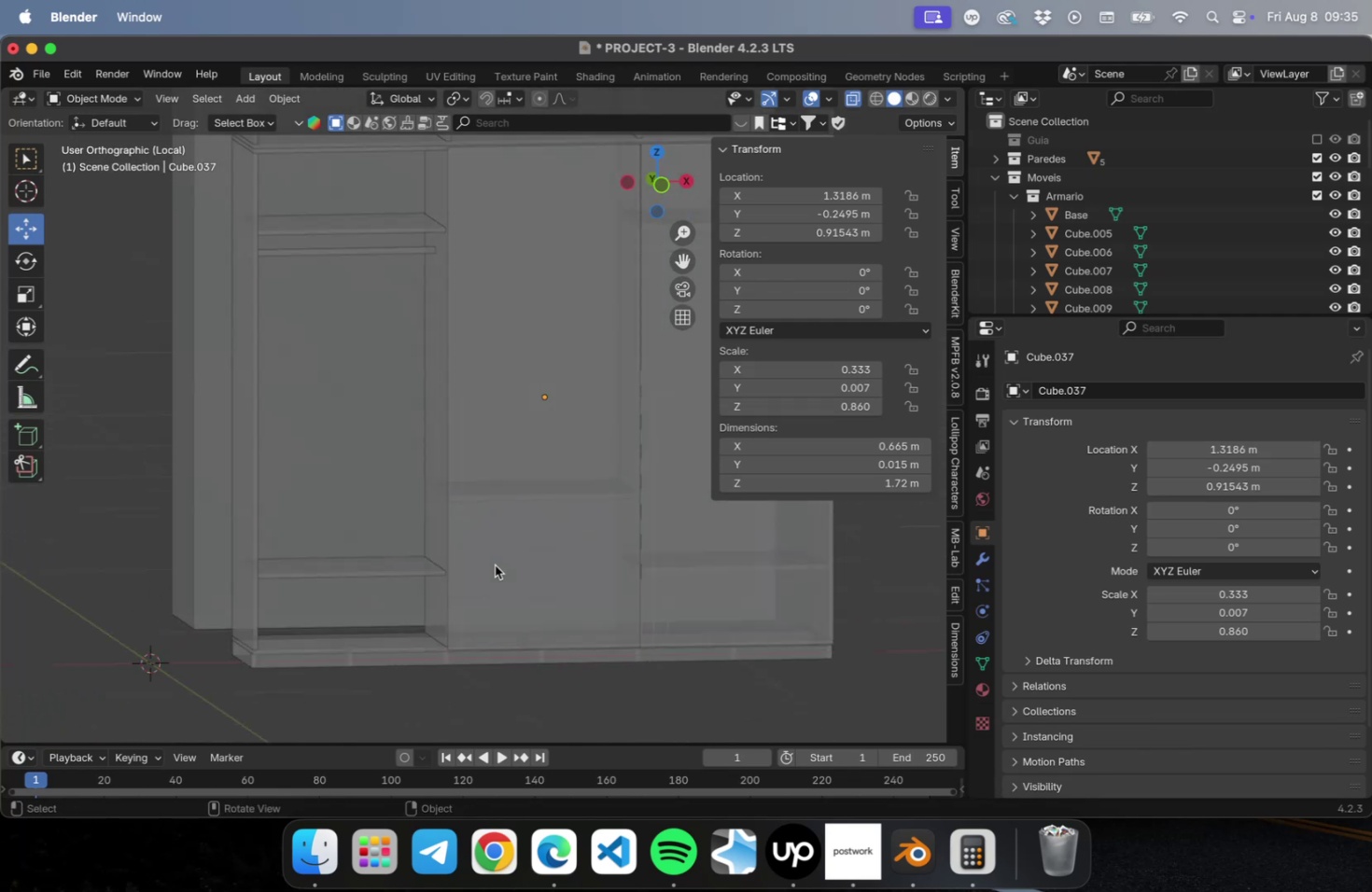 
key(Numpad1)
 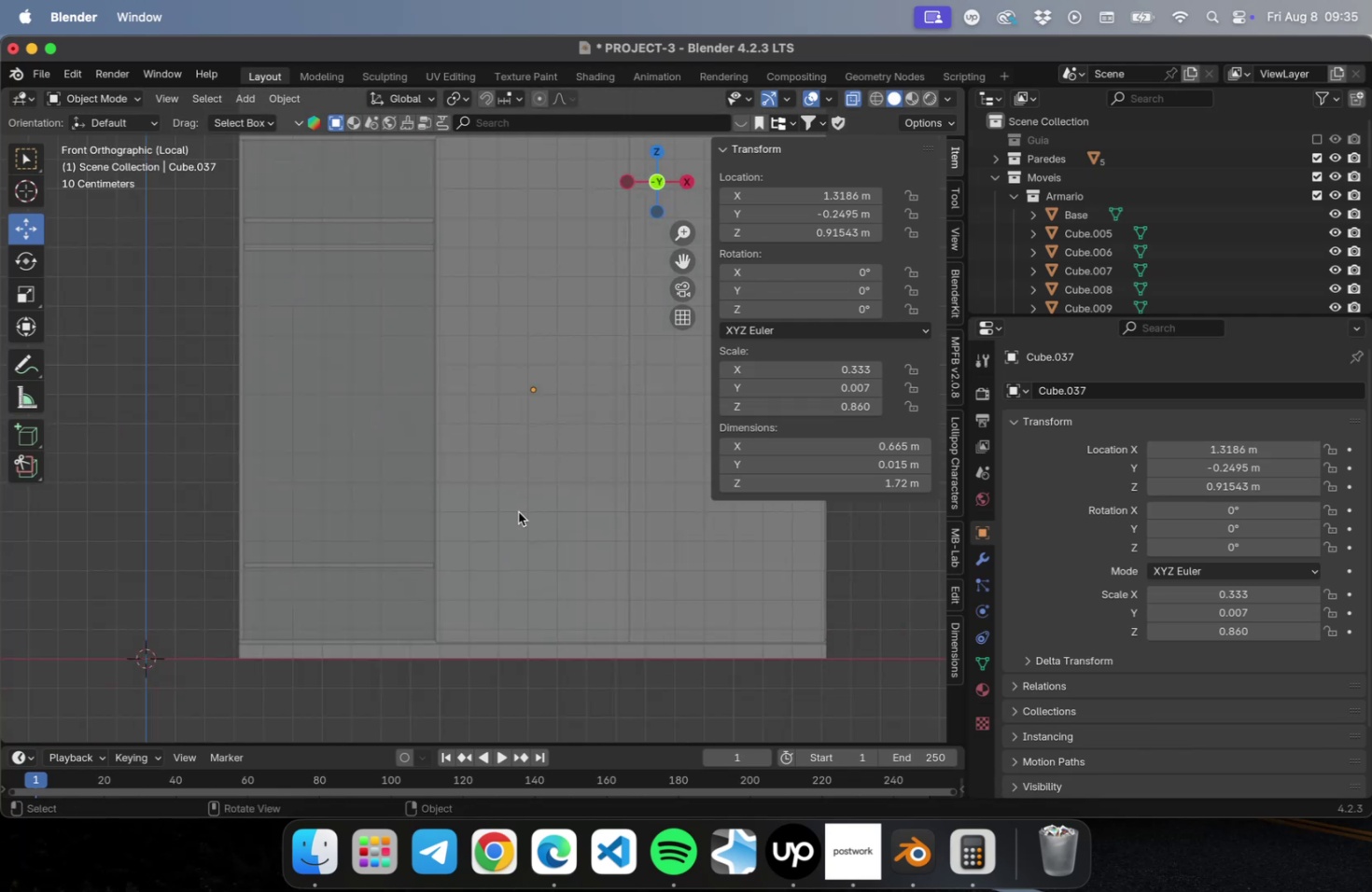 
left_click([540, 605])
 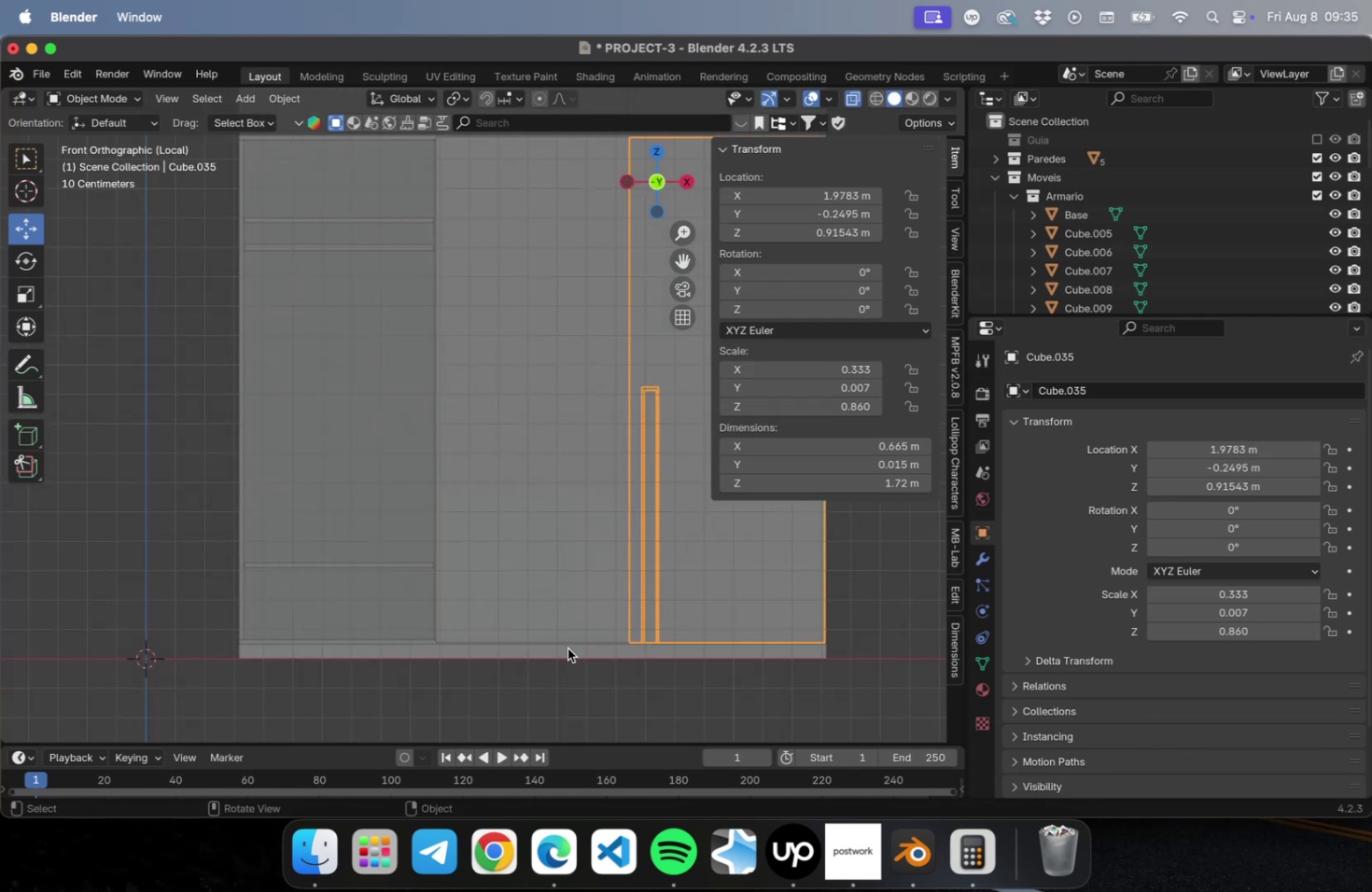 
left_click([569, 628])
 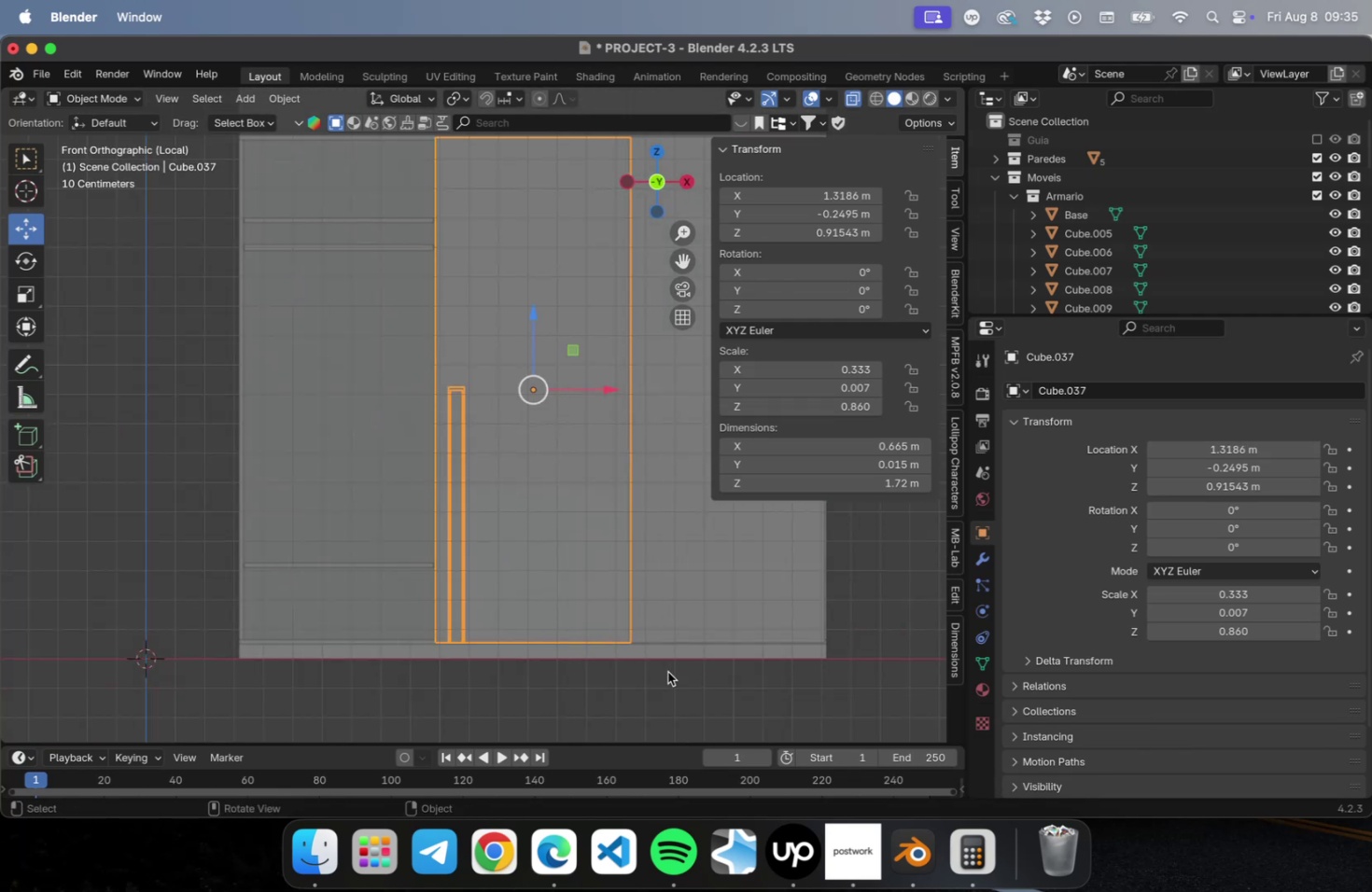 
hold_key(key=ShiftLeft, duration=0.53)
 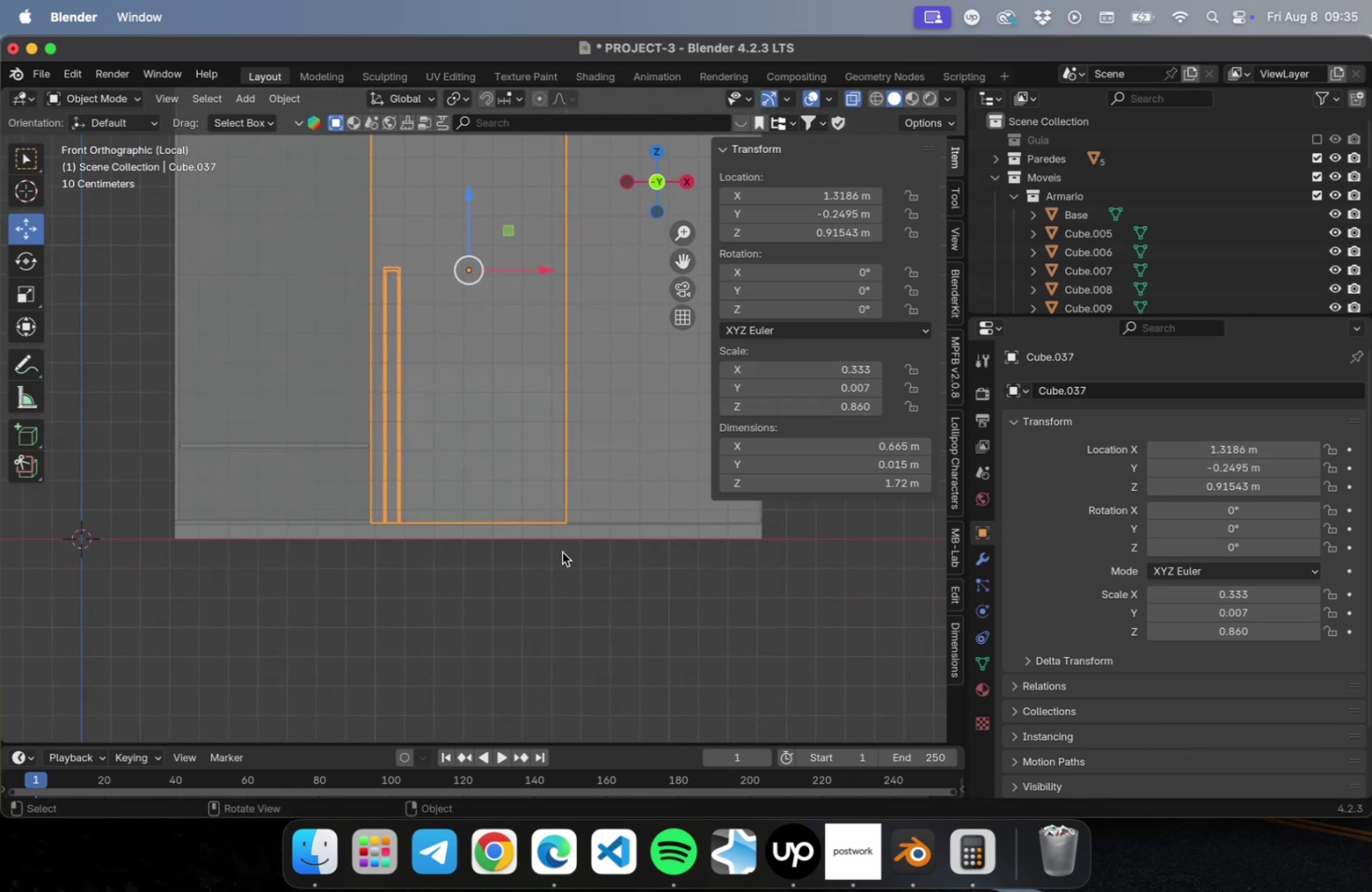 
scroll: coordinate [561, 550], scroll_direction: up, amount: 20.0
 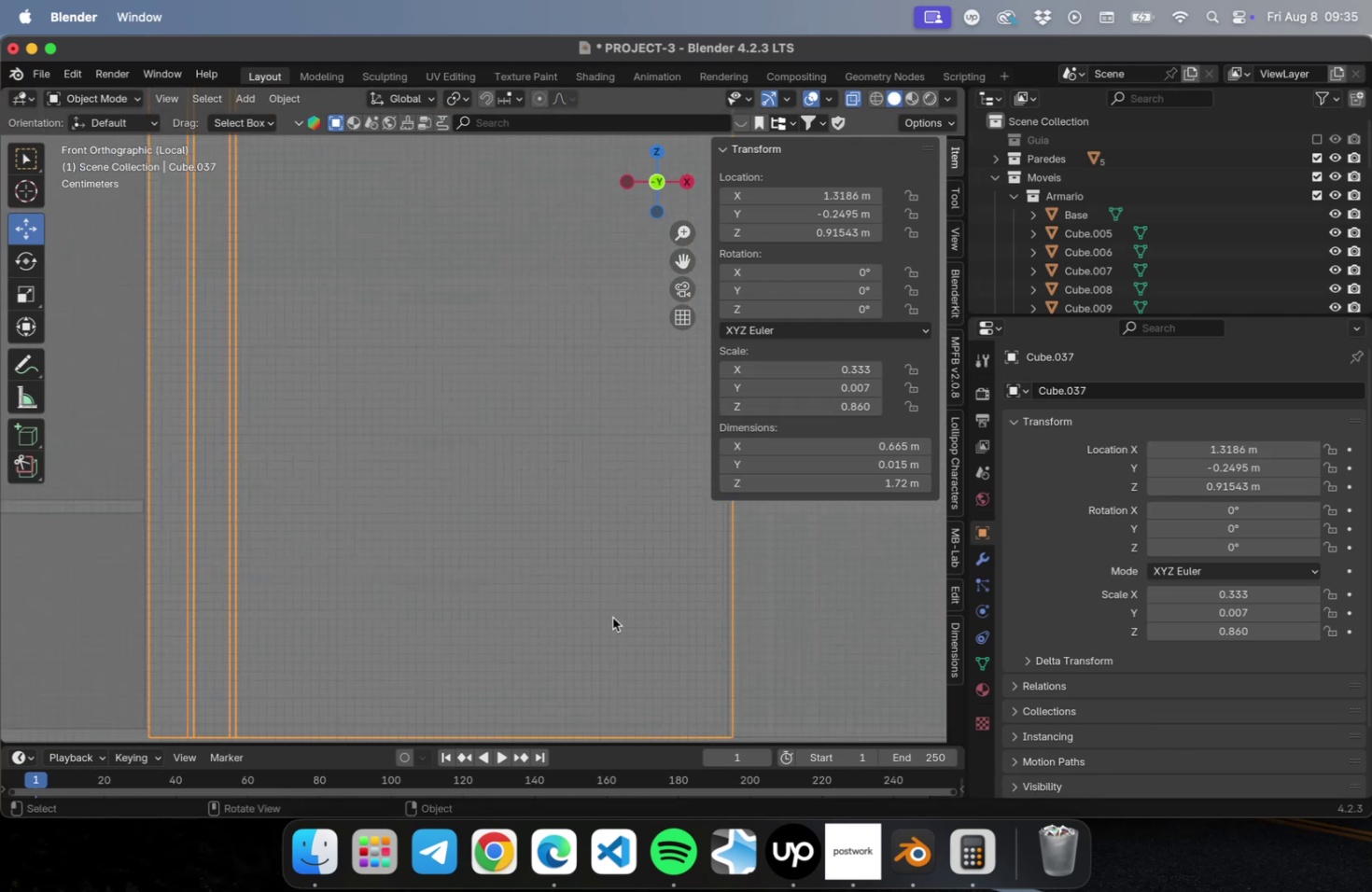 
hold_key(key=ShiftLeft, duration=1.28)
 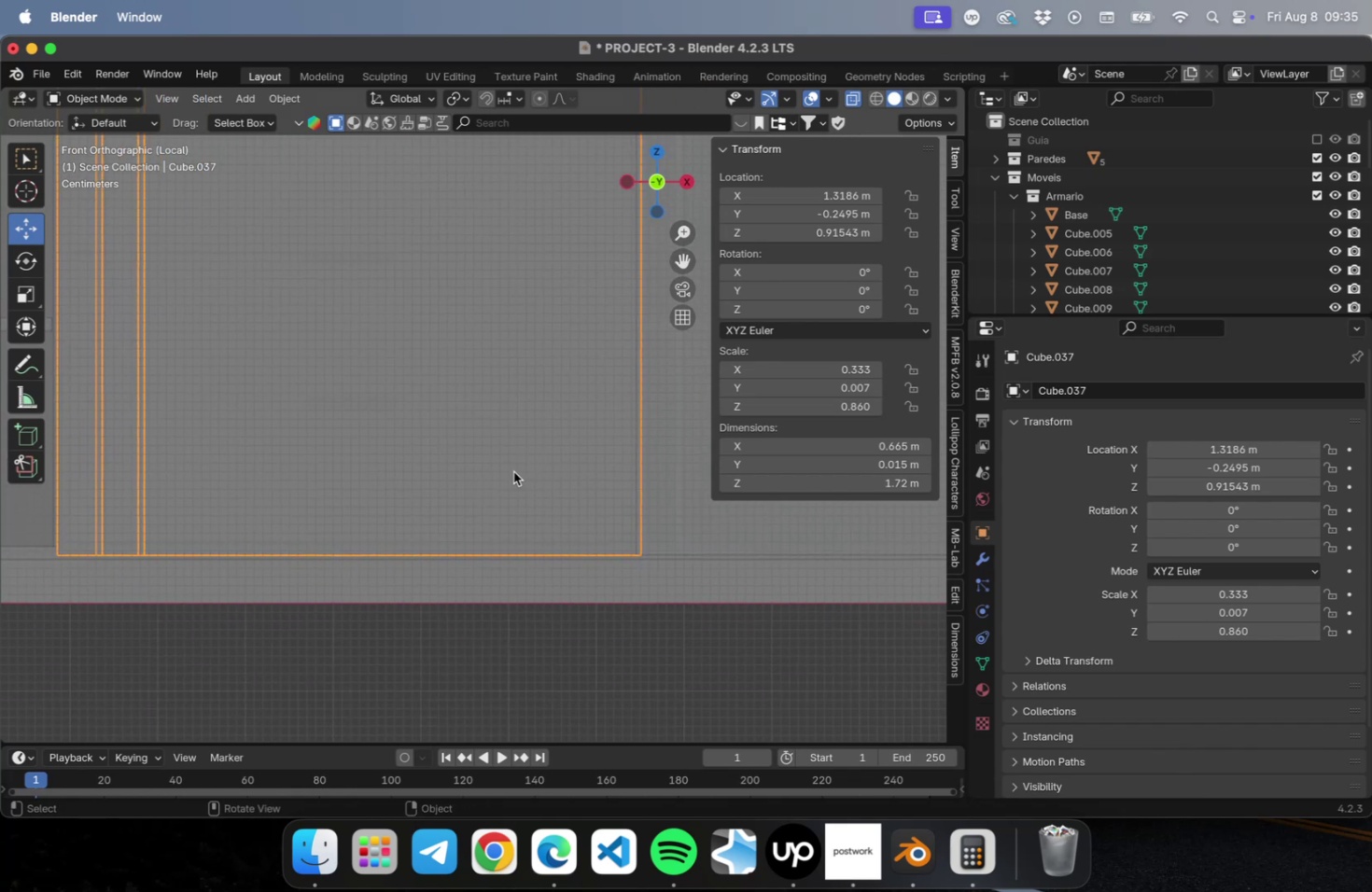 
hold_key(key=ShiftLeft, duration=0.76)
 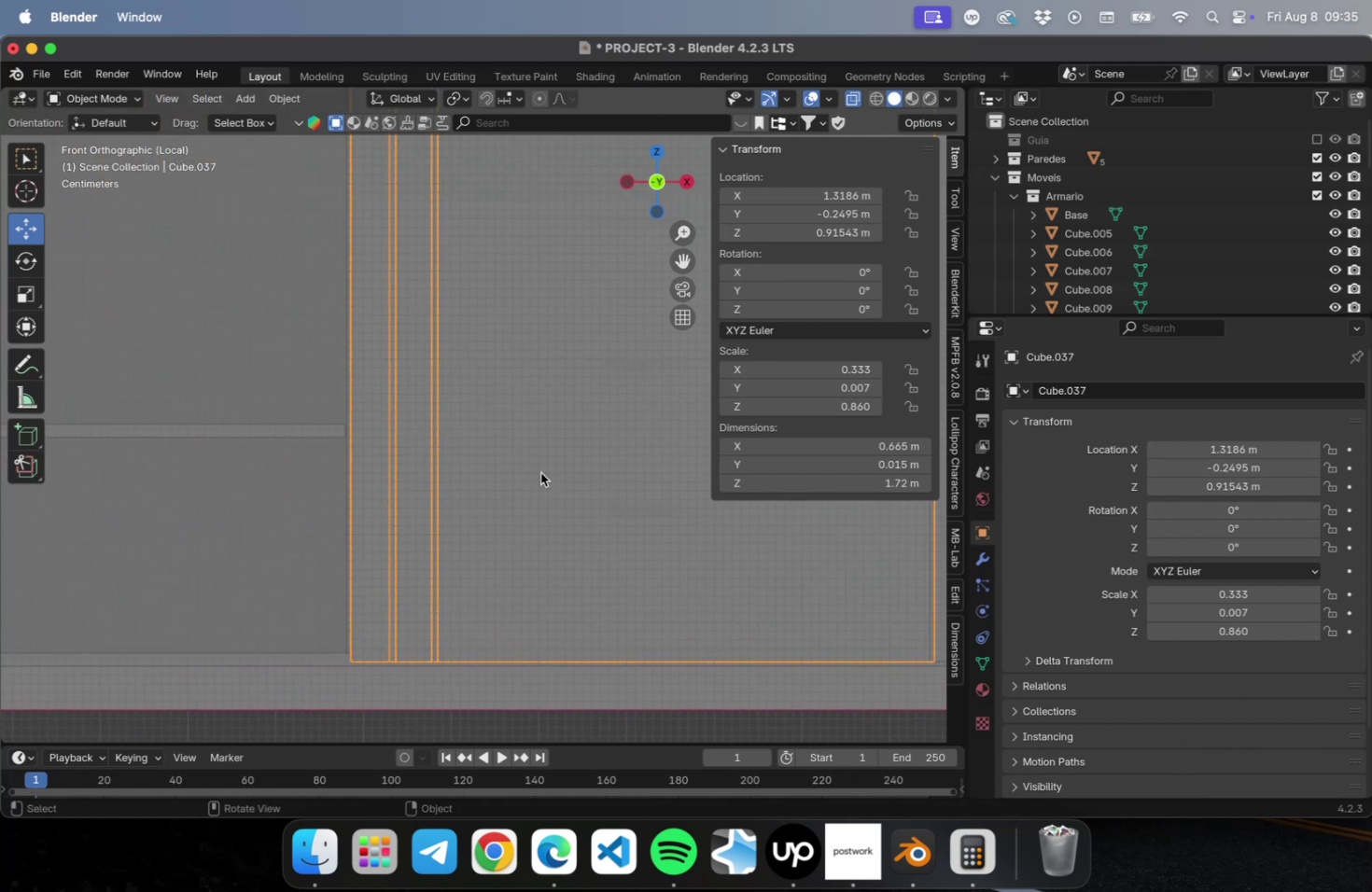 
scroll: coordinate [540, 476], scroll_direction: down, amount: 15.0
 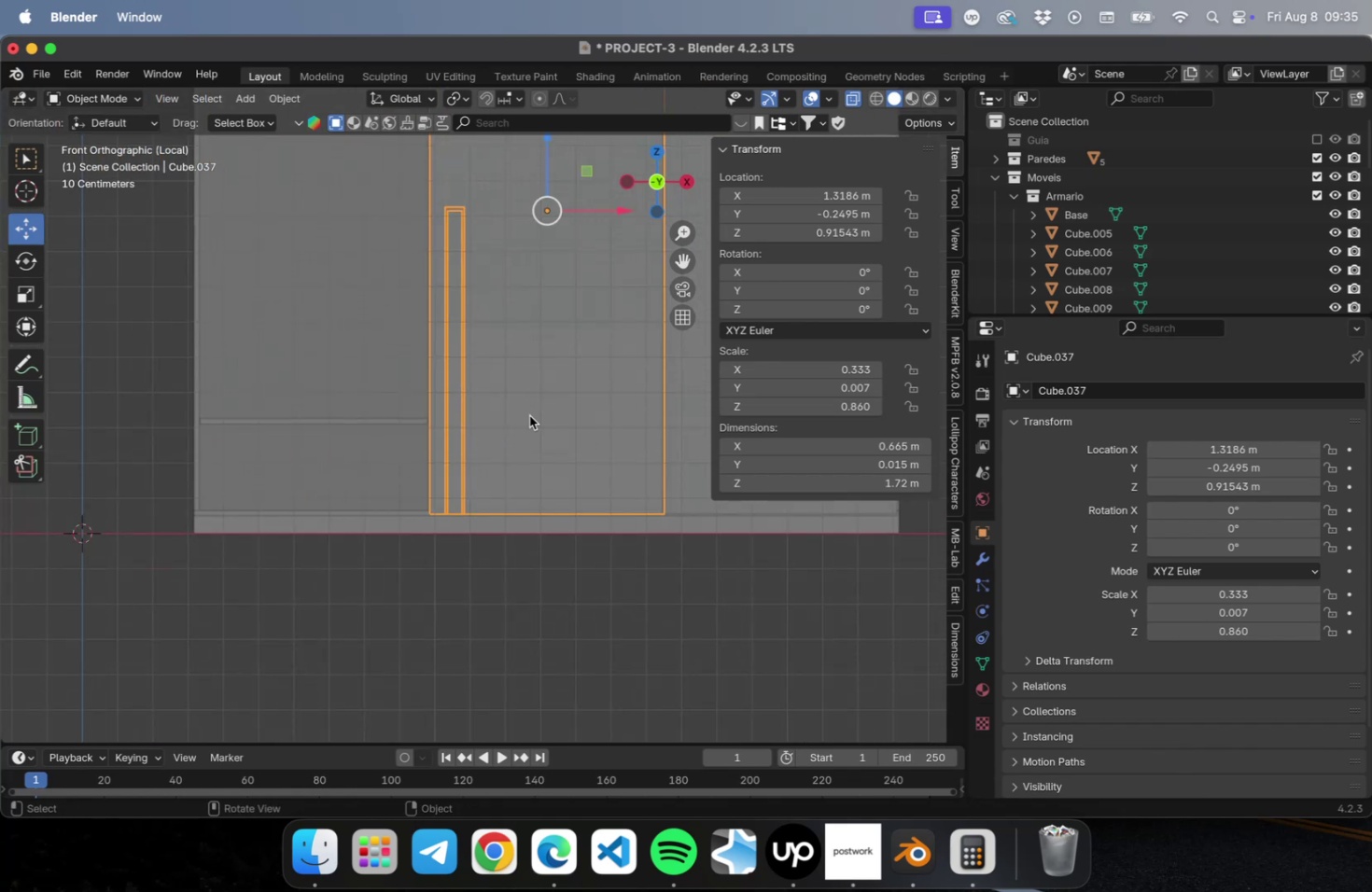 
hold_key(key=ShiftLeft, duration=0.43)
 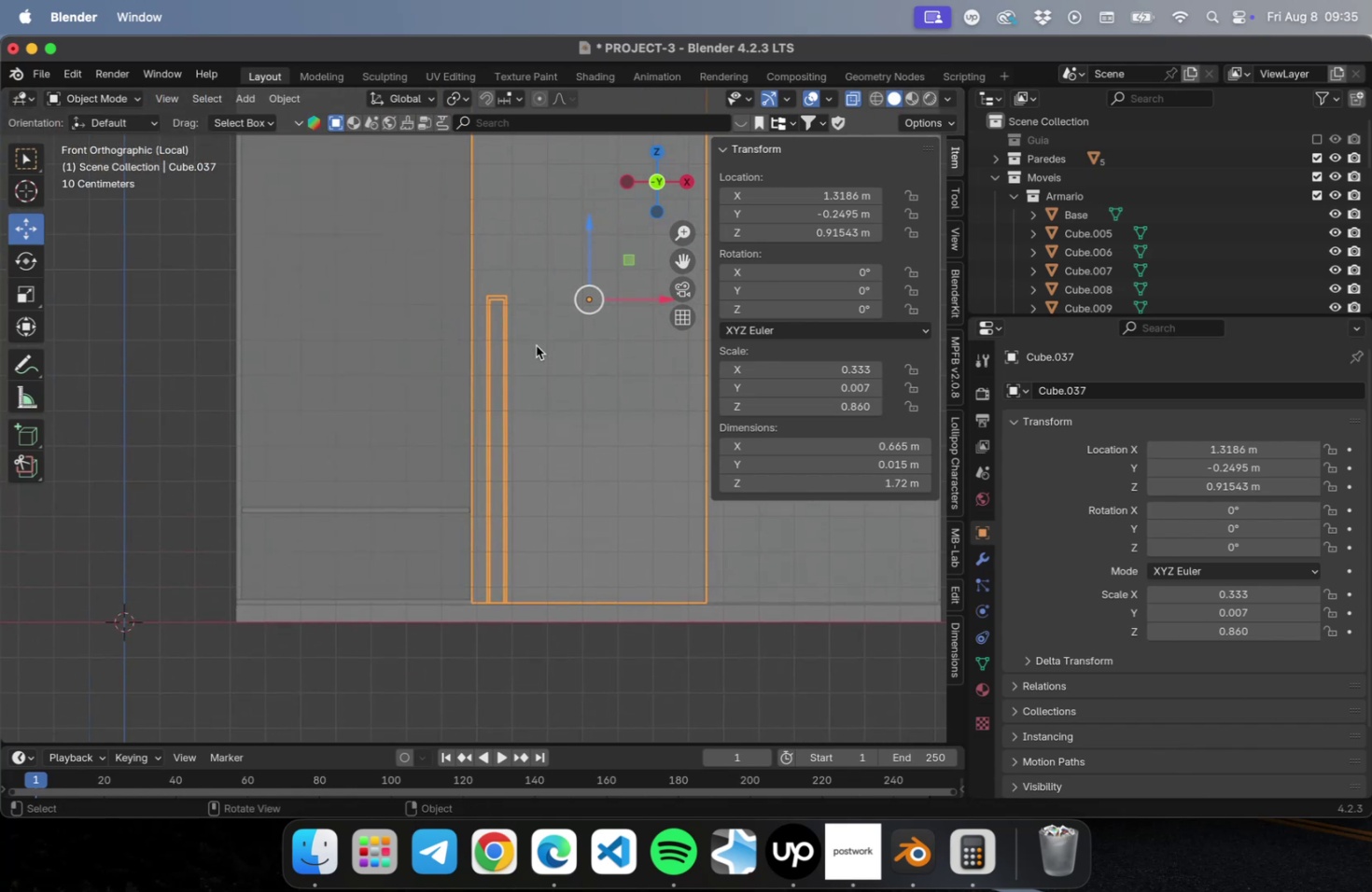 
type(Dx)
 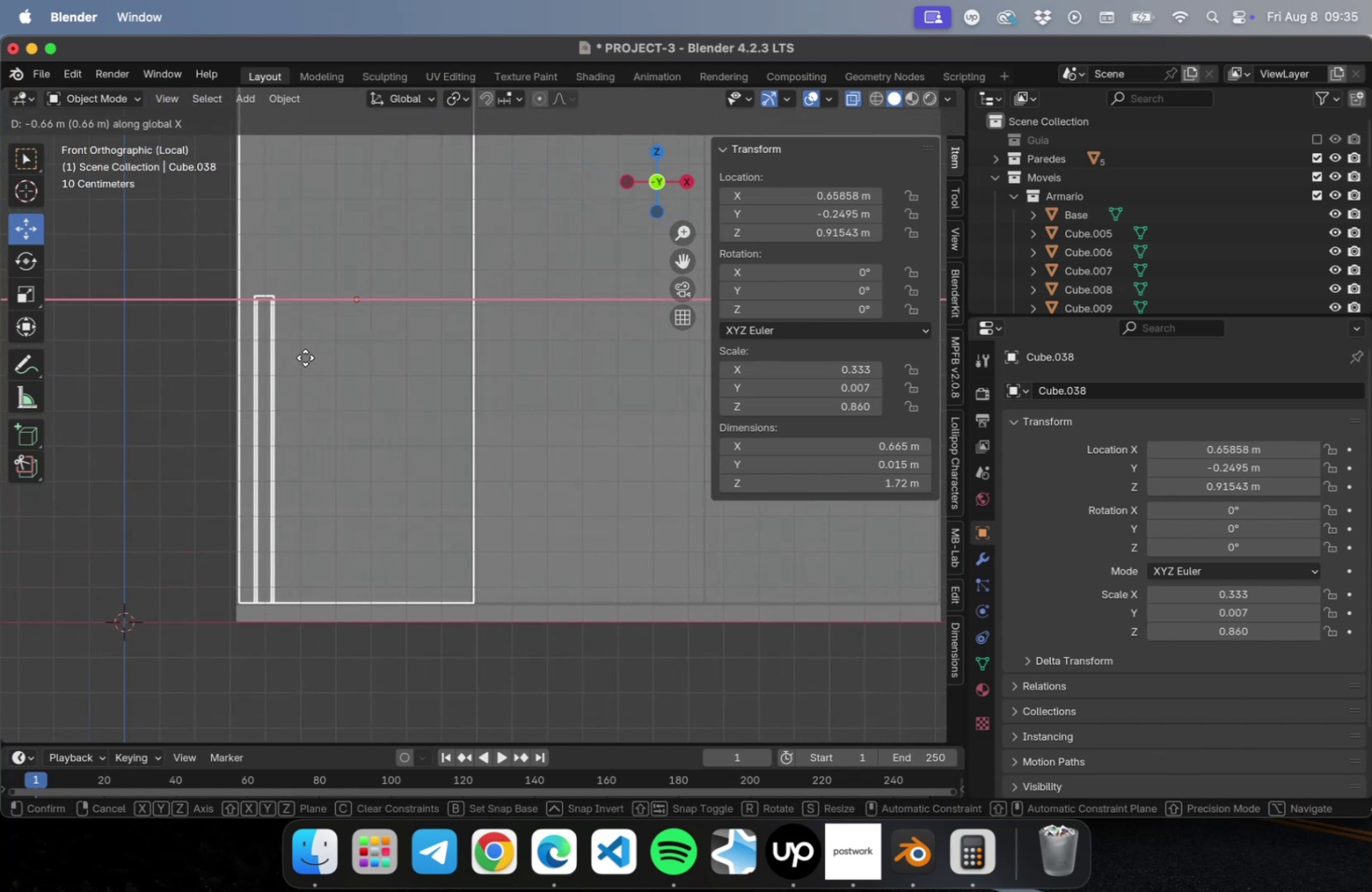 
left_click([304, 357])
 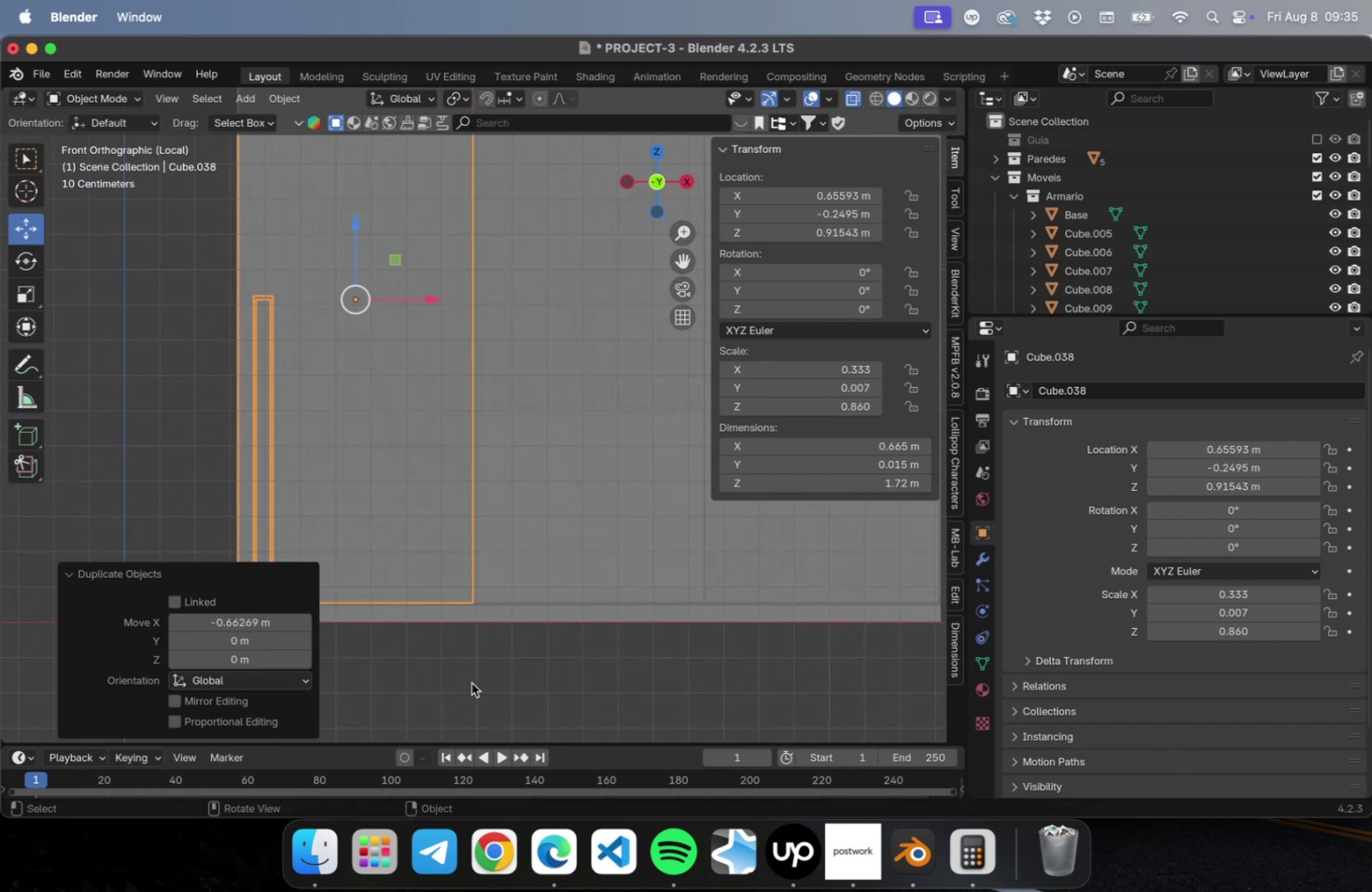 
left_click([480, 687])
 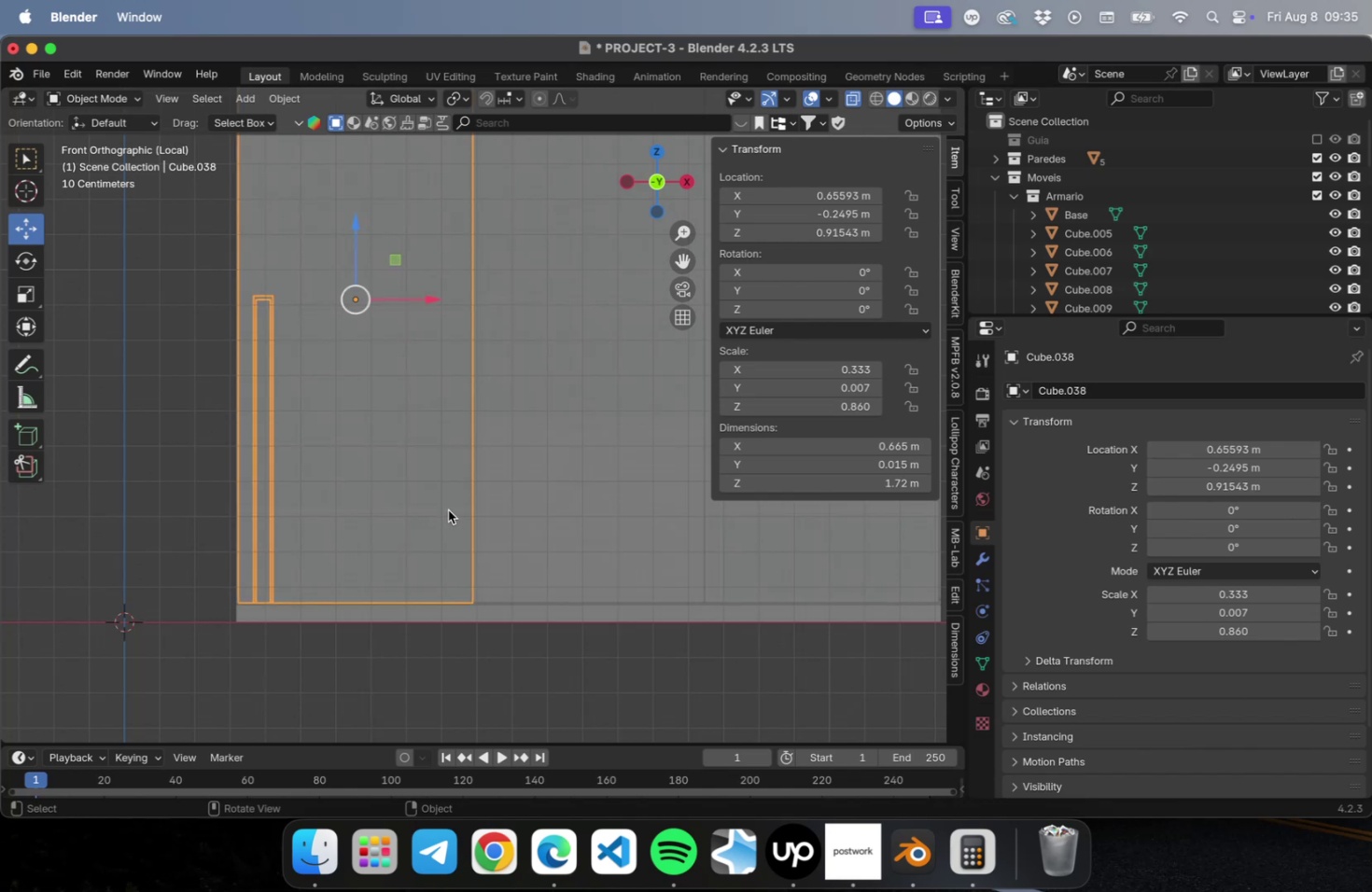 
double_click([542, 509])
 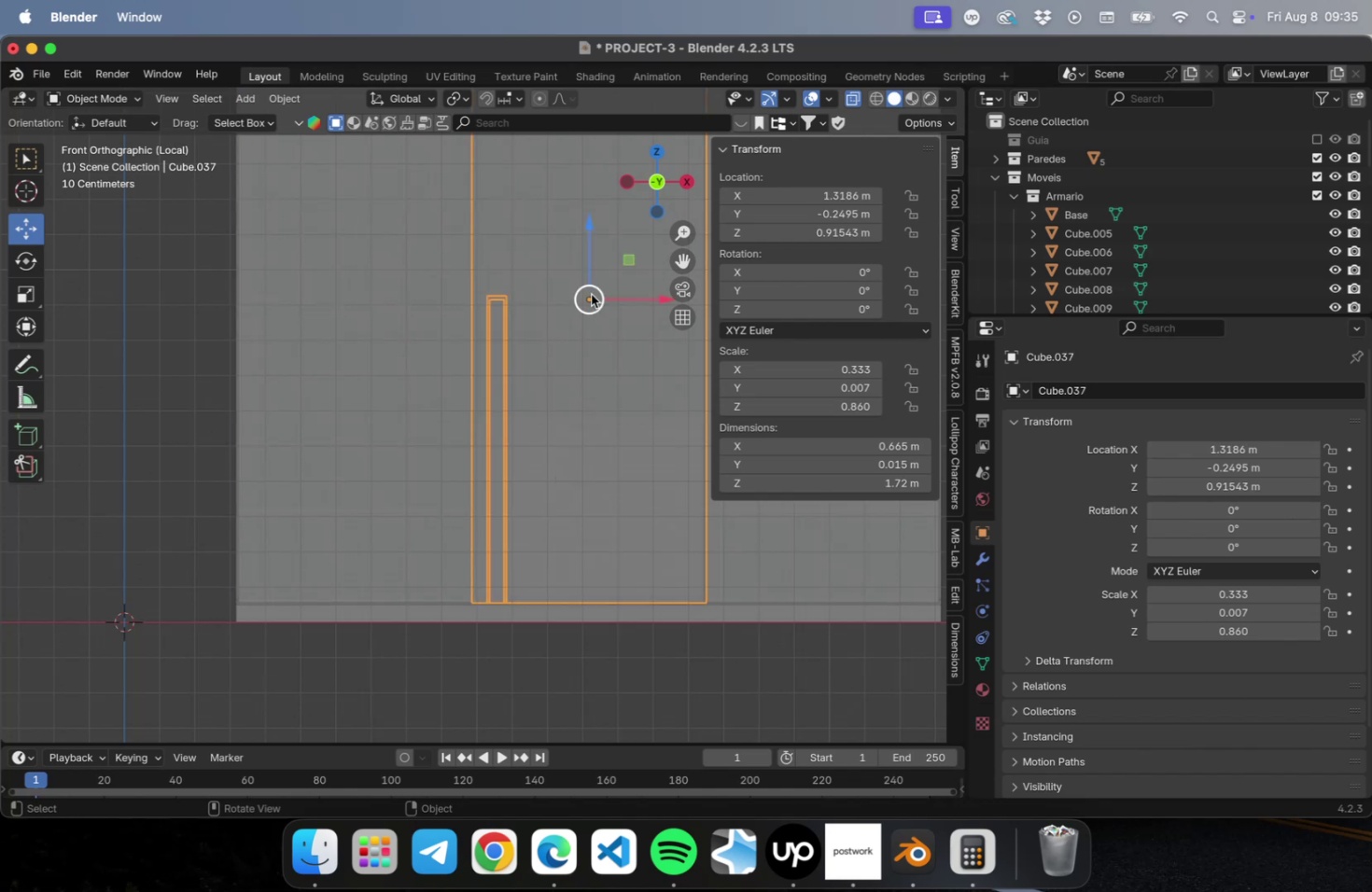 
scroll: coordinate [591, 284], scroll_direction: up, amount: 4.0
 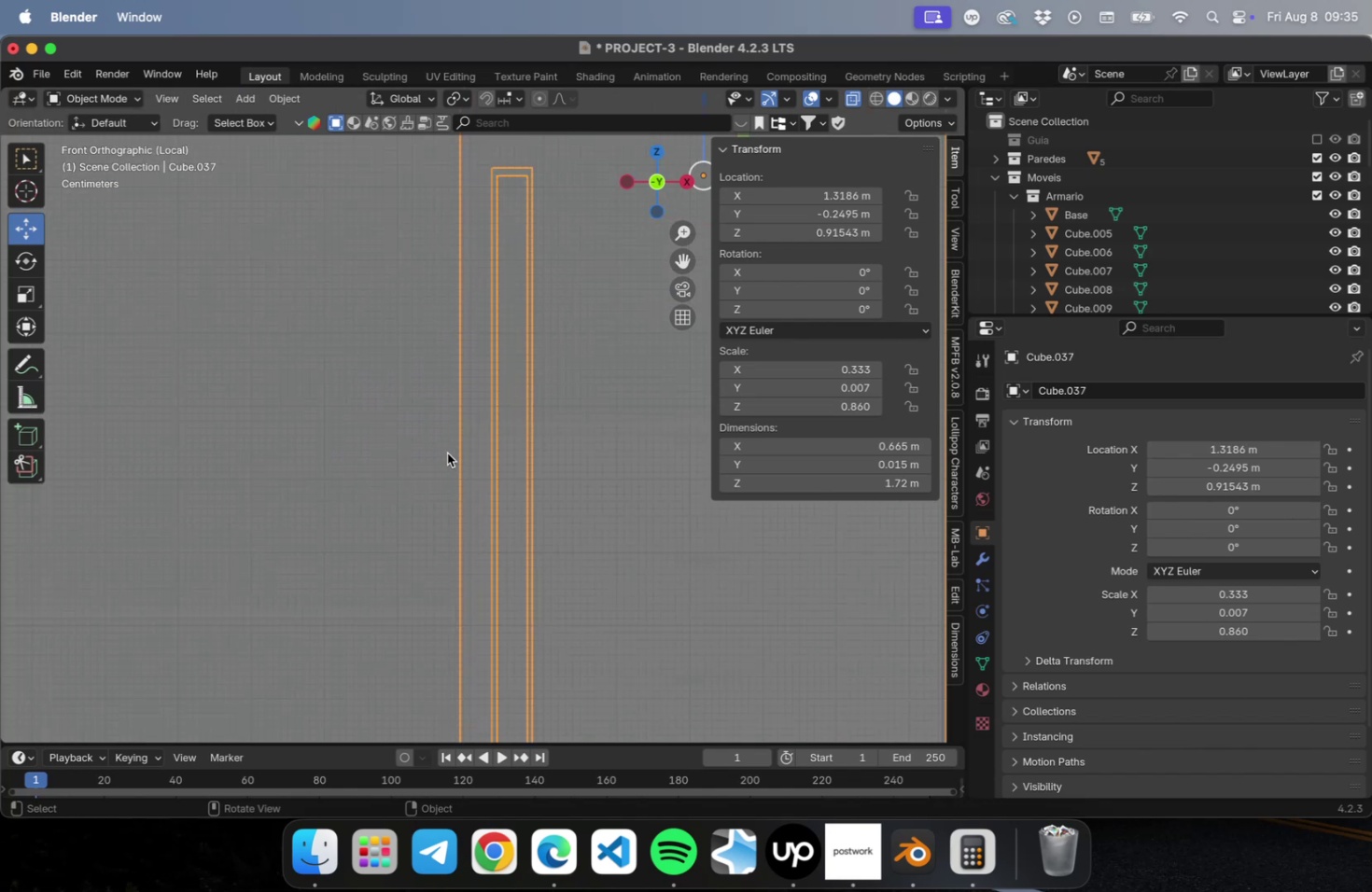 
key(Shift+ShiftLeft)
 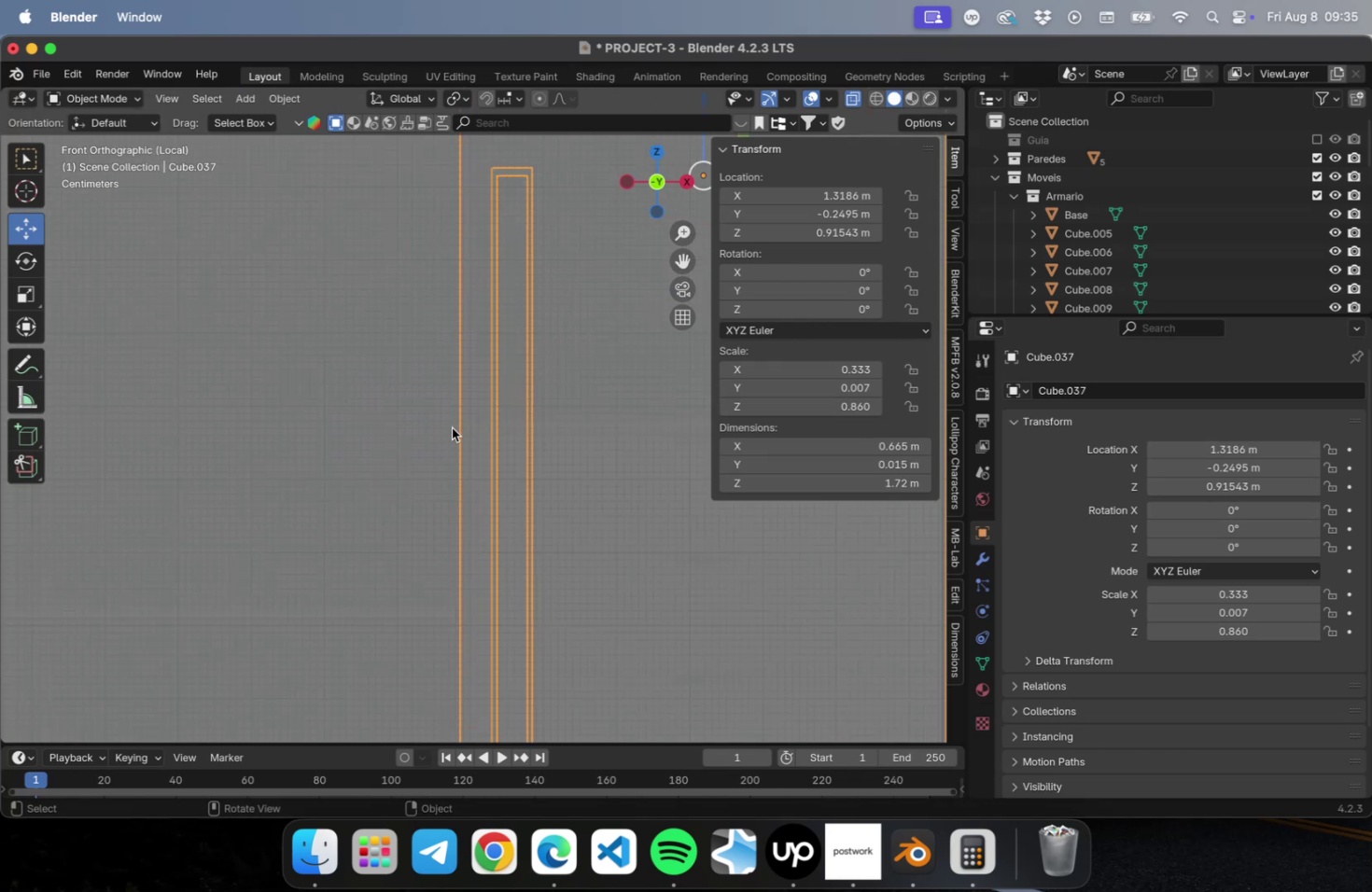 
scroll: coordinate [452, 428], scroll_direction: down, amount: 2.0
 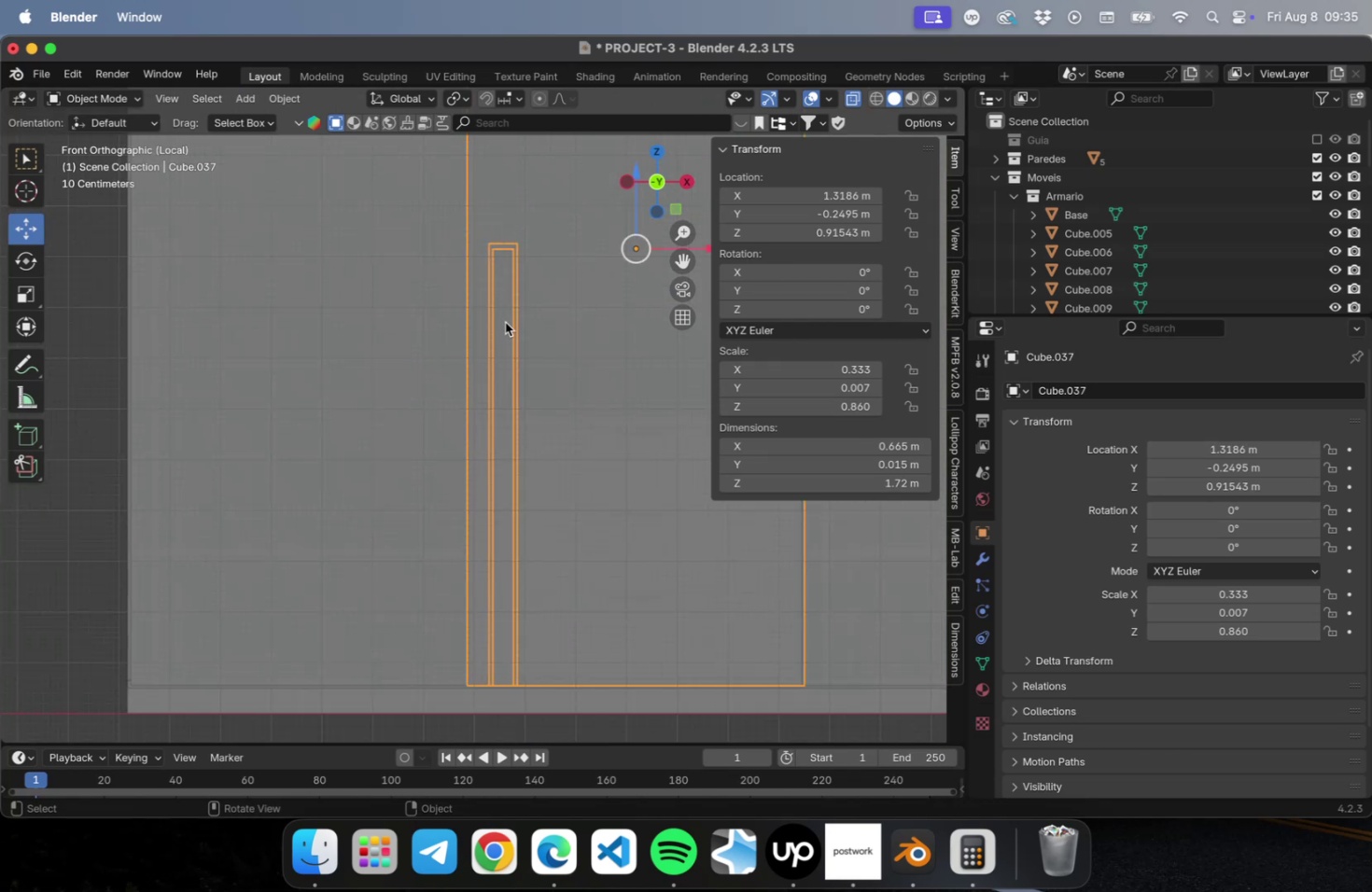 
key(NumLock)
 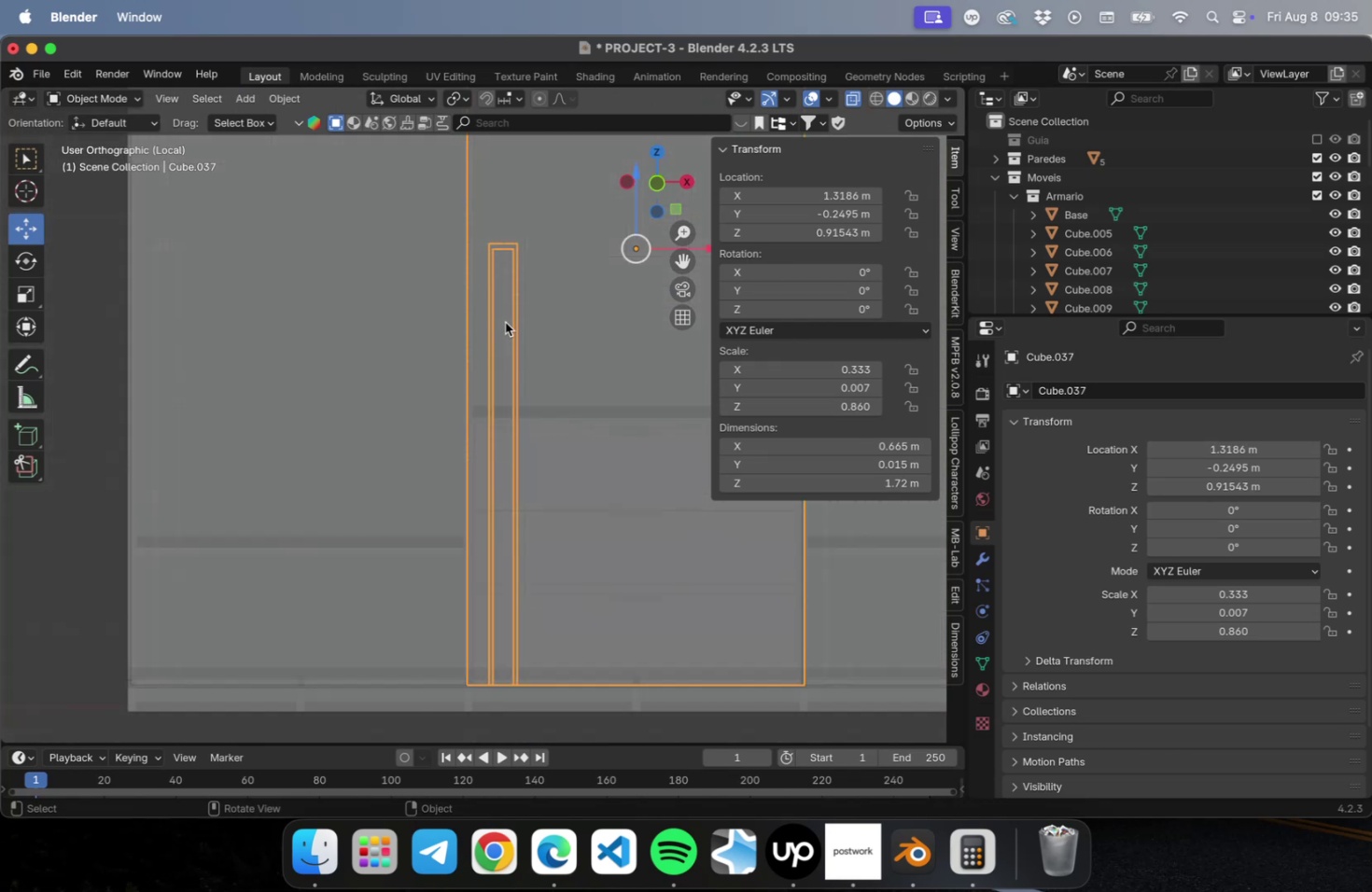 
key(Numpad7)
 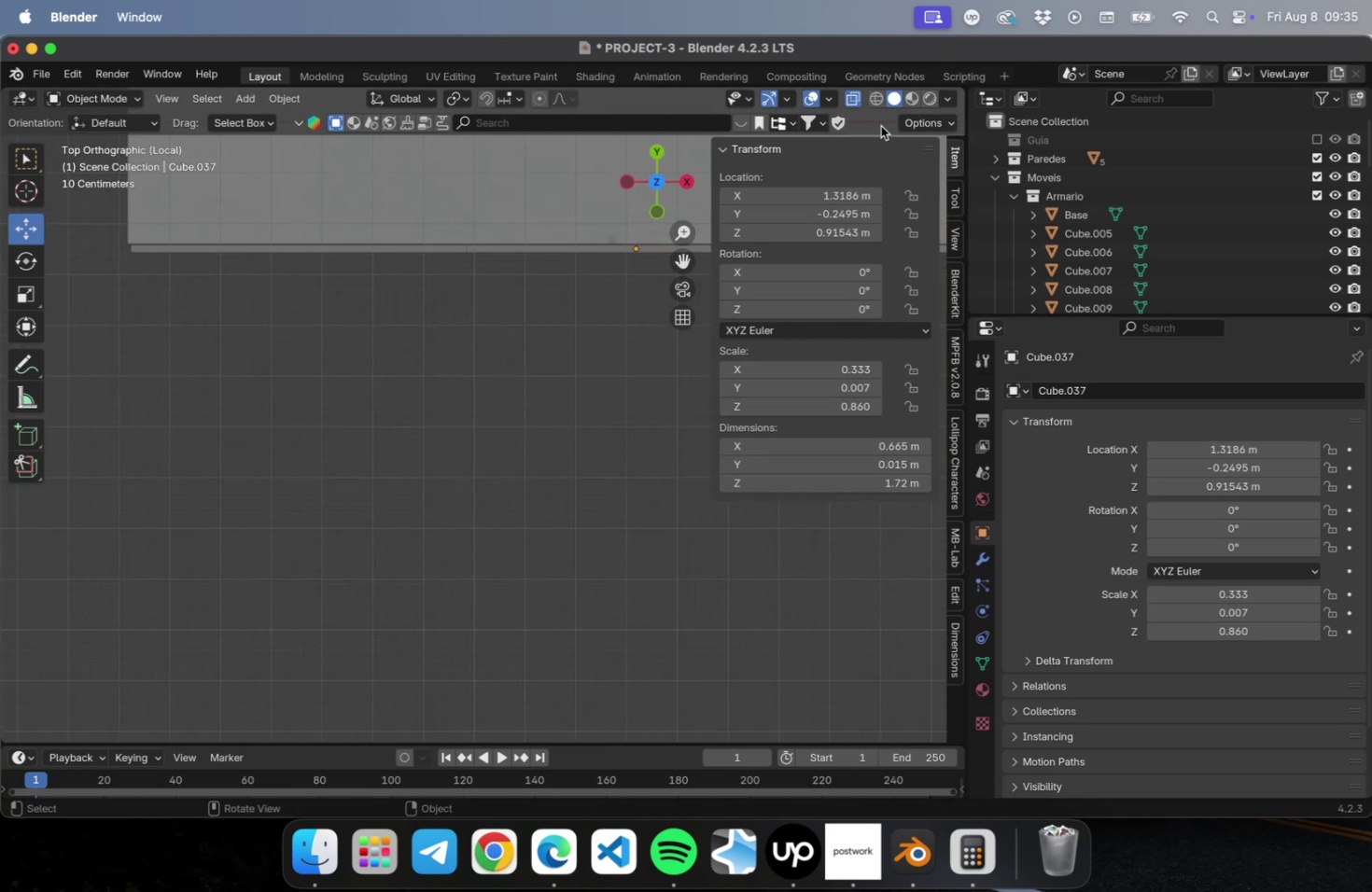 
left_click([873, 98])
 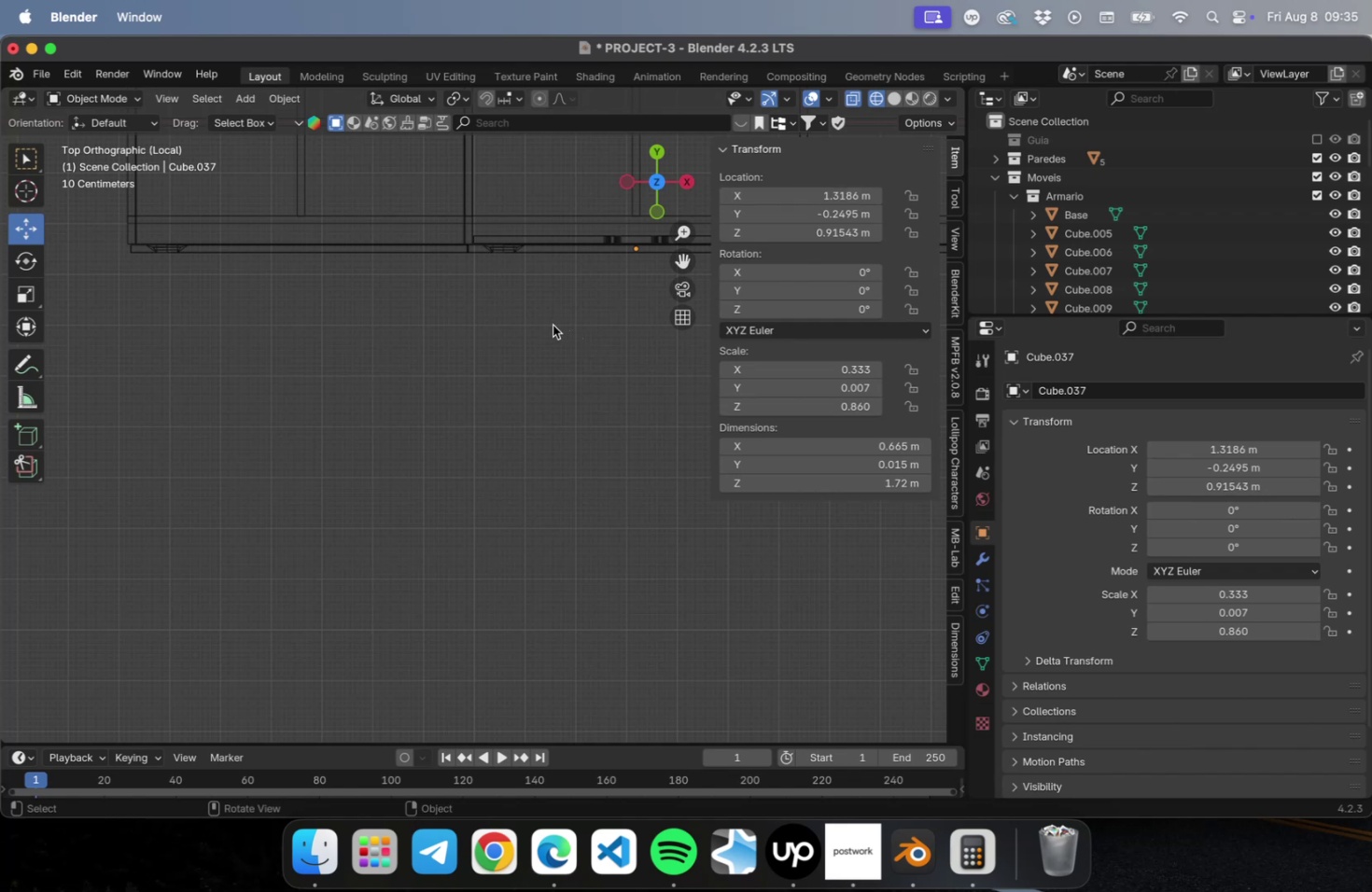 
hold_key(key=ShiftLeft, duration=0.85)
 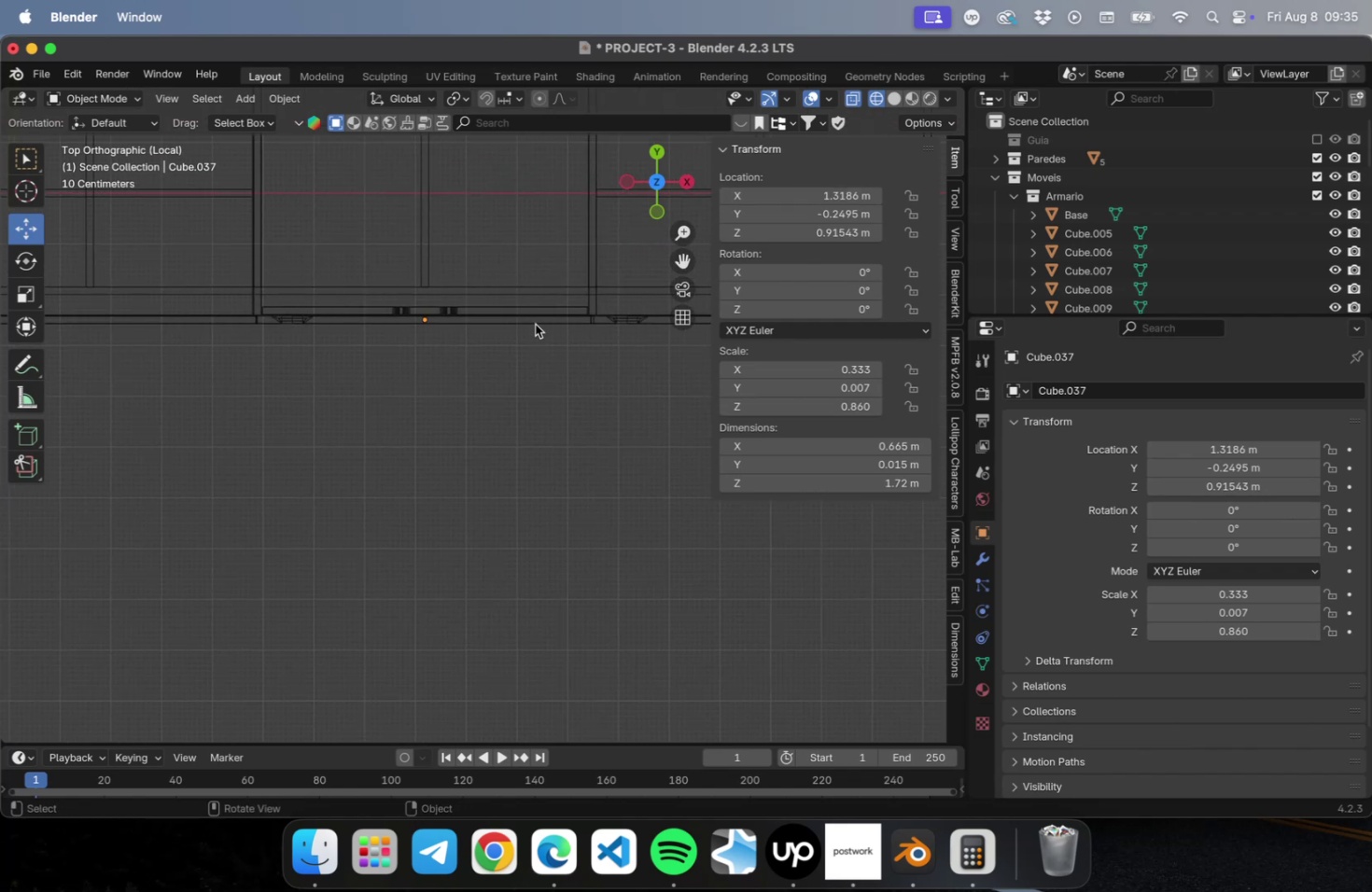 
left_click([535, 324])
 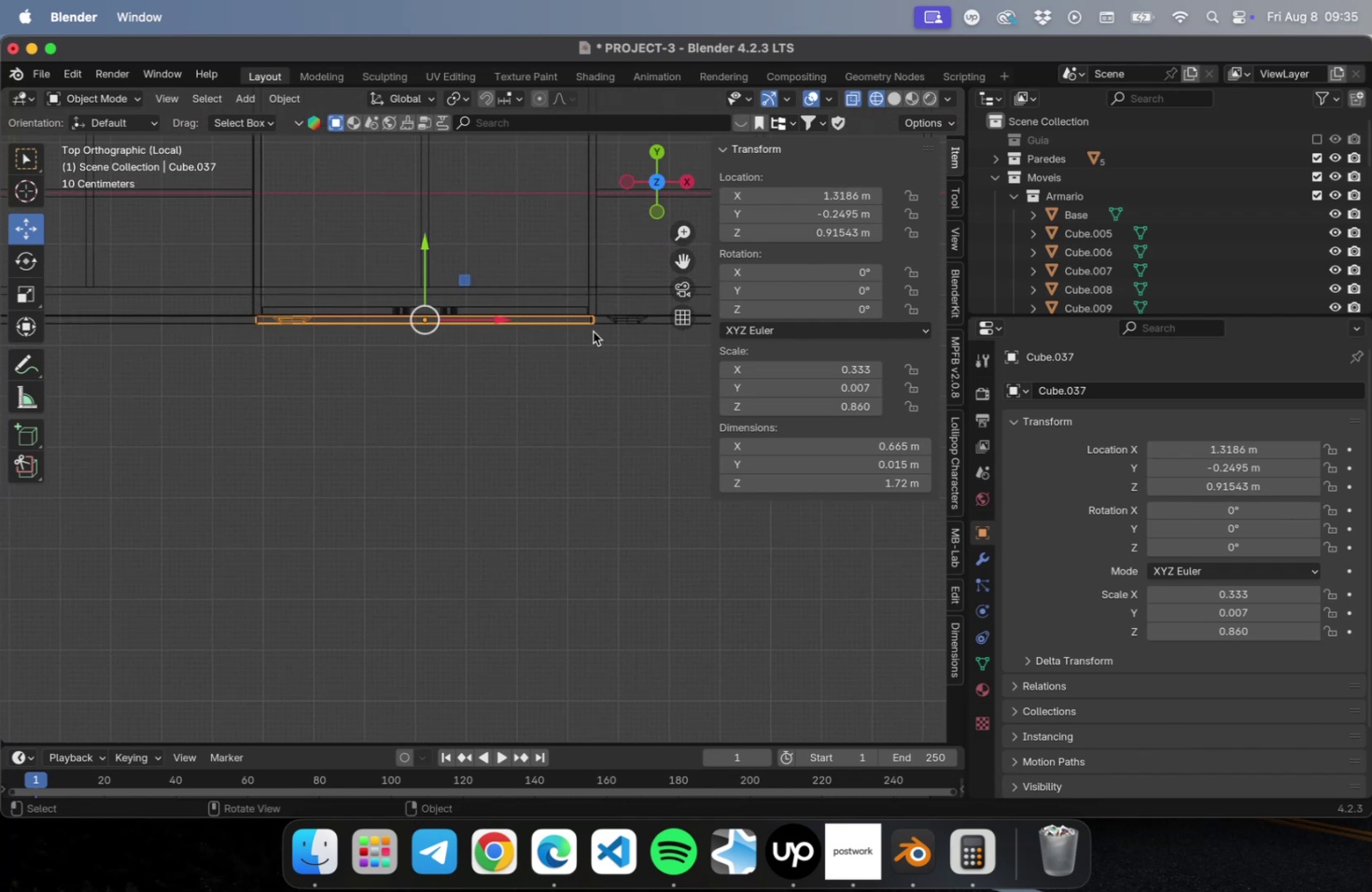 
scroll: coordinate [594, 325], scroll_direction: up, amount: 10.0
 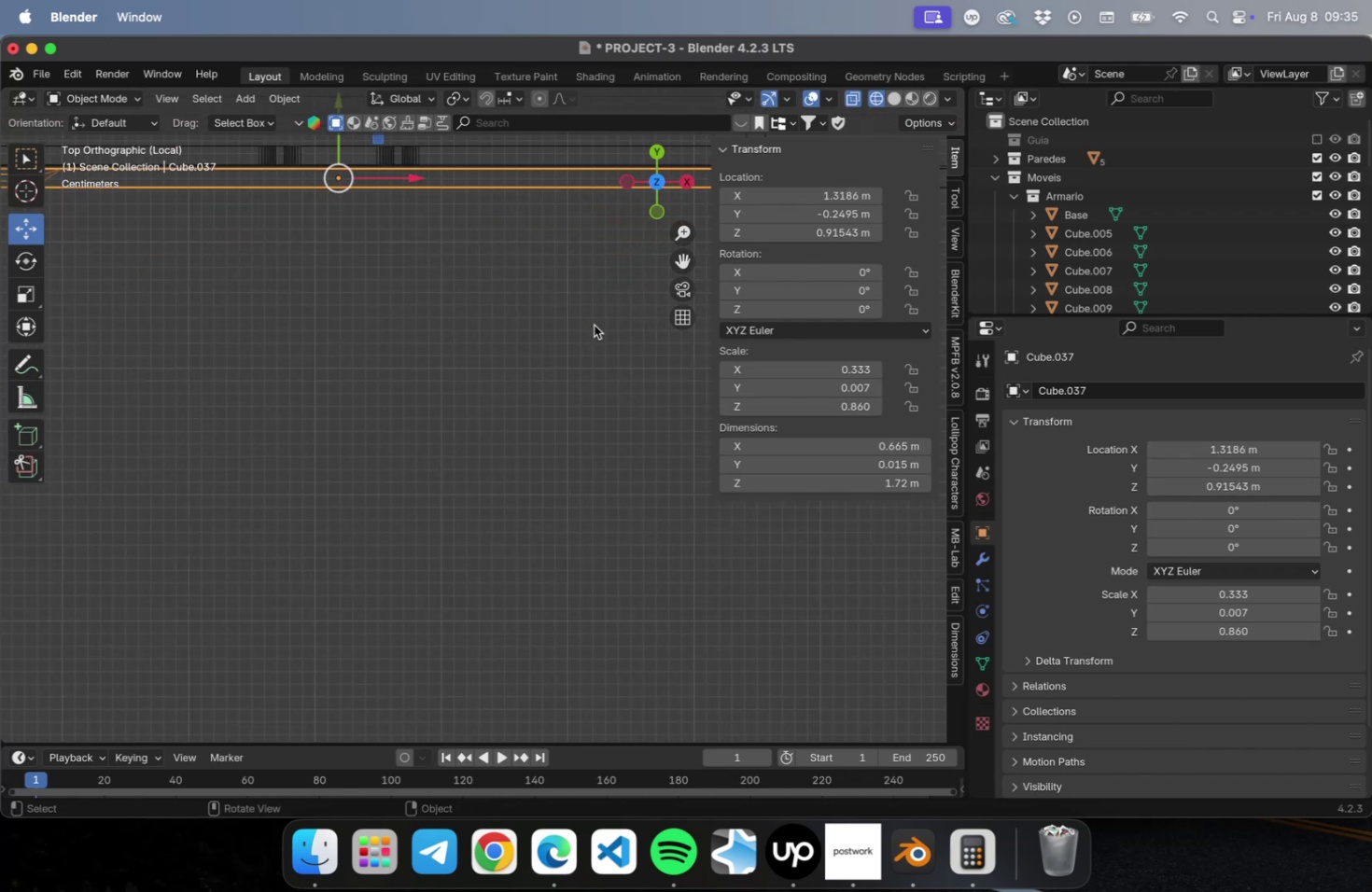 
hold_key(key=ShiftLeft, duration=0.56)
 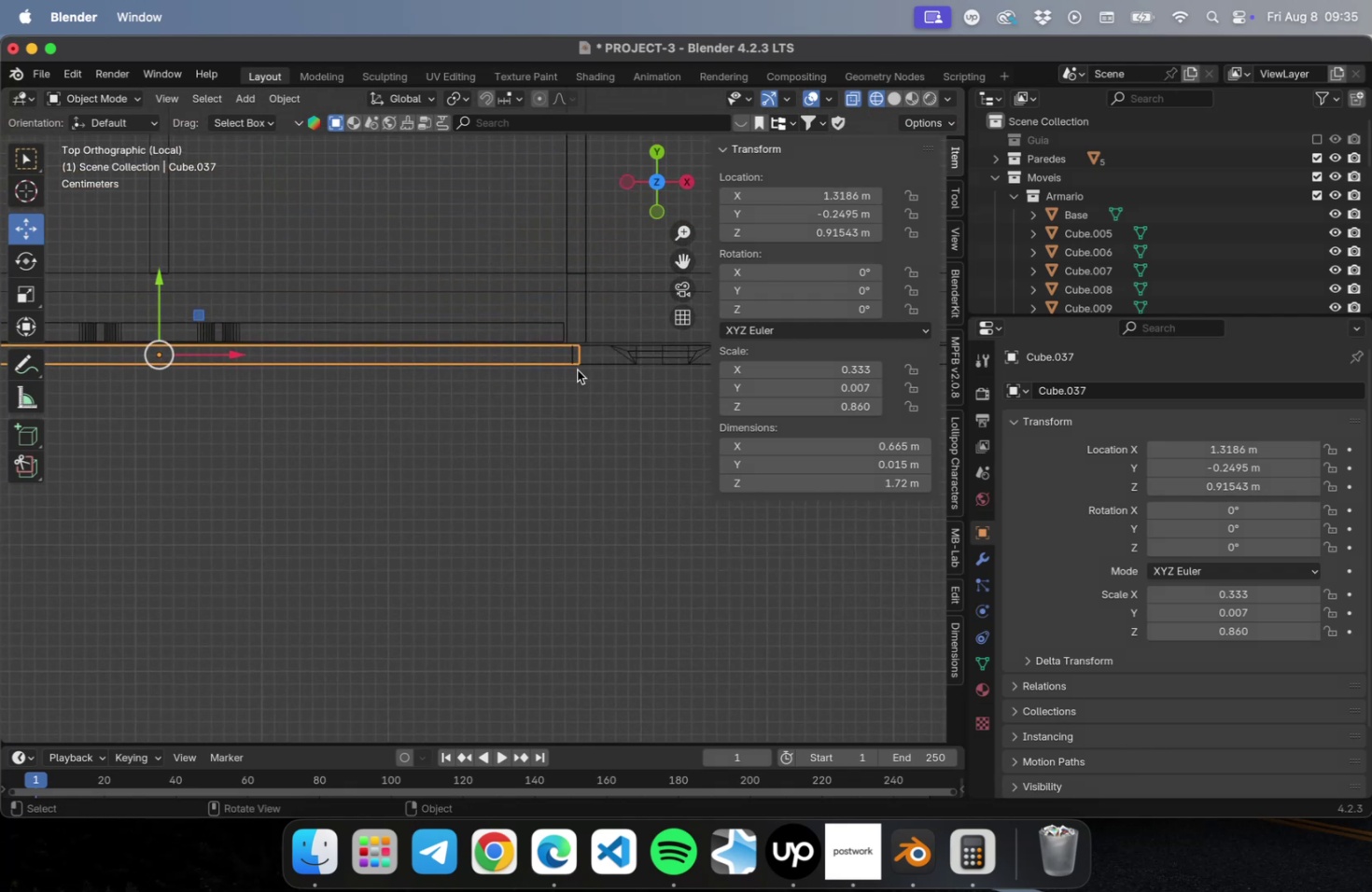 
scroll: coordinate [574, 387], scroll_direction: down, amount: 2.0
 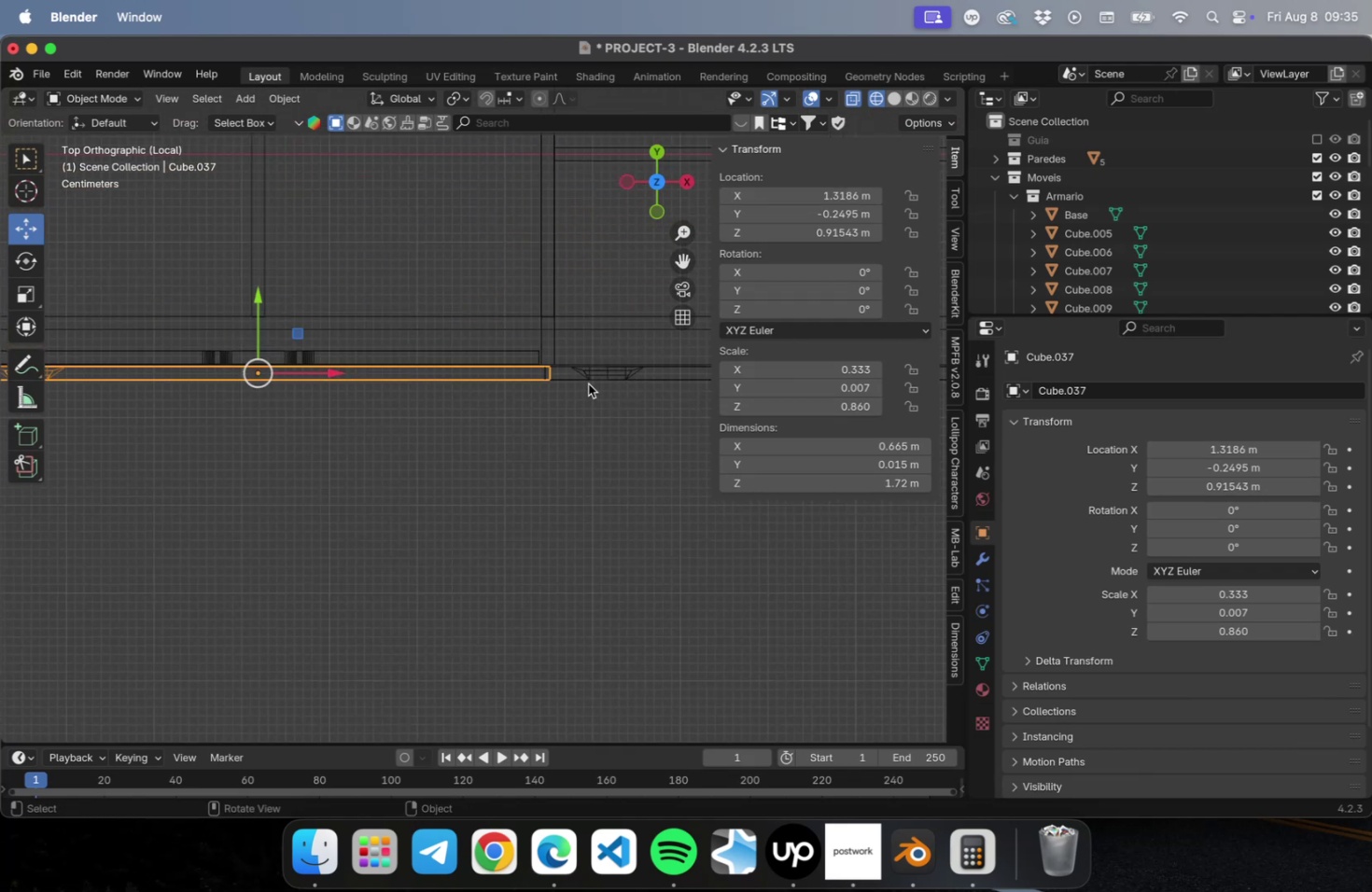 
hold_key(key=ShiftLeft, duration=1.11)
 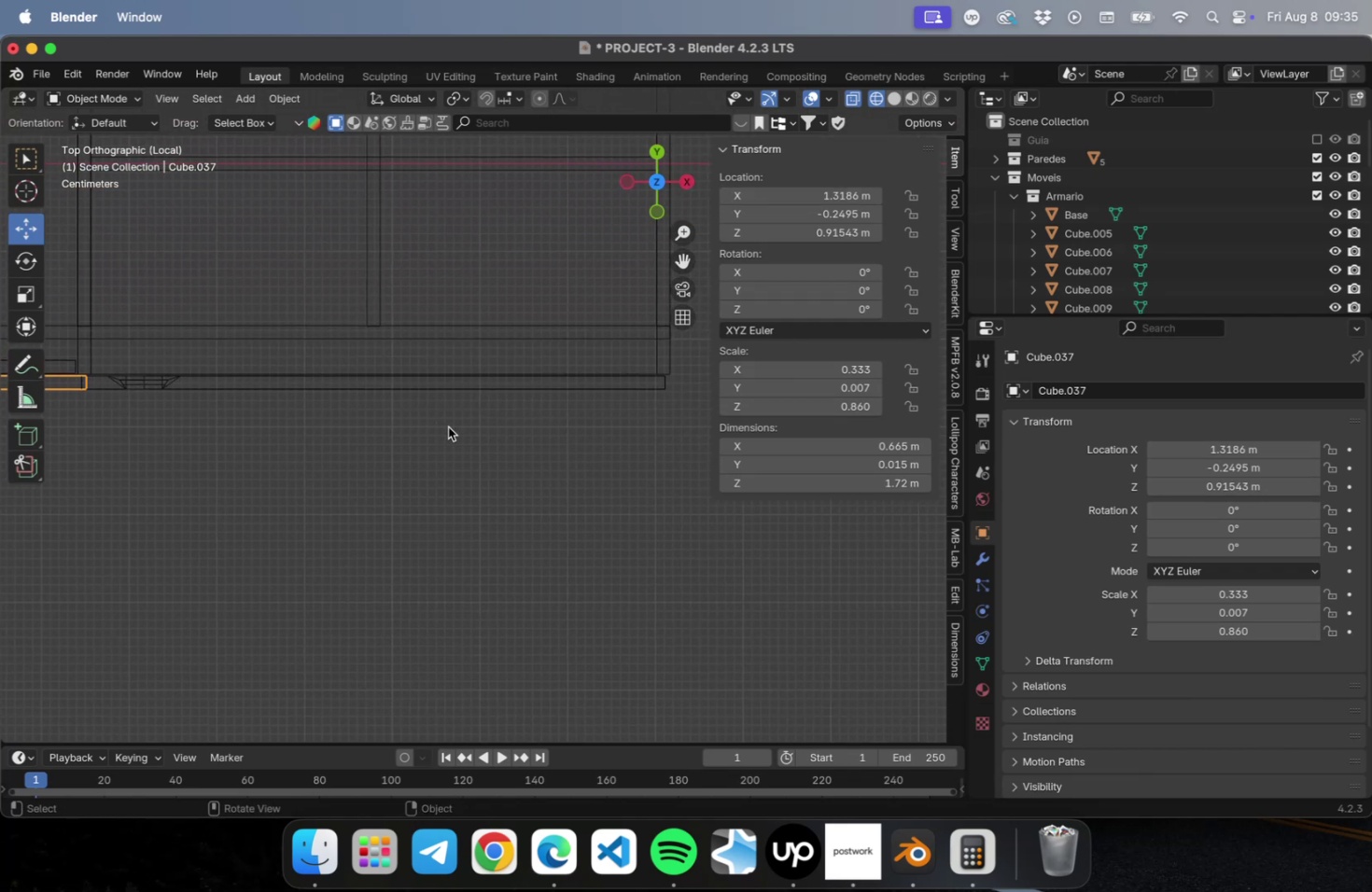 
key(Shift+ShiftLeft)
 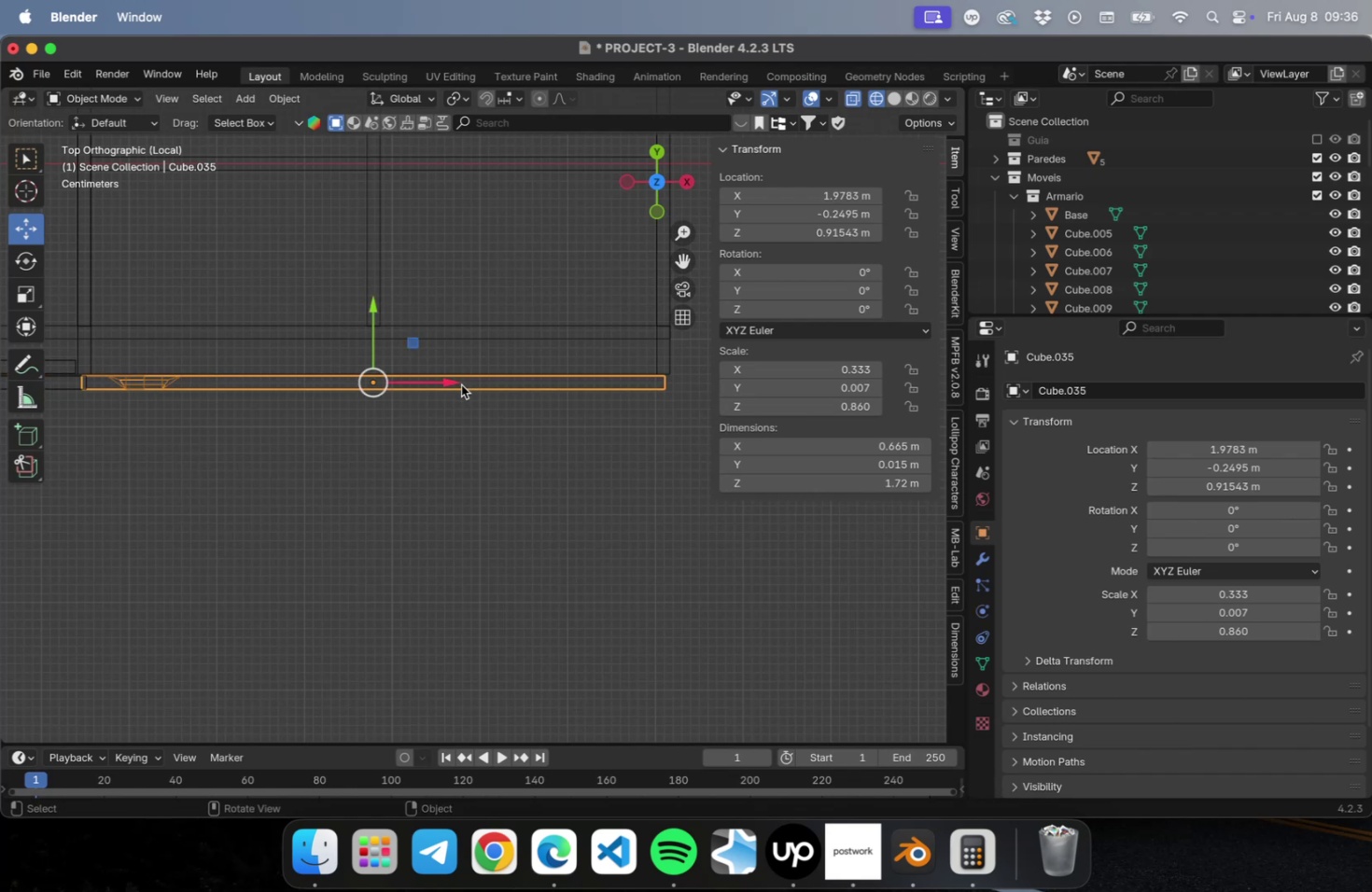 
left_click_drag(start_coordinate=[451, 383], to_coordinate=[459, 381])
 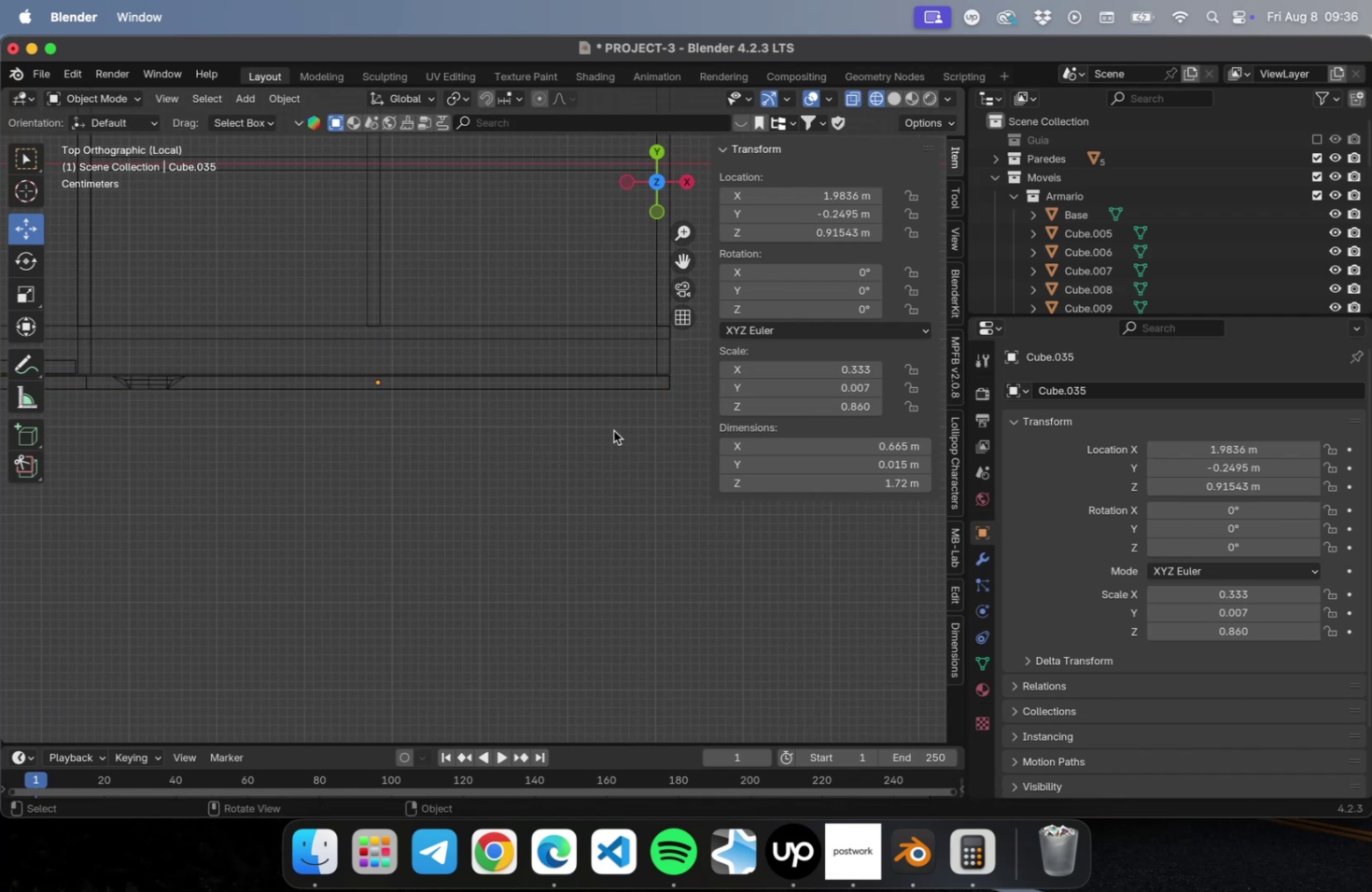 
hold_key(key=ShiftLeft, duration=2.04)
 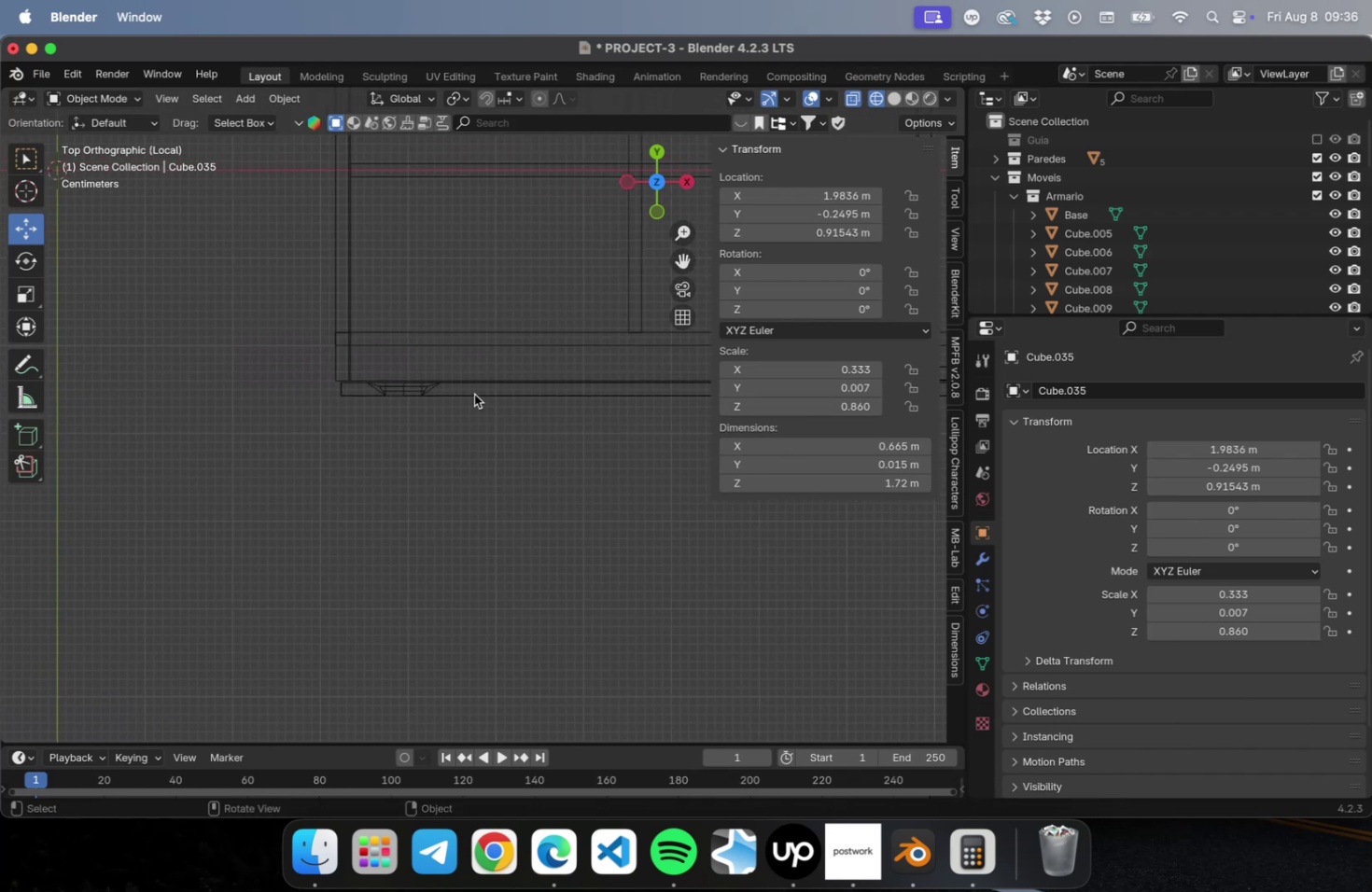 
left_click([474, 394])
 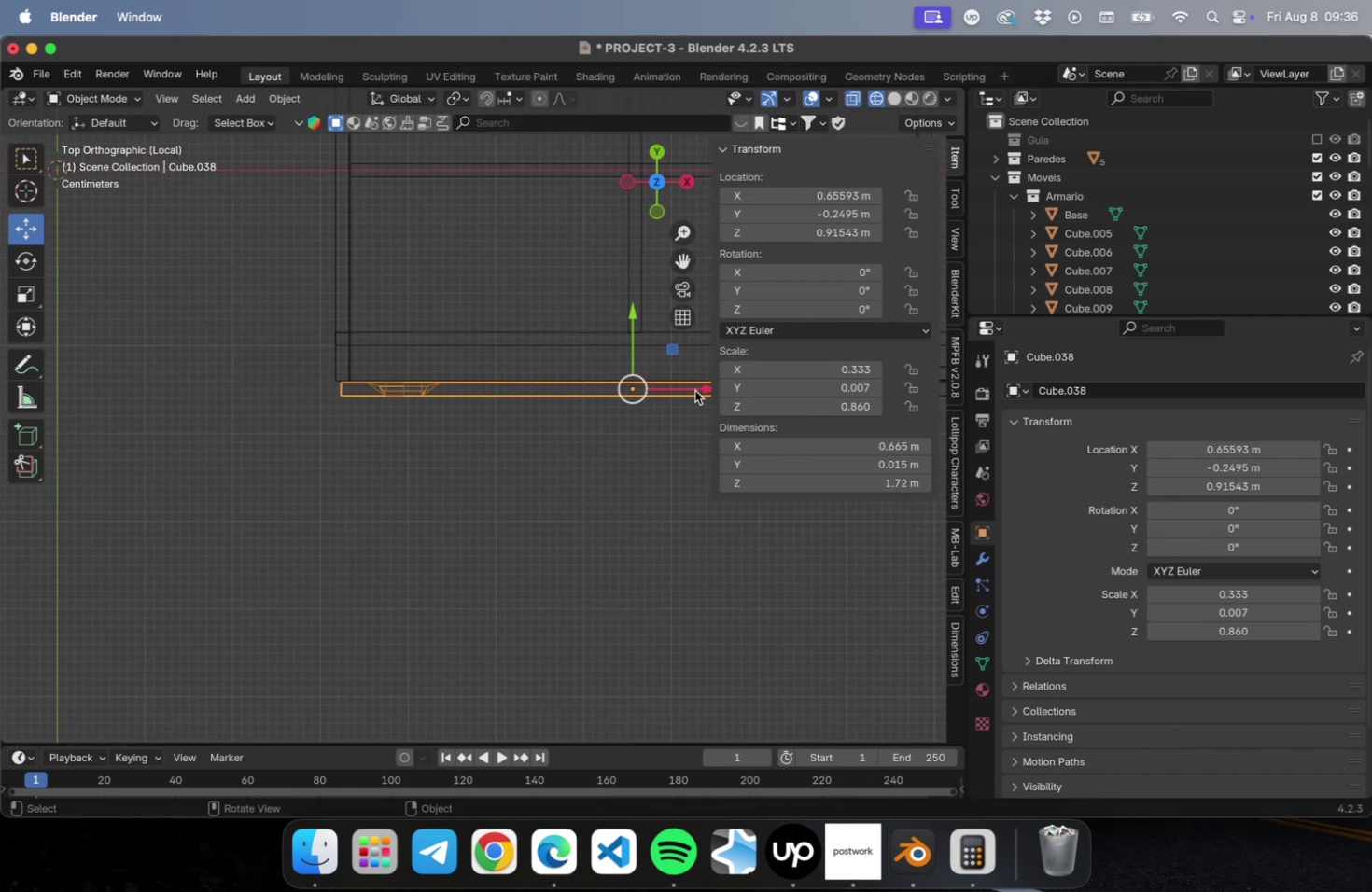 
left_click_drag(start_coordinate=[694, 389], to_coordinate=[685, 392])
 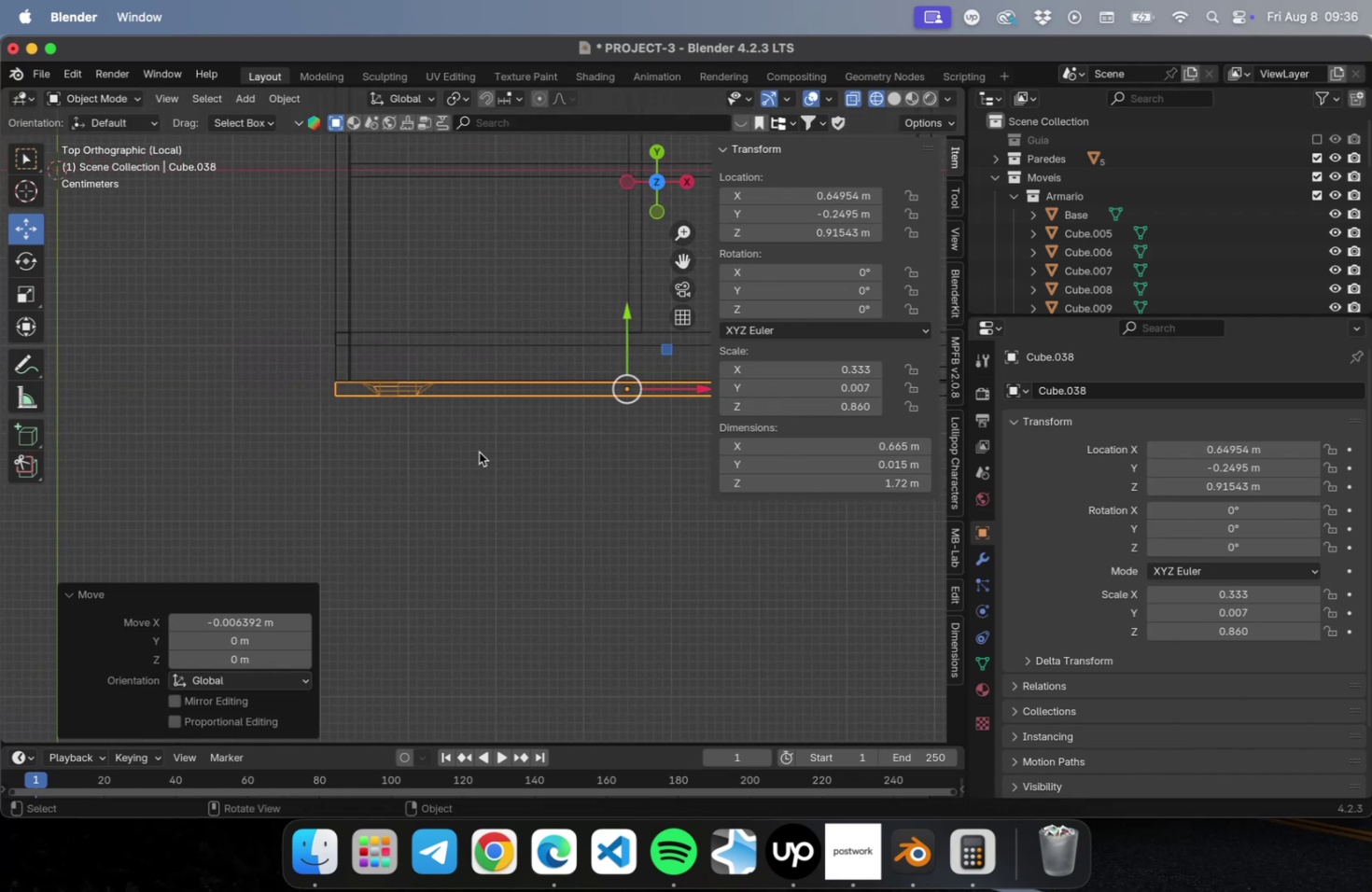 
left_click([479, 452])
 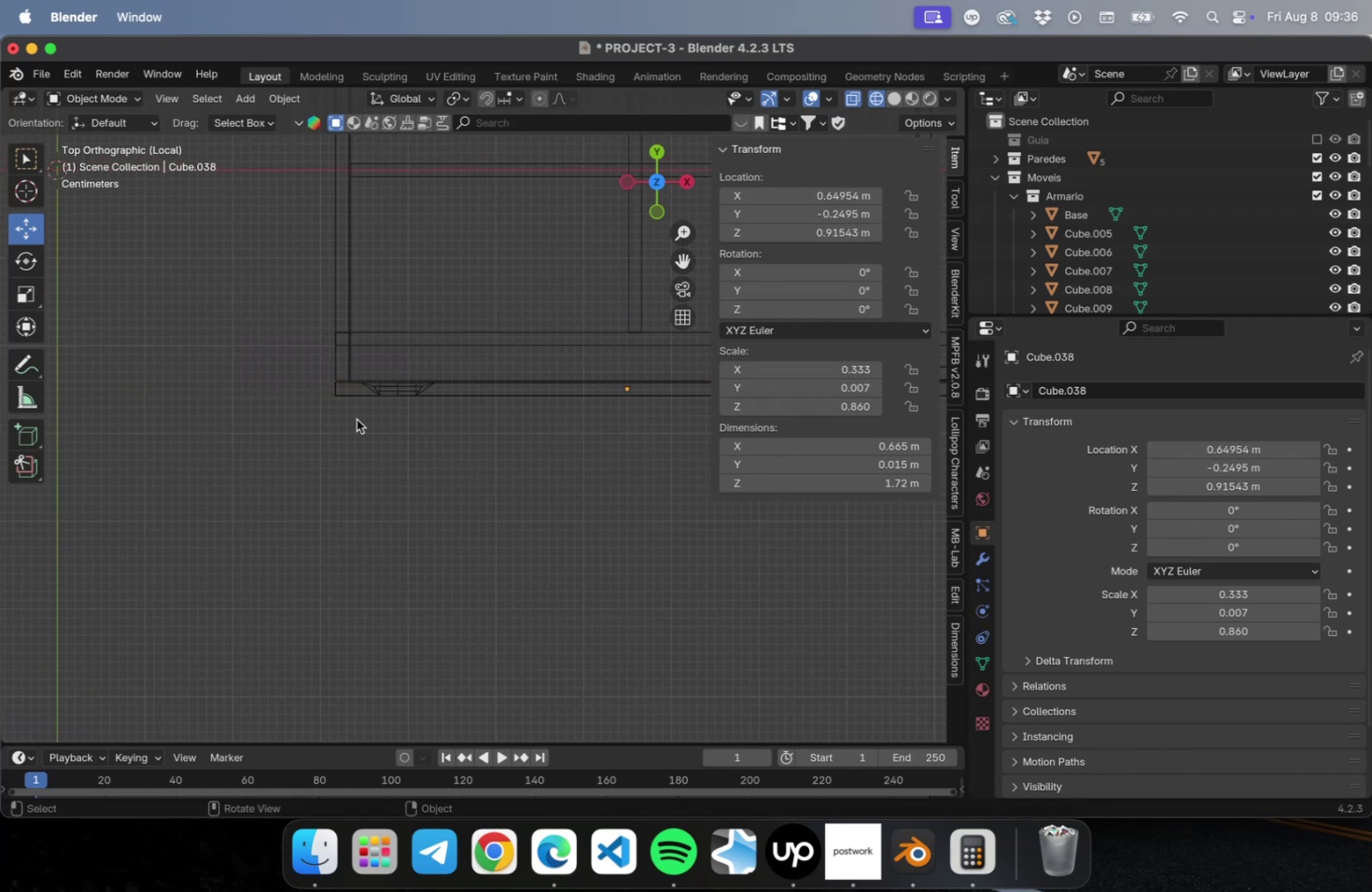 
hold_key(key=ShiftLeft, duration=0.99)
 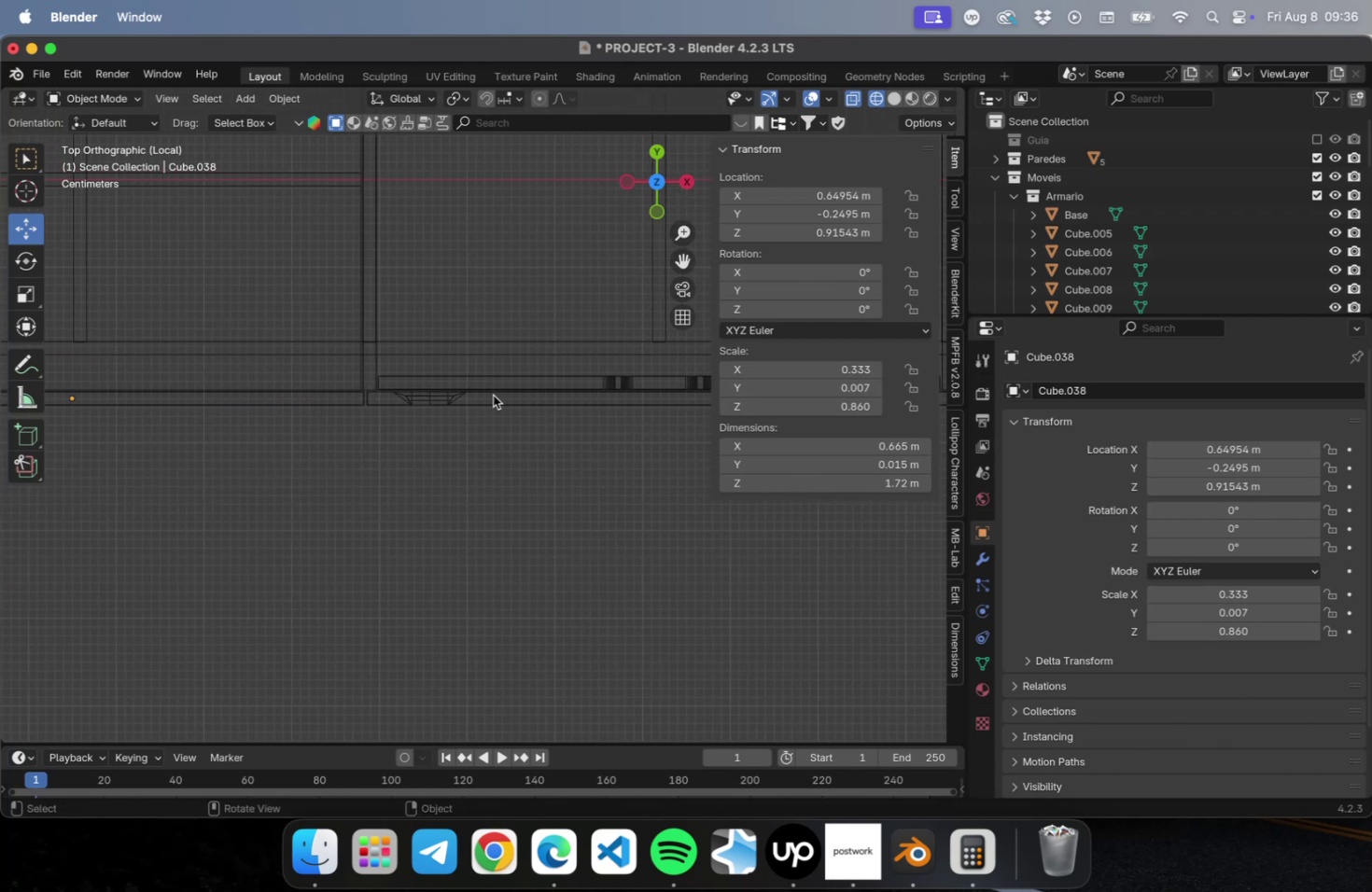 
left_click([493, 395])
 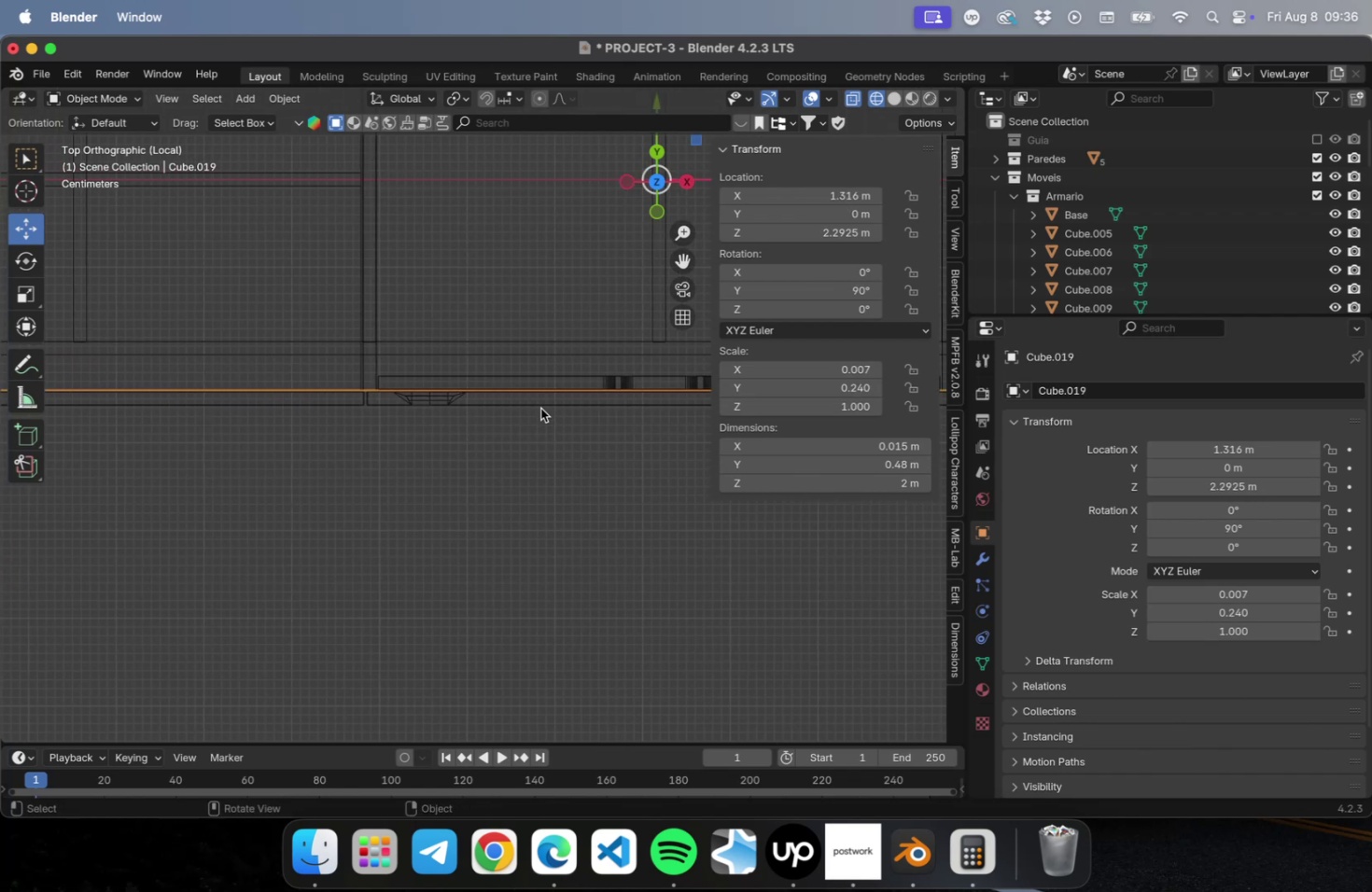 
left_click([539, 404])
 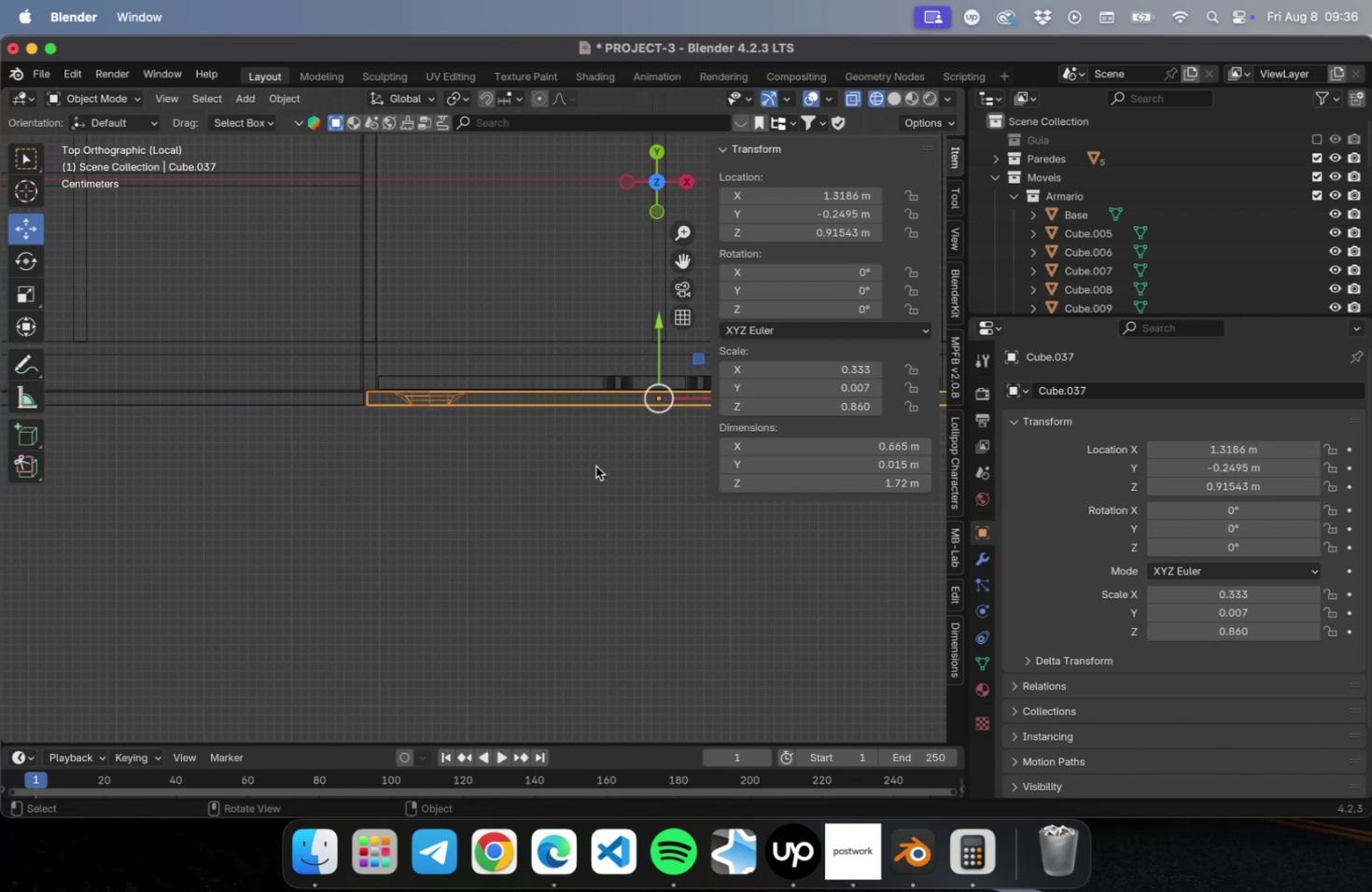 
hold_key(key=ShiftLeft, duration=1.41)
 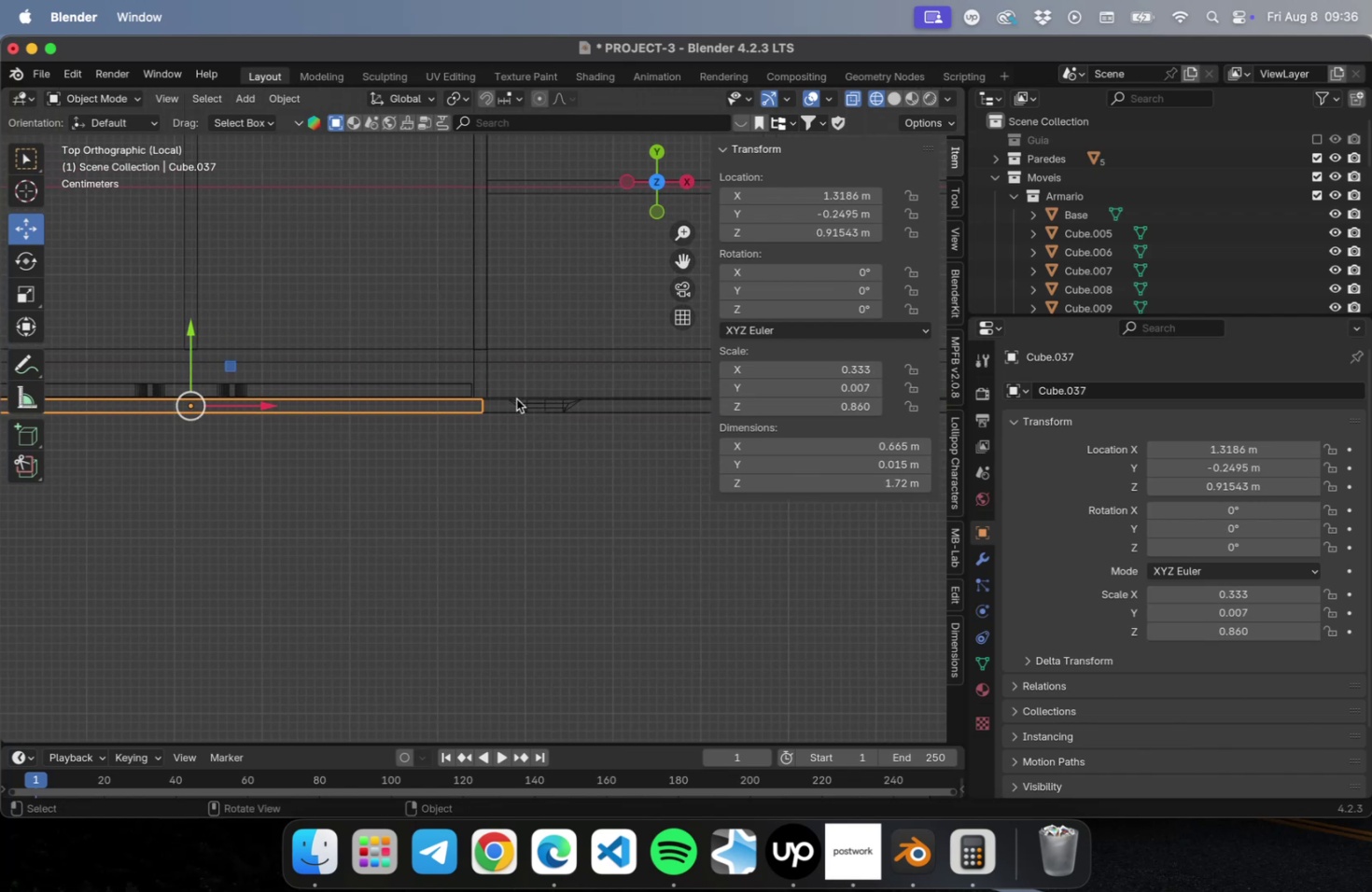 
left_click([516, 398])
 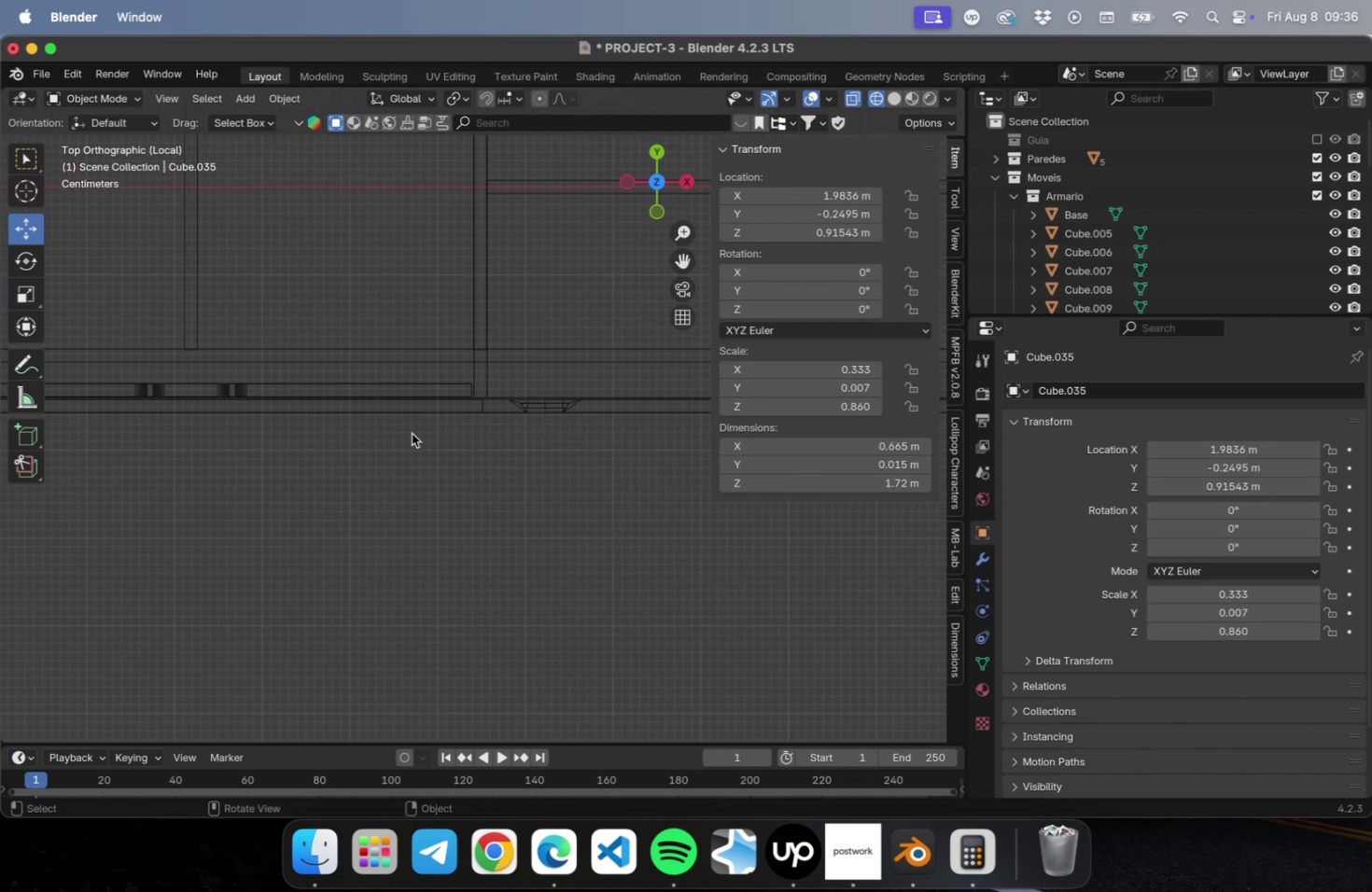 
left_click([411, 408])
 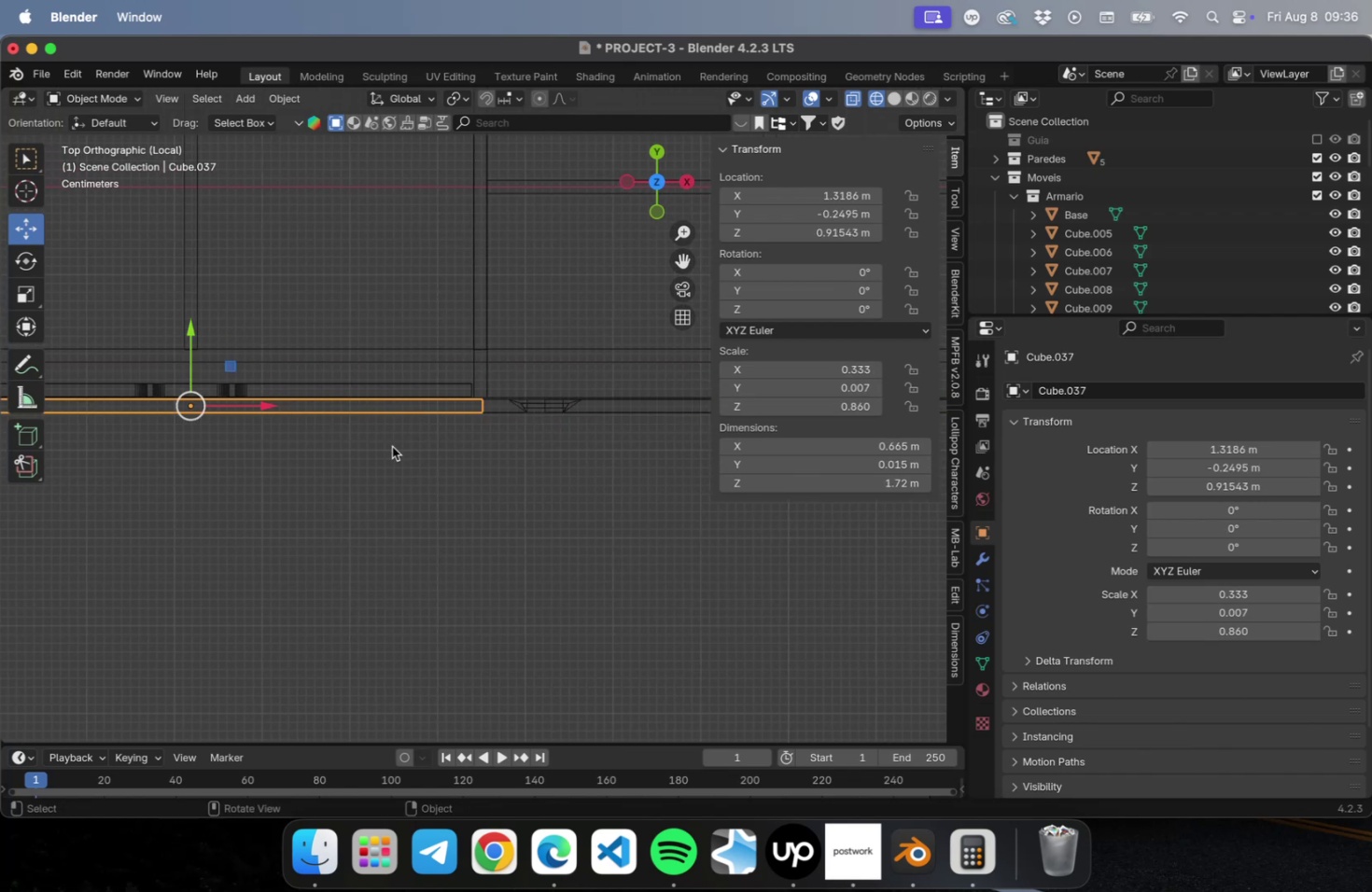 
hold_key(key=ShiftLeft, duration=0.98)
 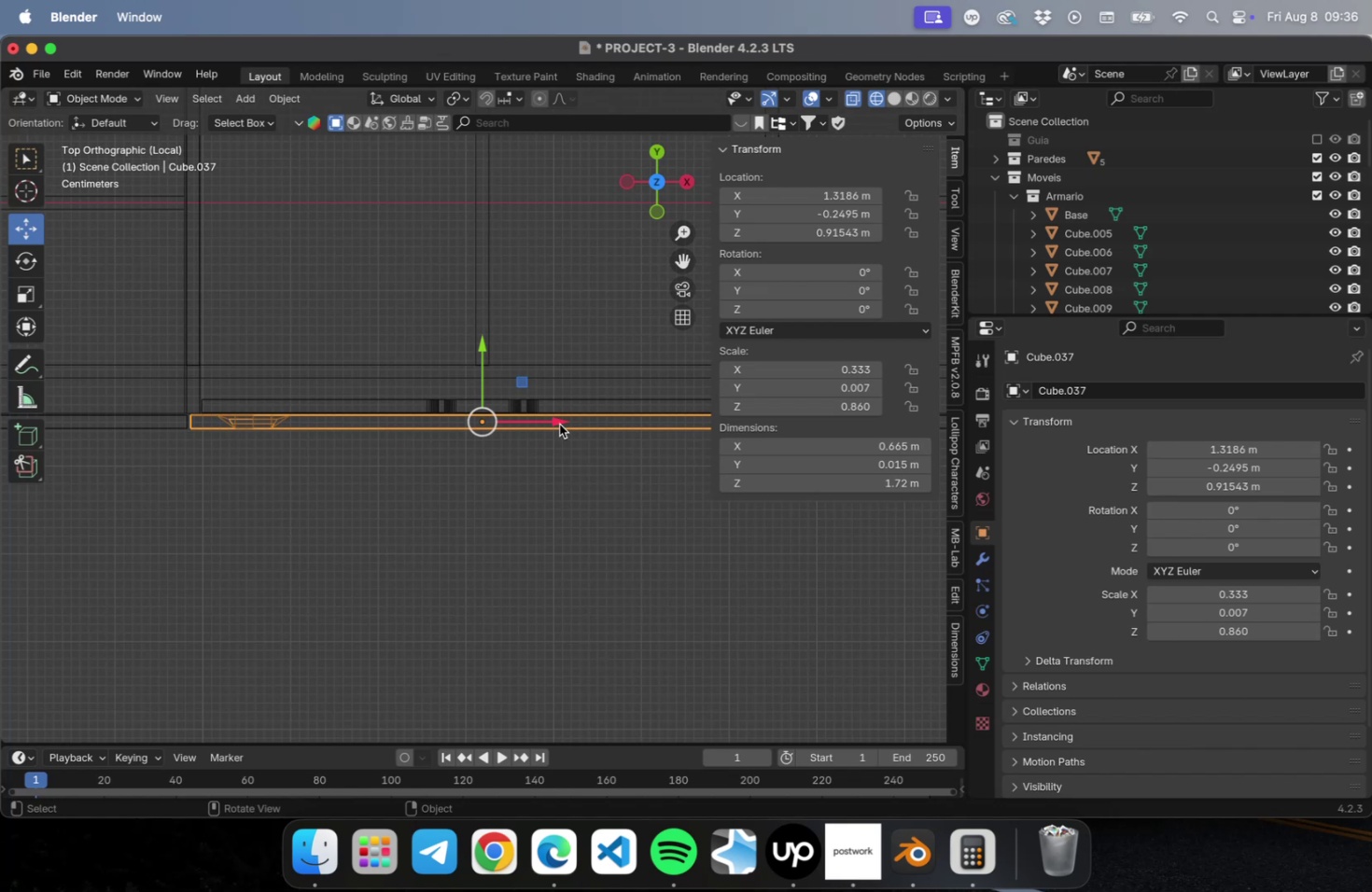 
left_click_drag(start_coordinate=[557, 422], to_coordinate=[553, 424])
 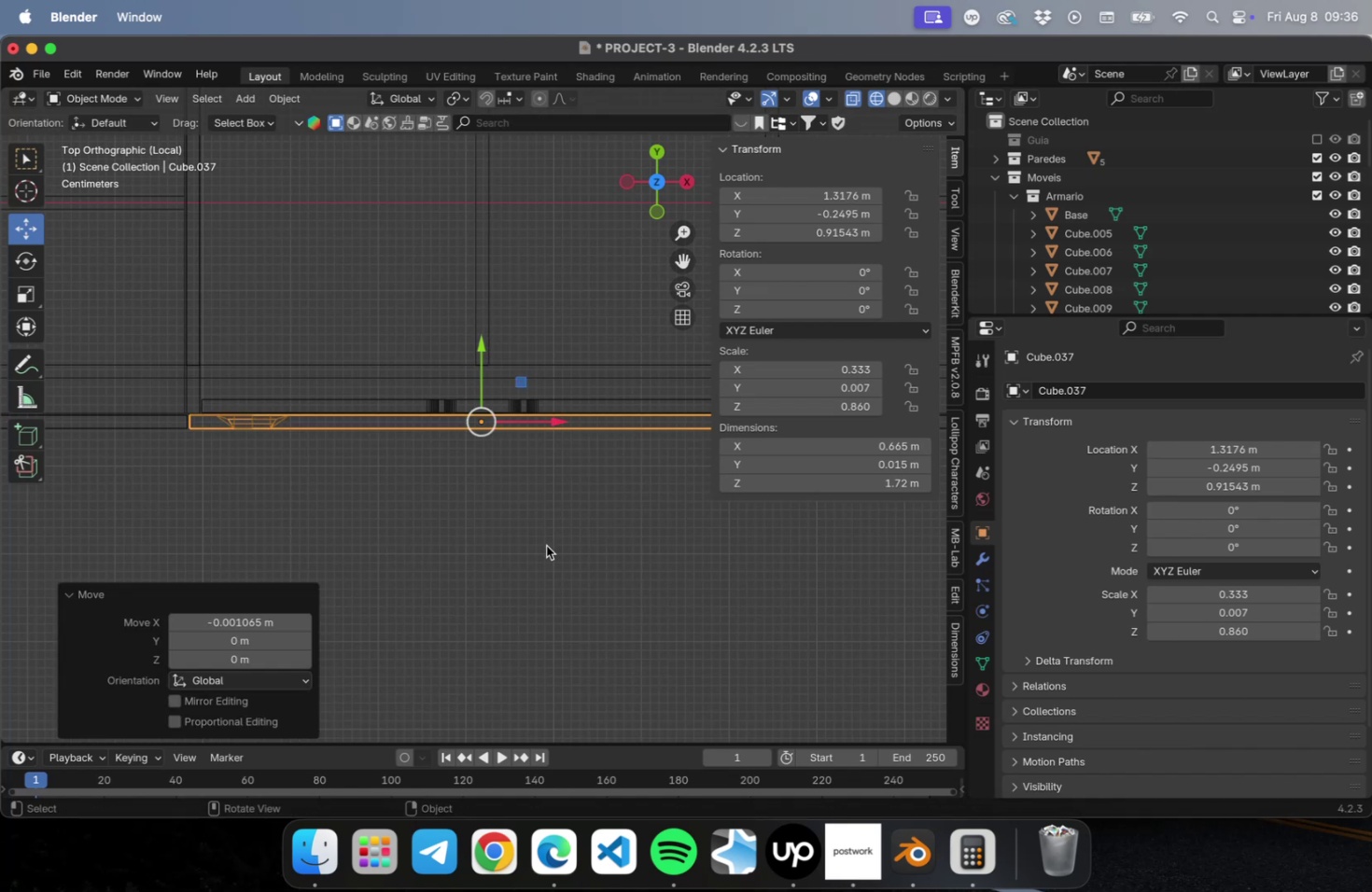 
left_click([546, 545])
 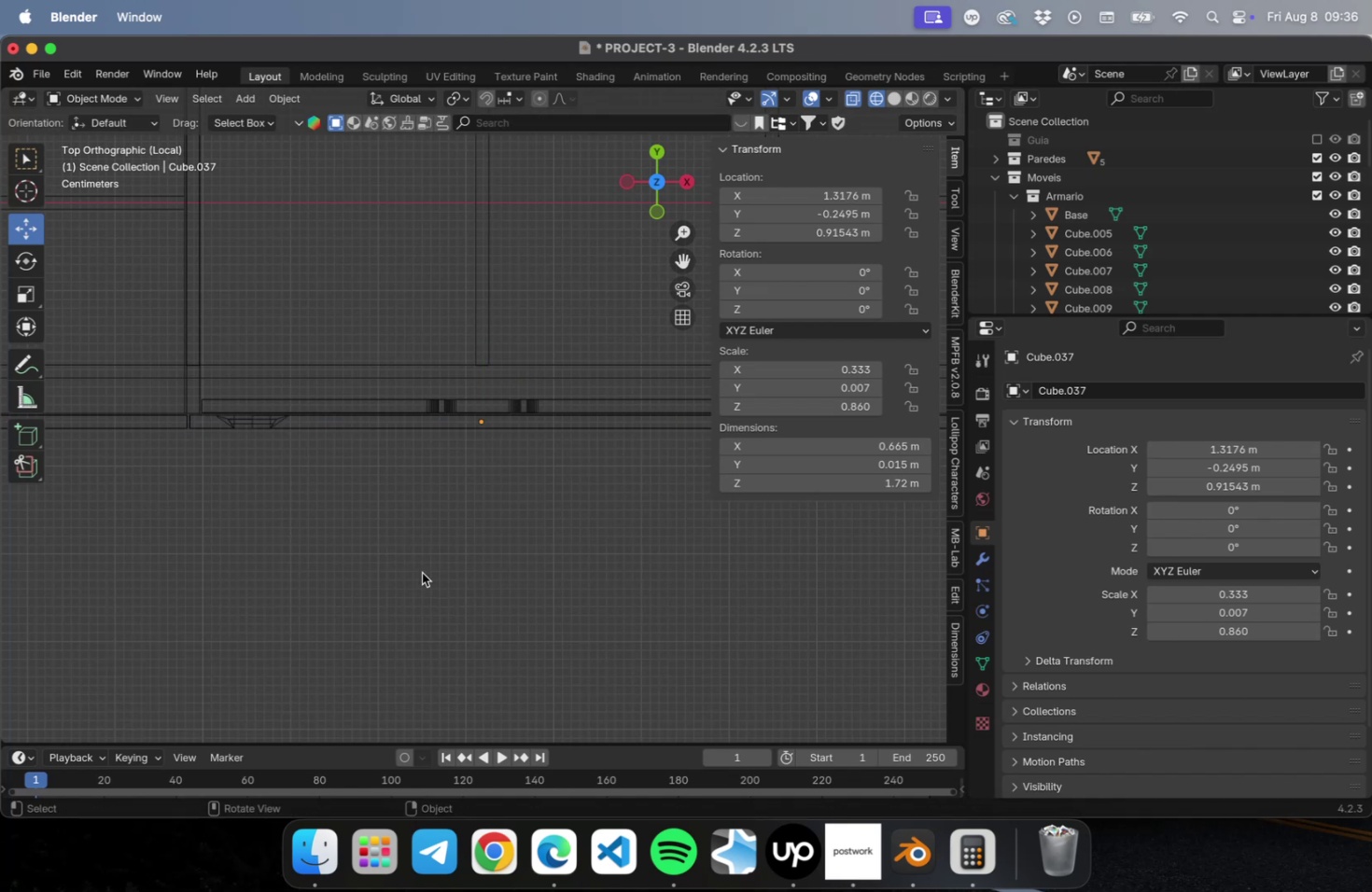 
scroll: coordinate [404, 563], scroll_direction: down, amount: 1.0
 